 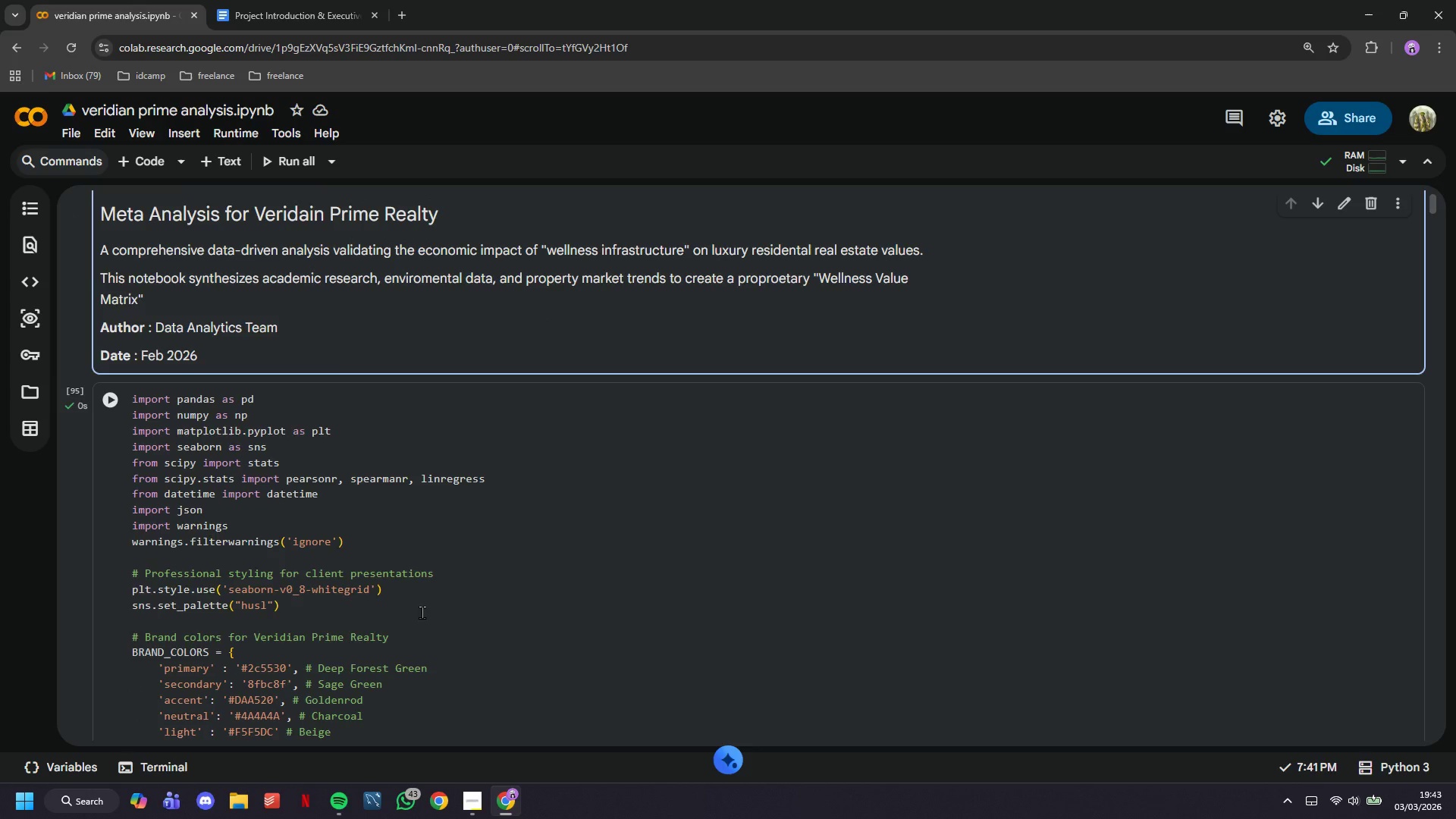 
scroll: coordinate [422, 613], scroll_direction: down, amount: 1.0
 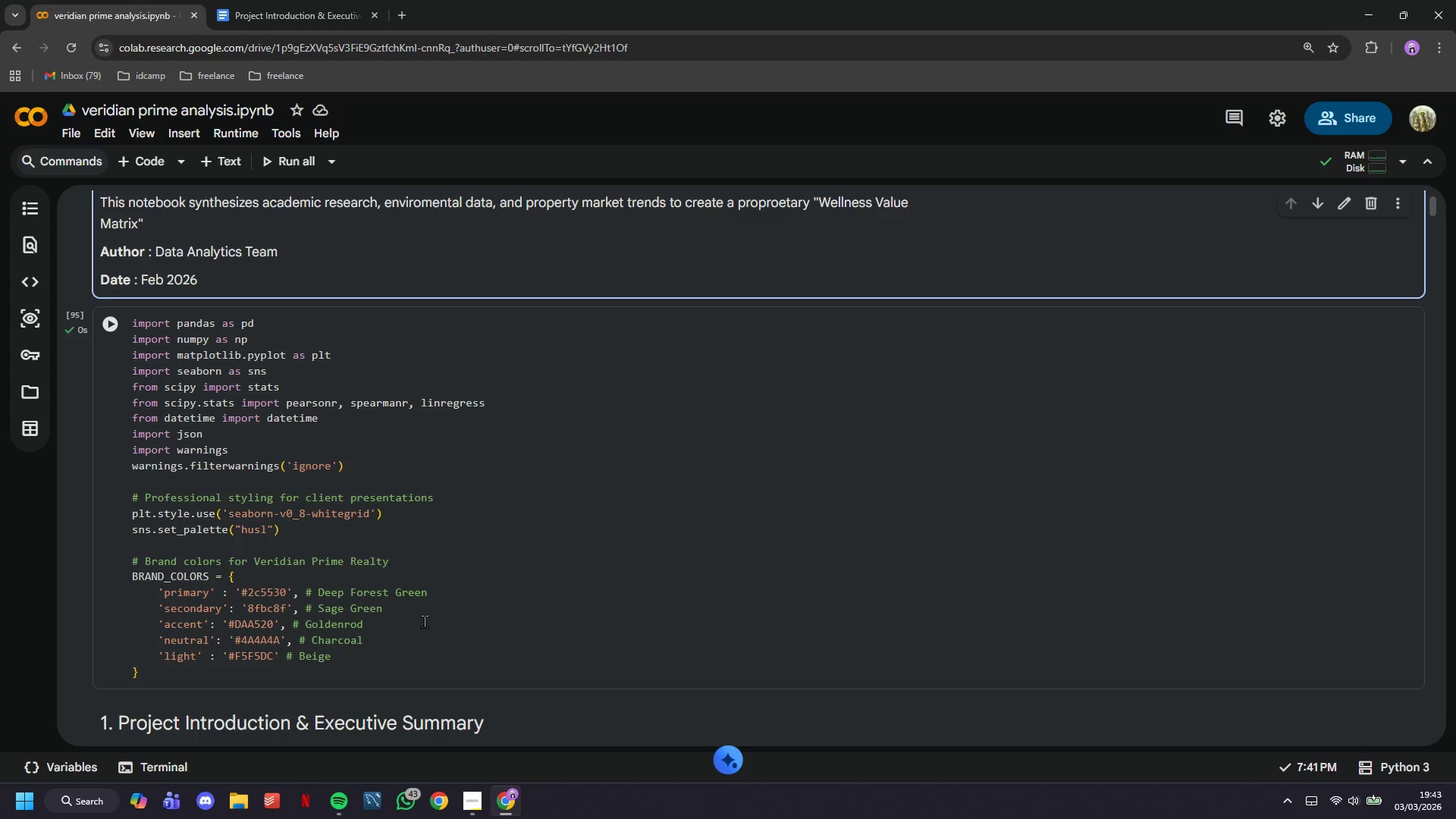 
left_click([425, 620])
 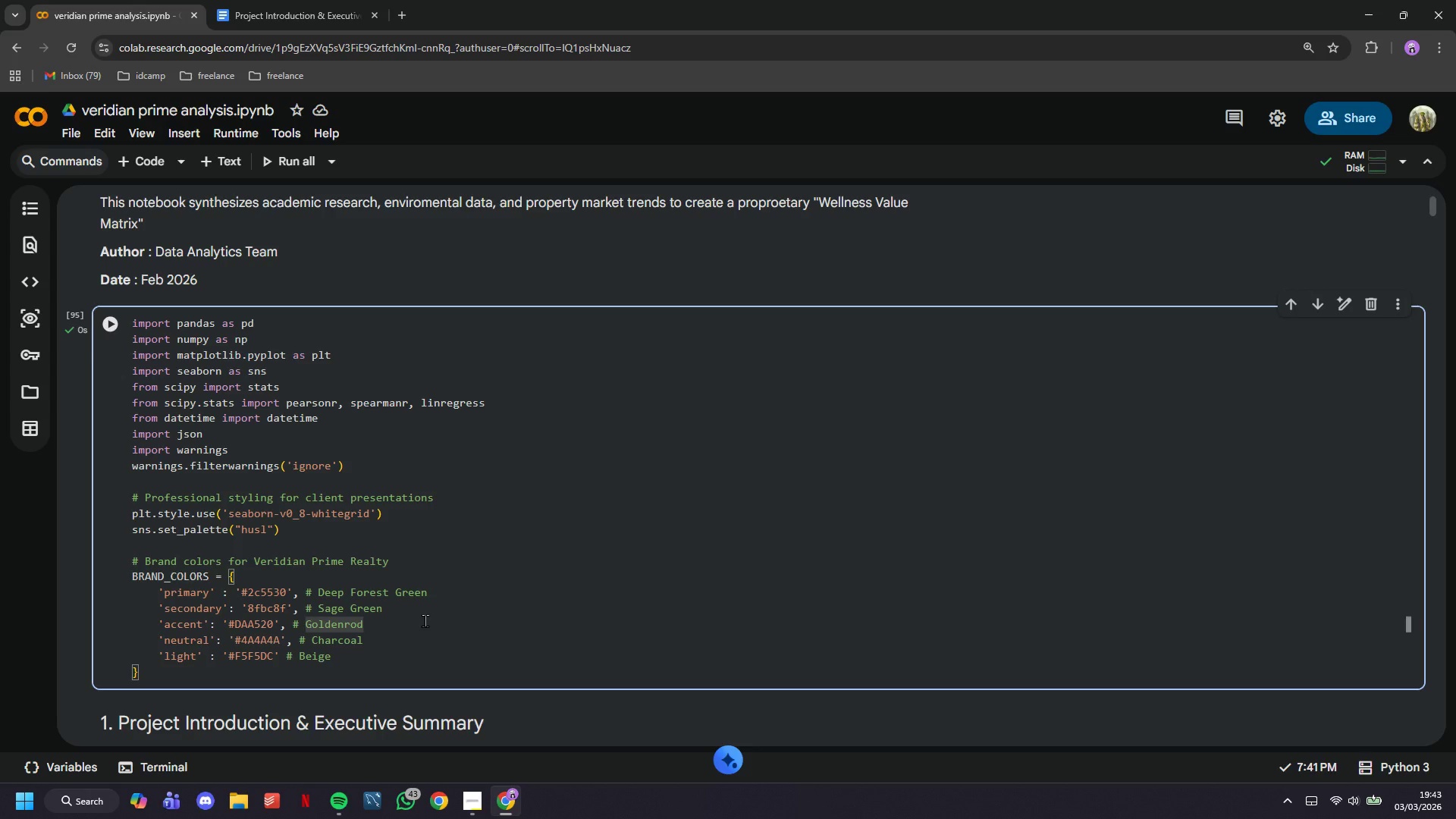 
left_click_drag(start_coordinate=[425, 620], to_coordinate=[155, 598])
 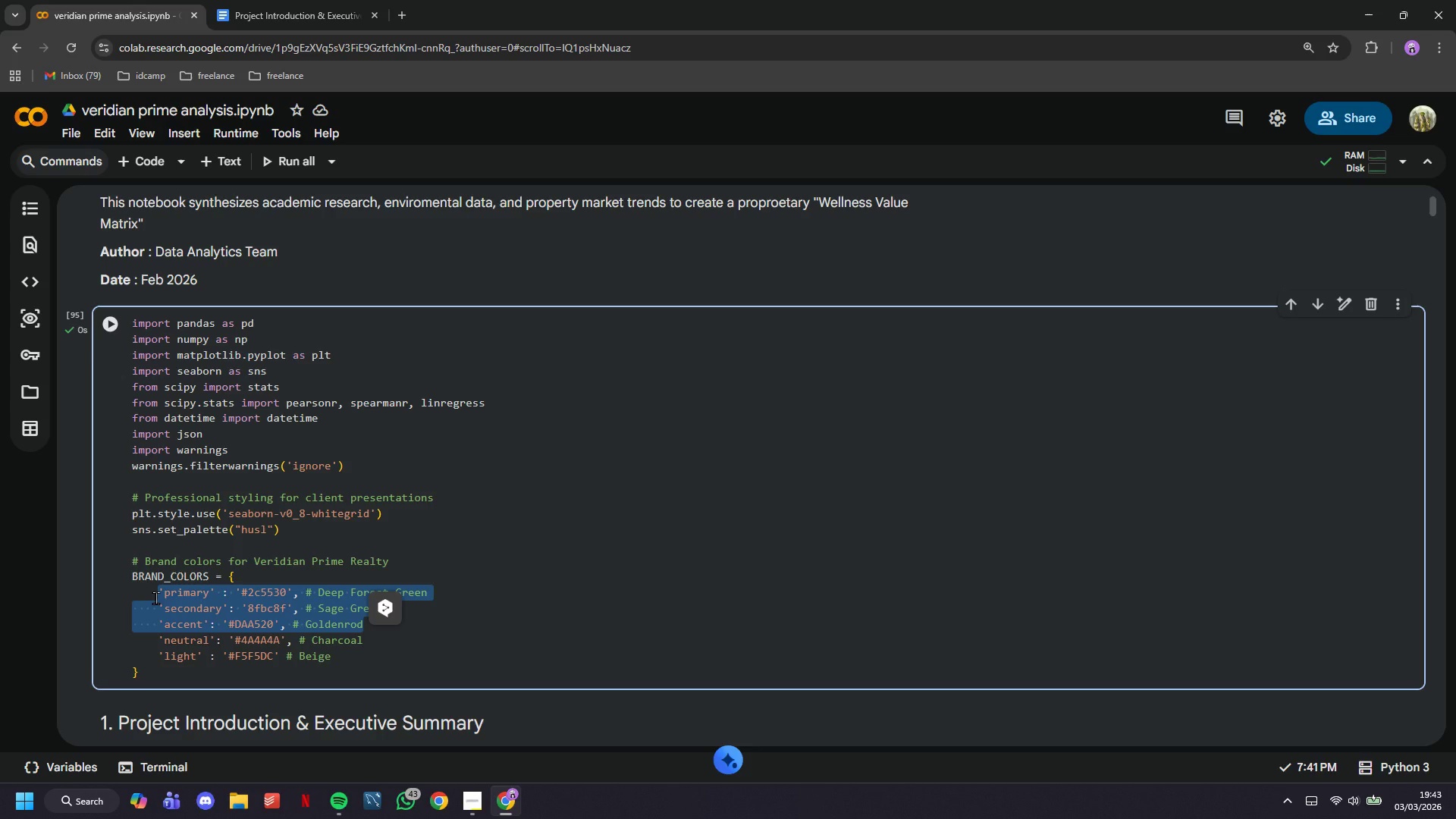 
wait(7.56)
 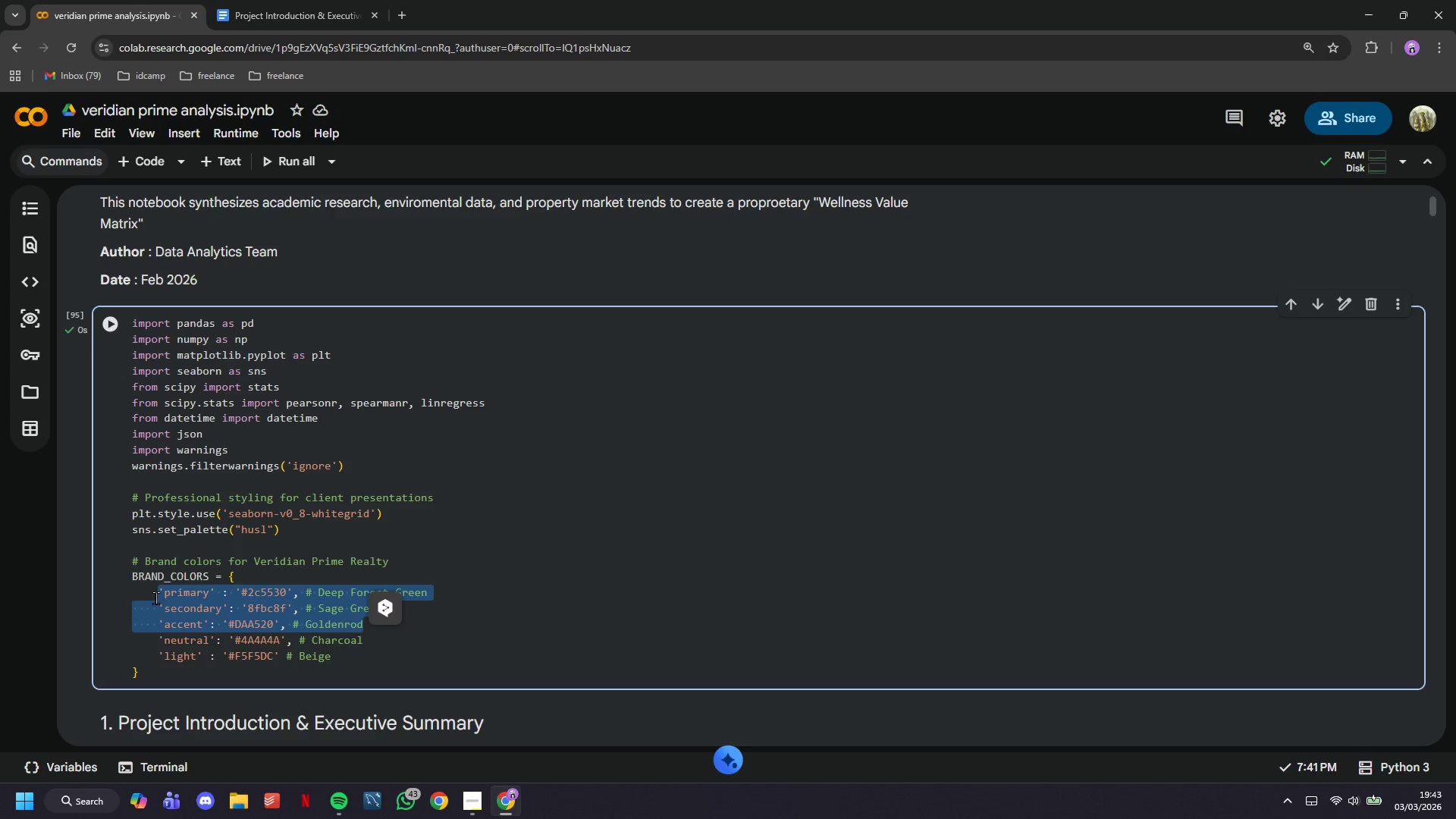 
scroll: coordinate [772, 628], scroll_direction: down, amount: 129.0
 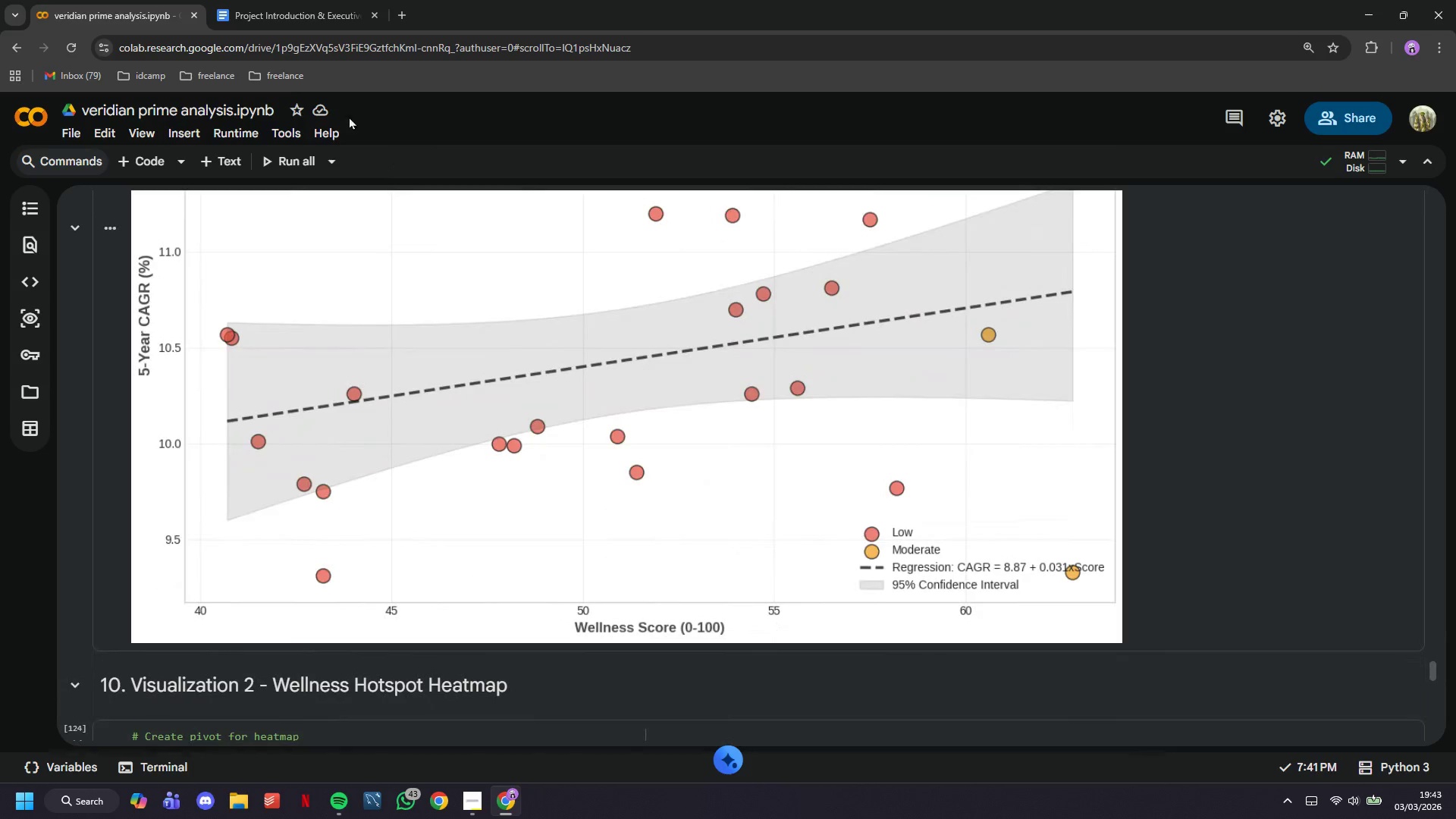 
left_click([62, 130])
 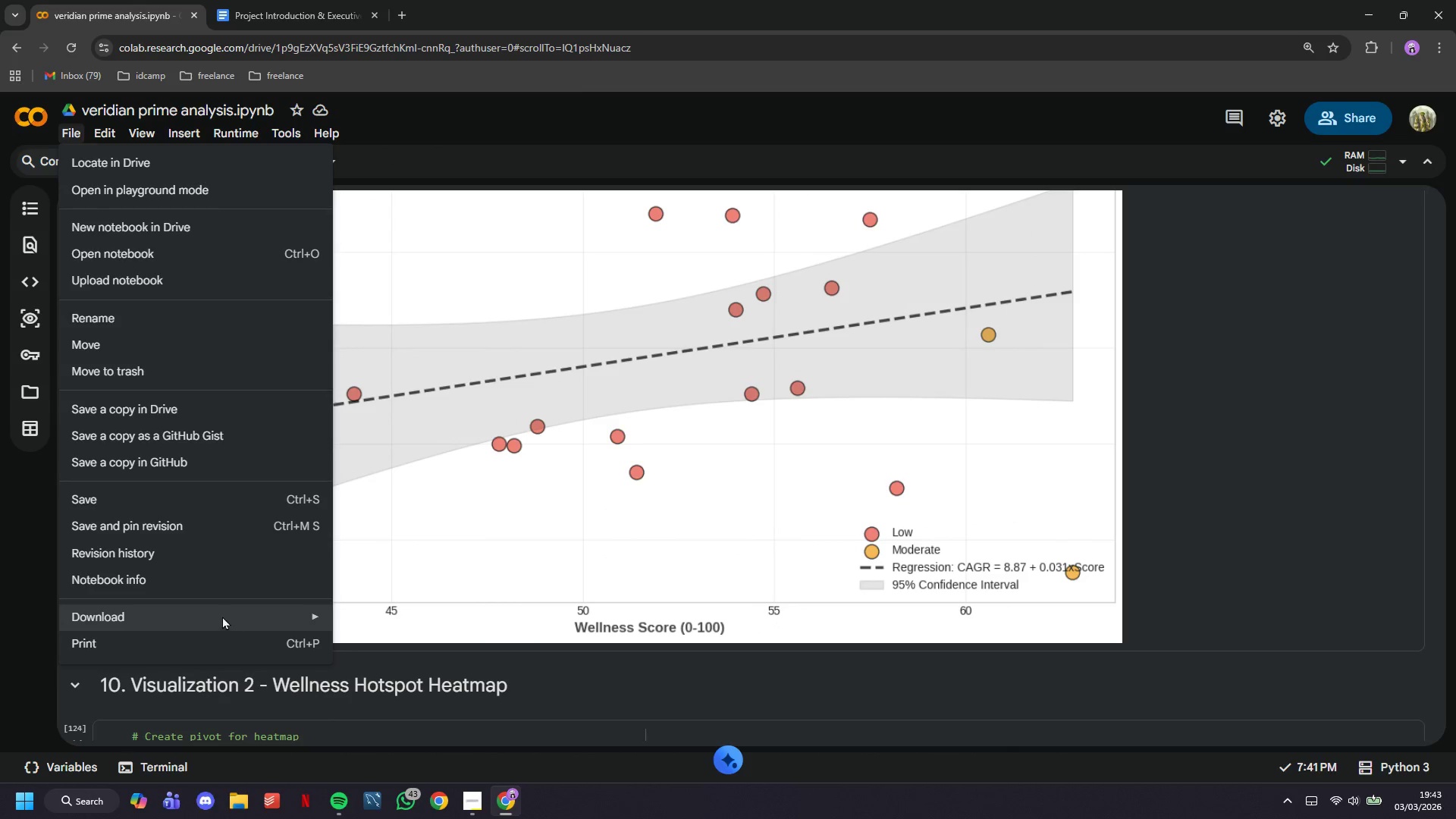 
left_click([450, 436])
 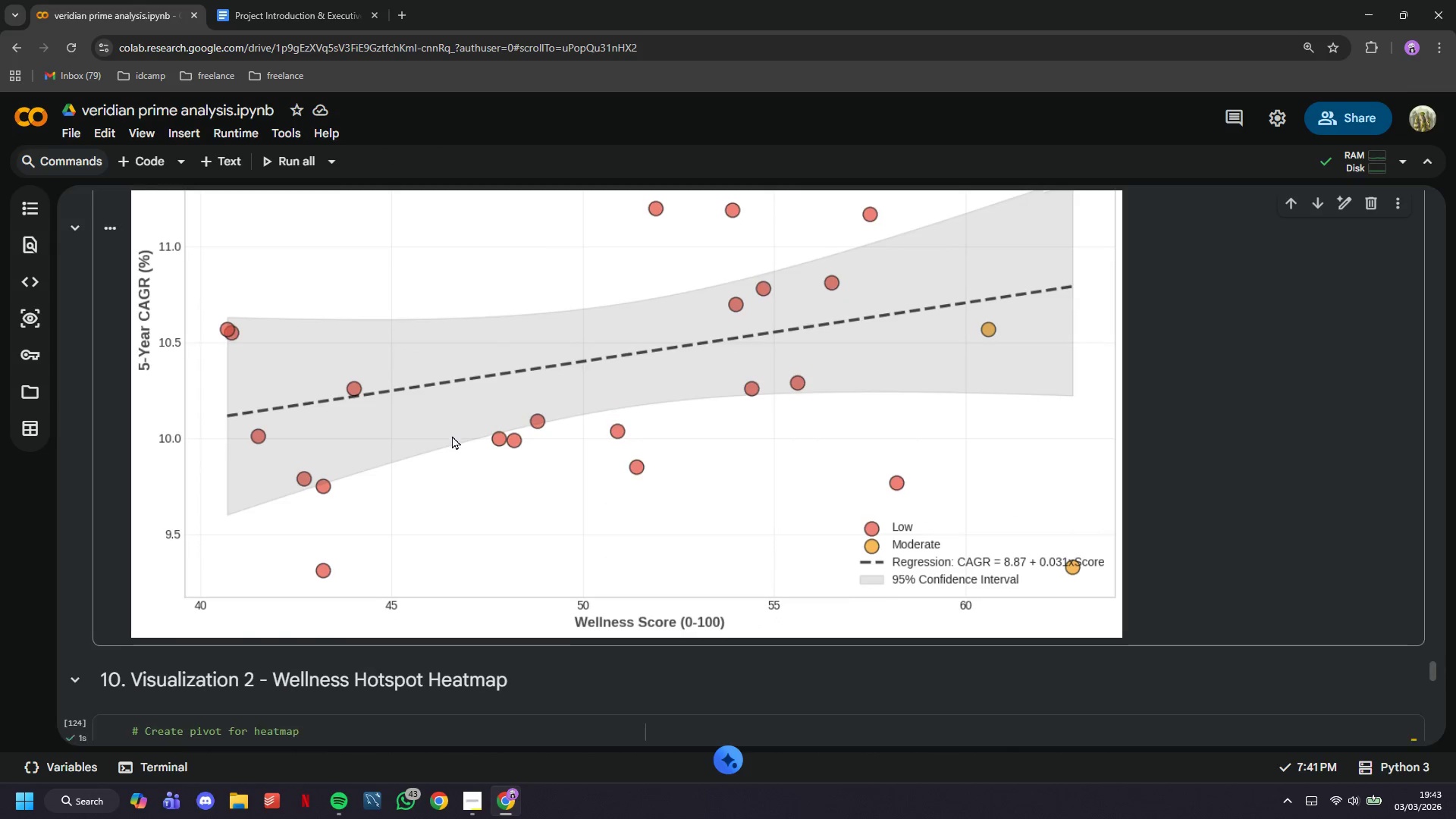 
left_click([453, 435])
 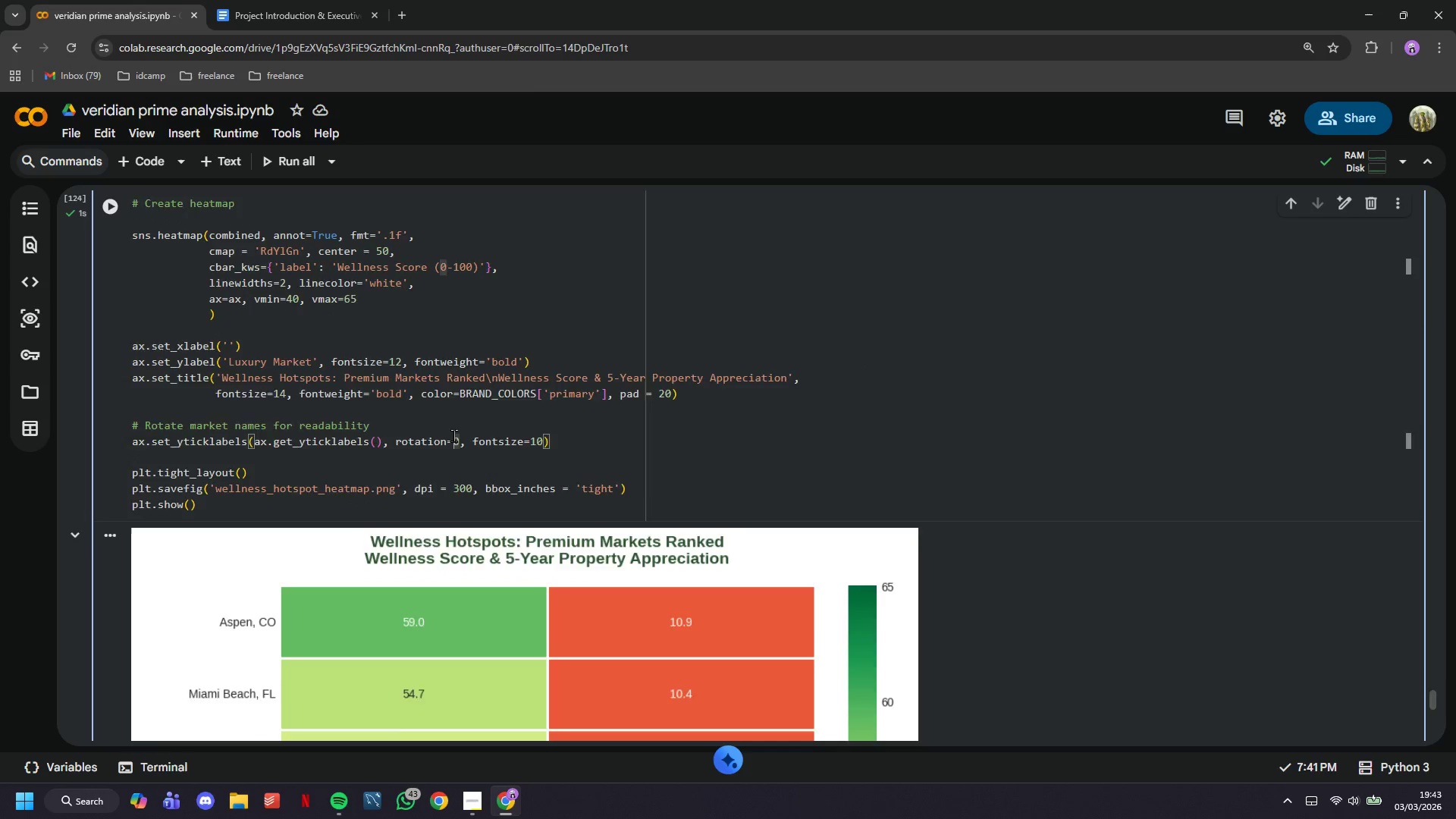 
scroll: coordinate [436, 423], scroll_direction: down, amount: 21.0
 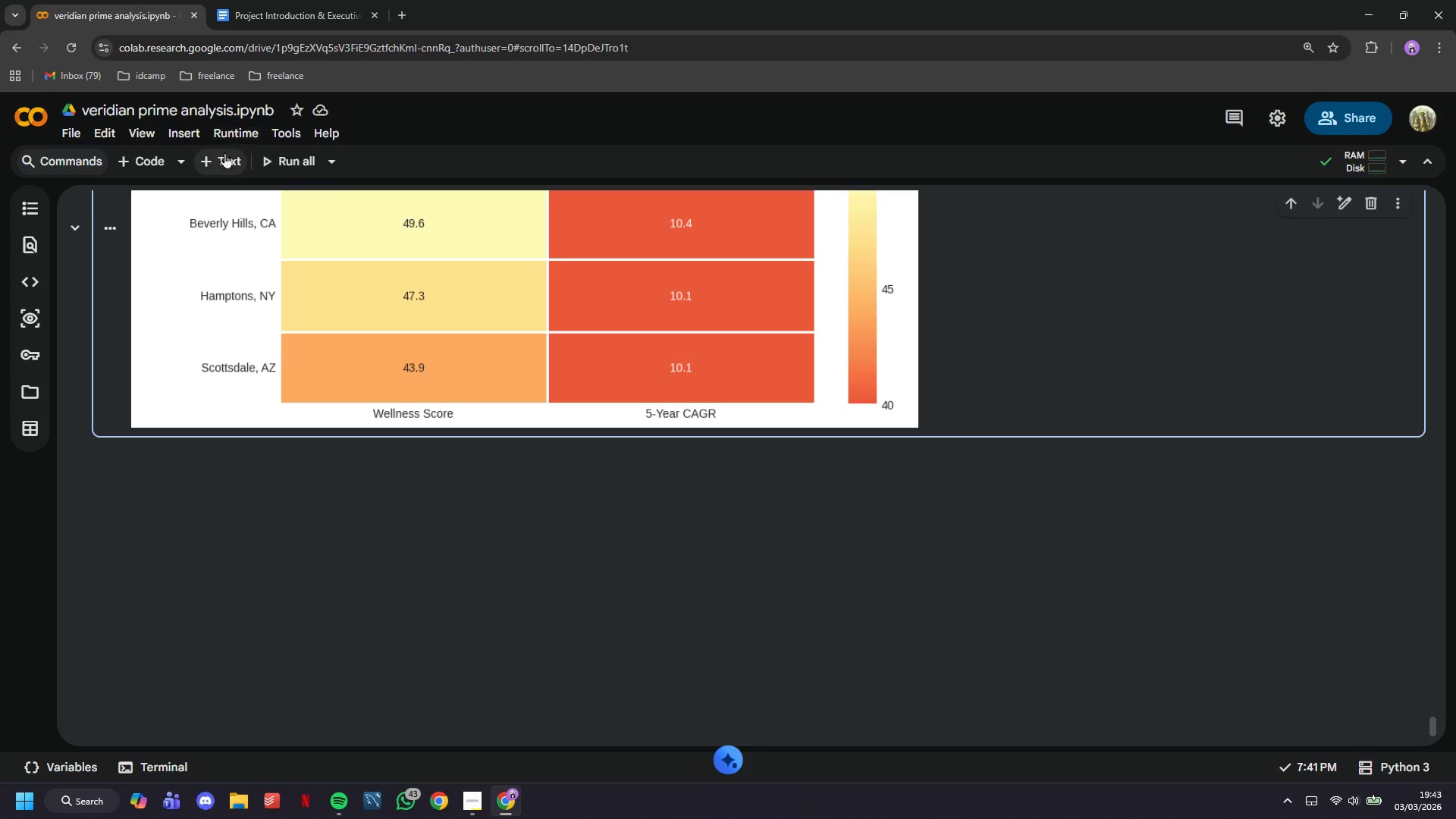 
left_click([227, 158])
 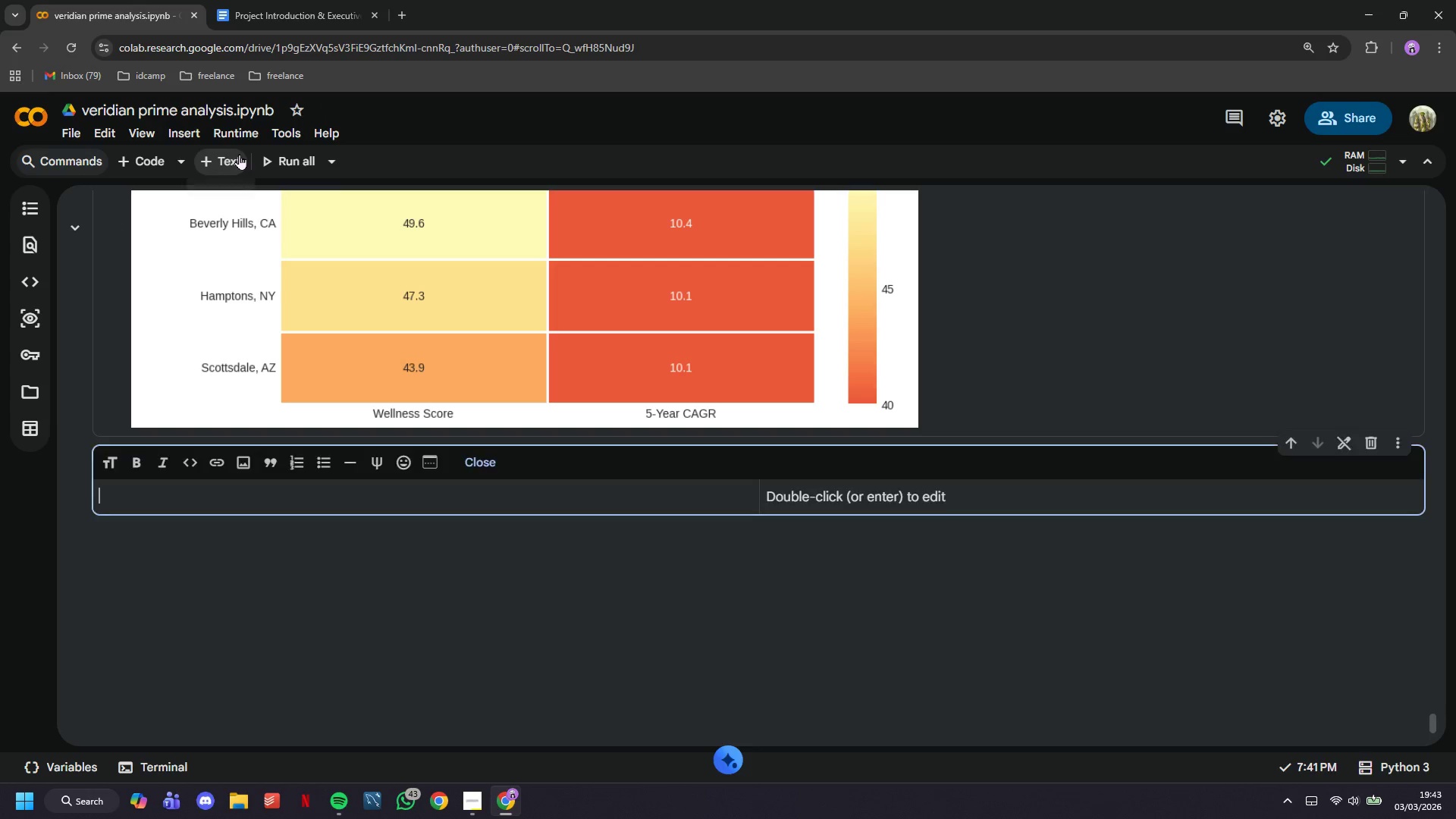 
type(## 11. Viu)
key(Backspace)
type(sualization 3 - )
 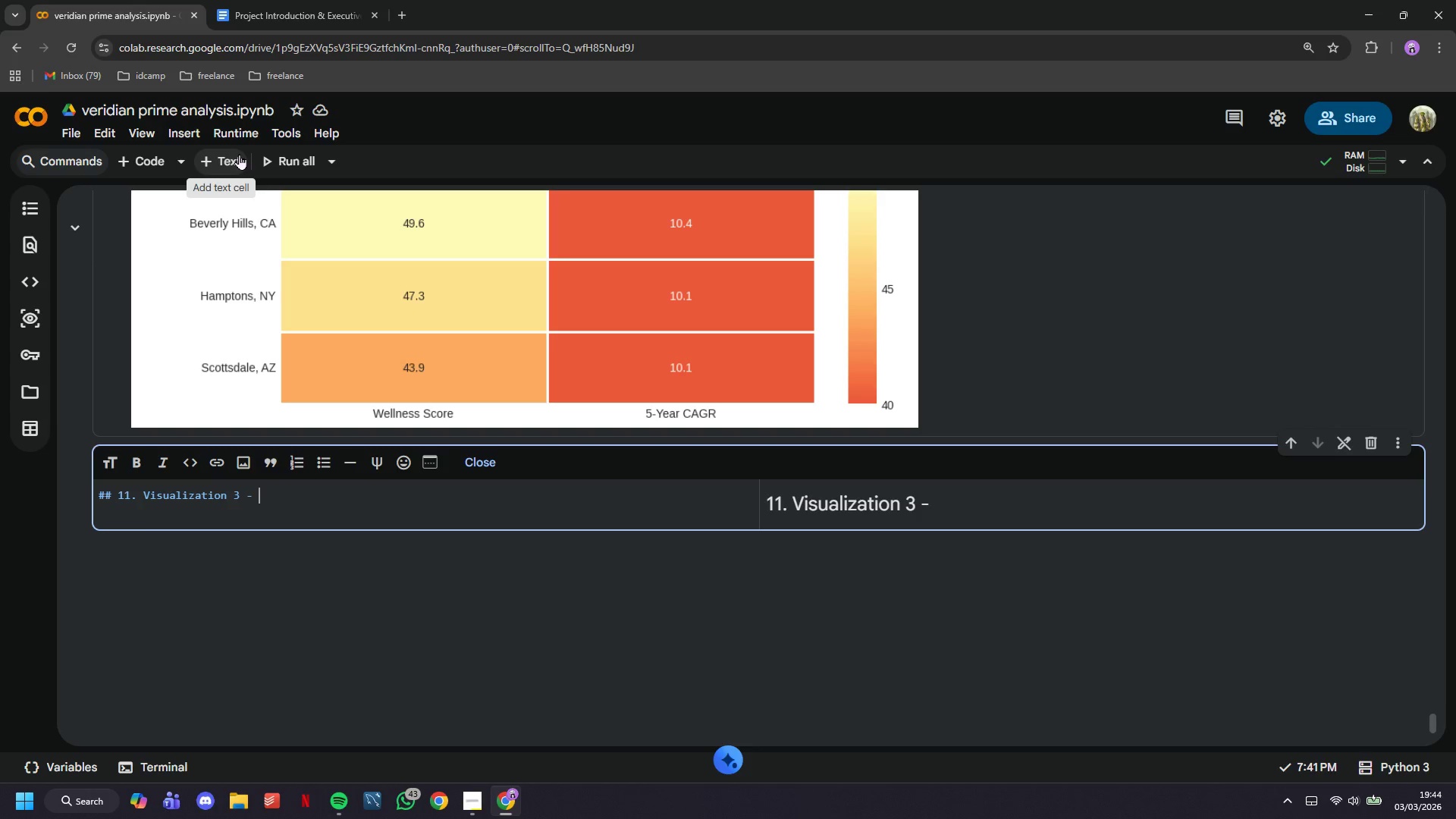 
wait(11.19)
 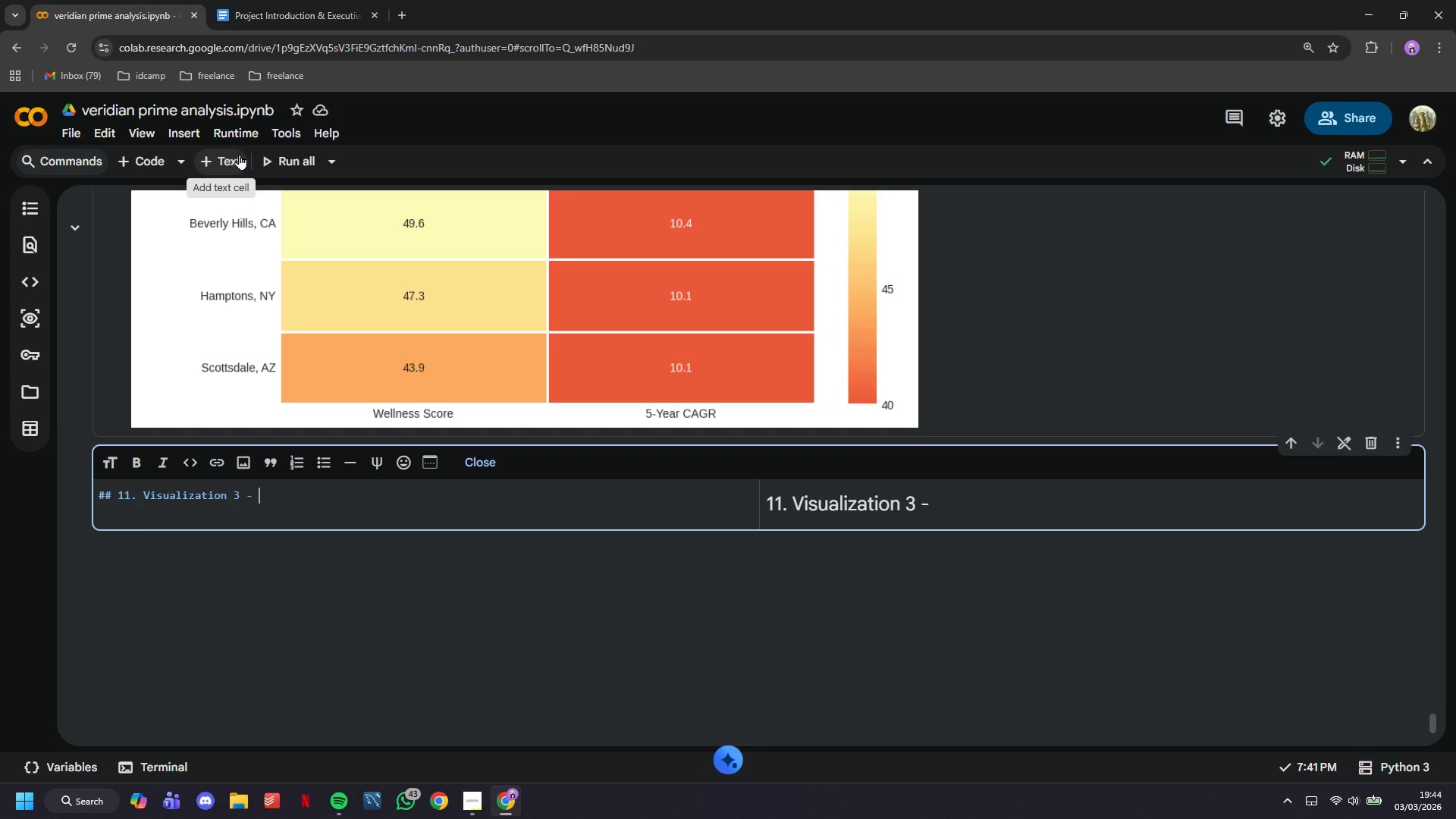 
type(Premium Comparison Bar Chart)
 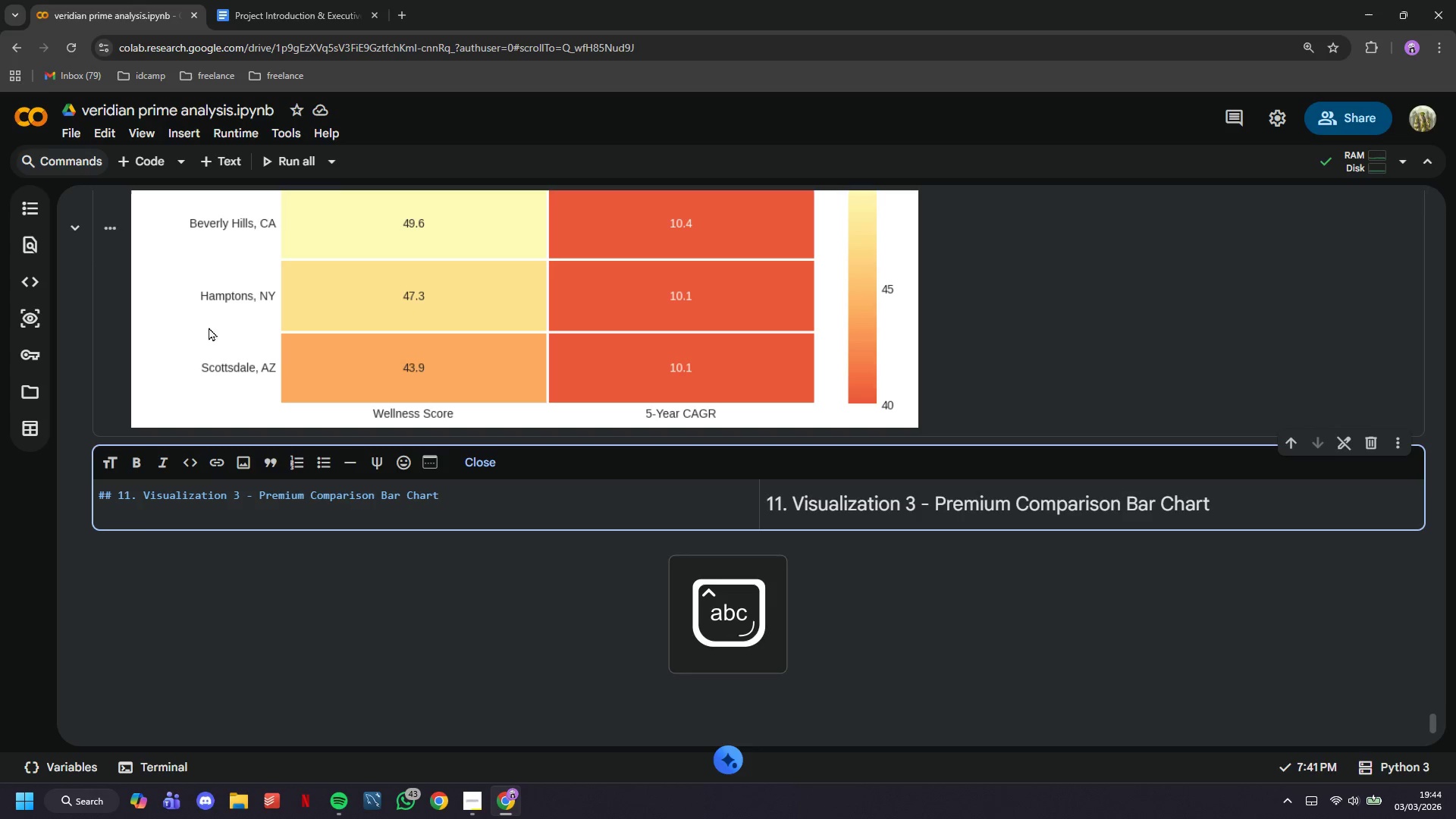 
left_click([143, 165])
 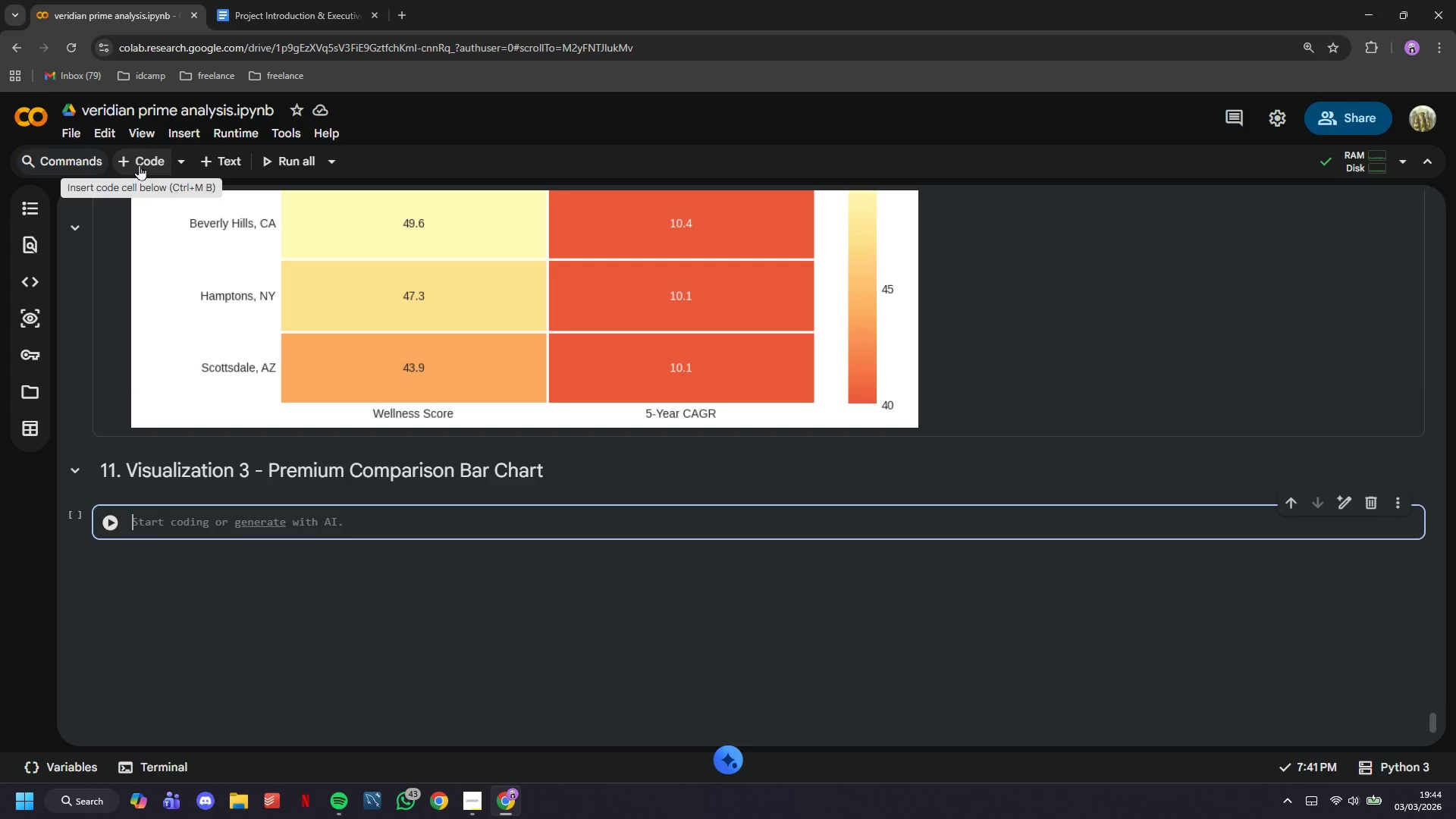 
wait(23.25)
 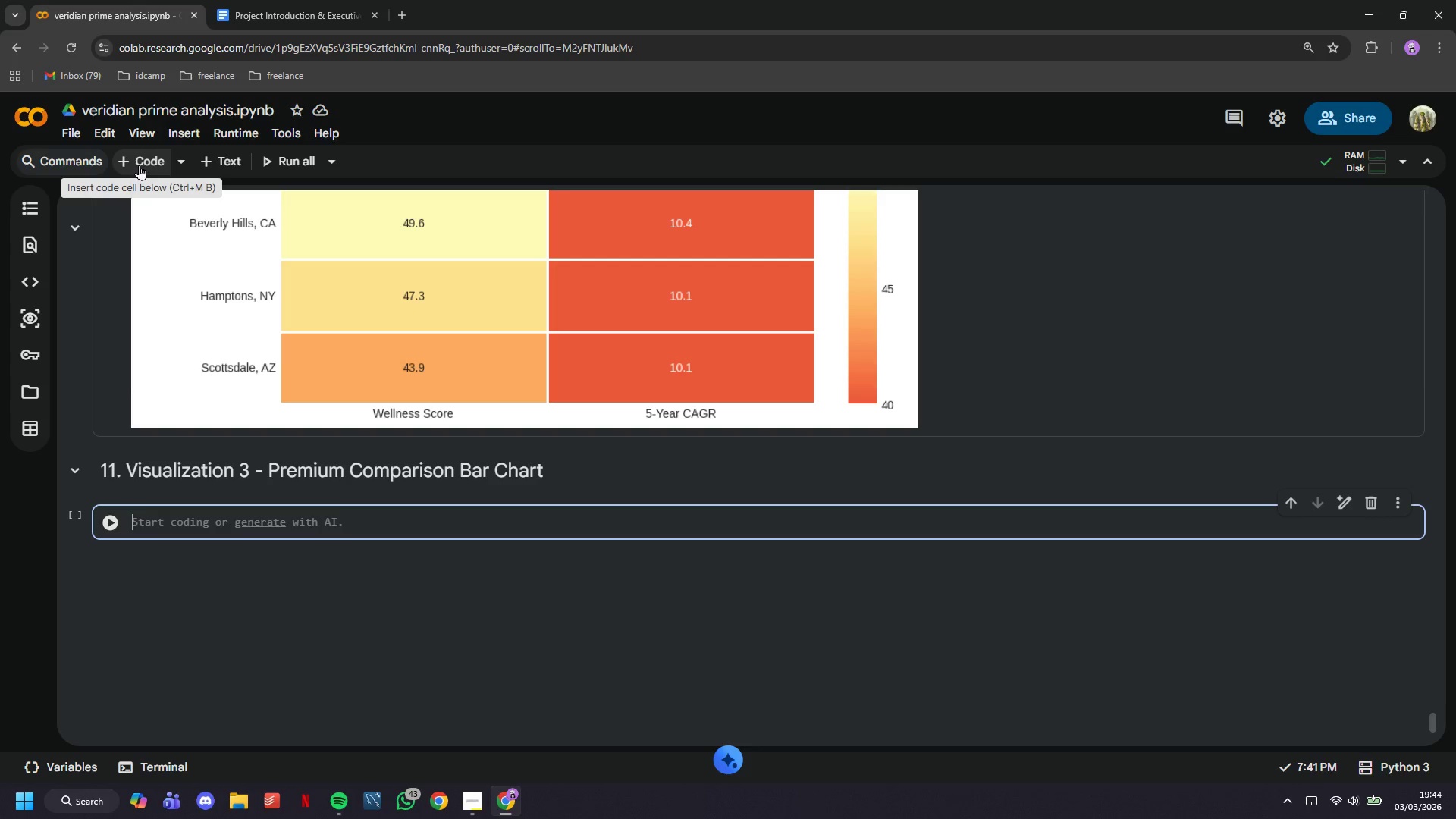 
type(fig, )
 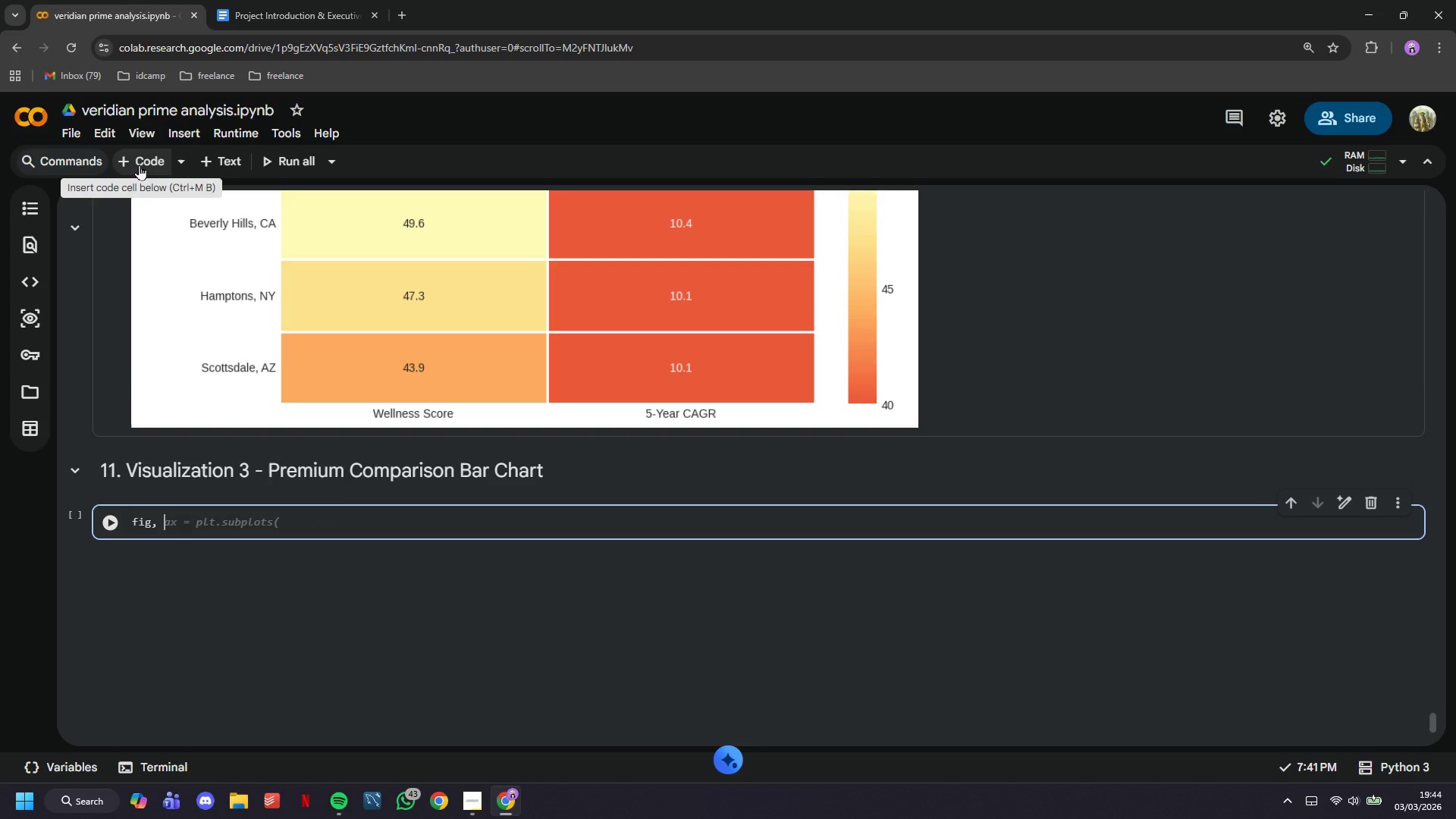 
type((ax1, ax3)
key(Backspace)
type(2)
 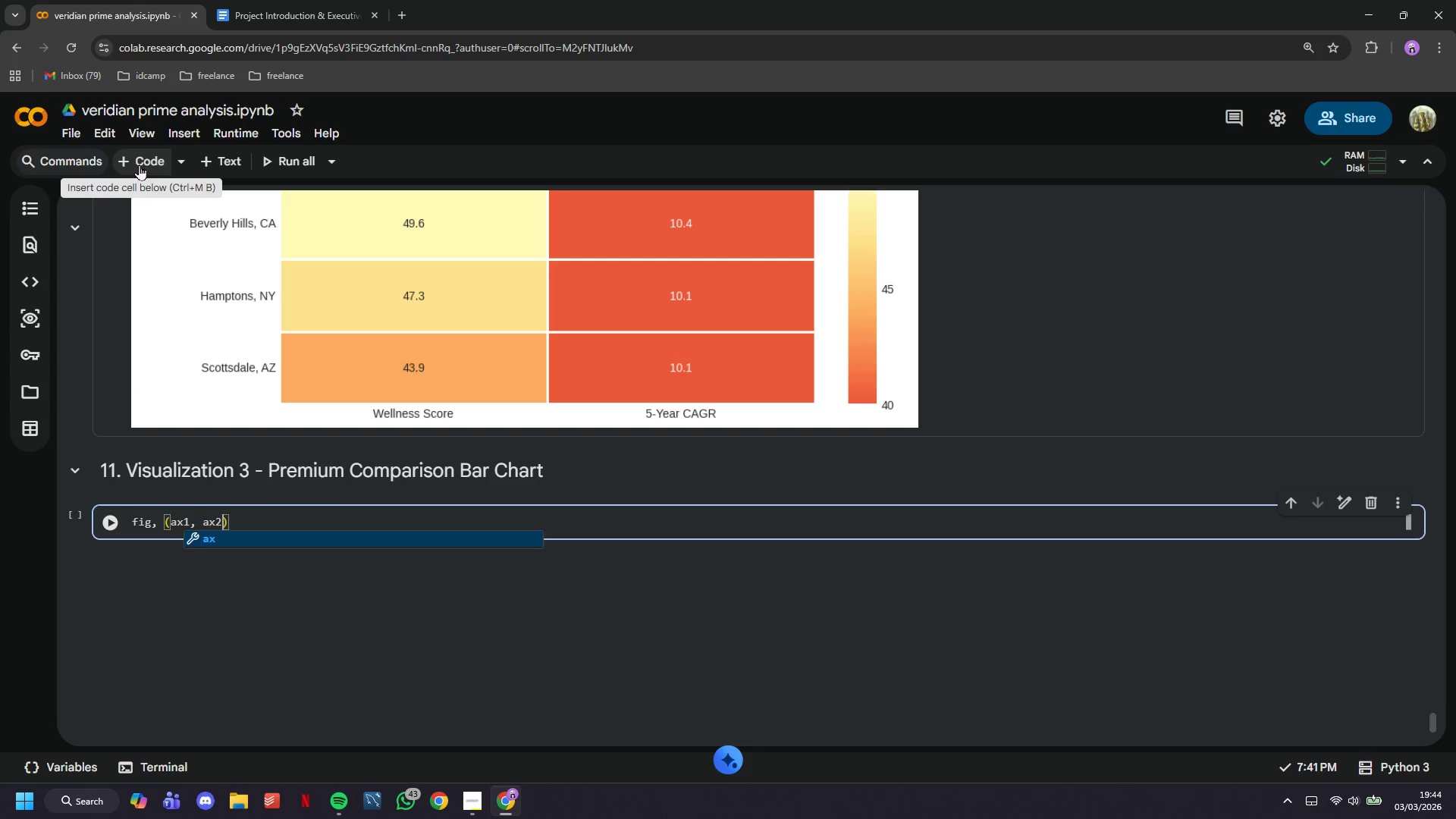 
key(ArrowRight)
 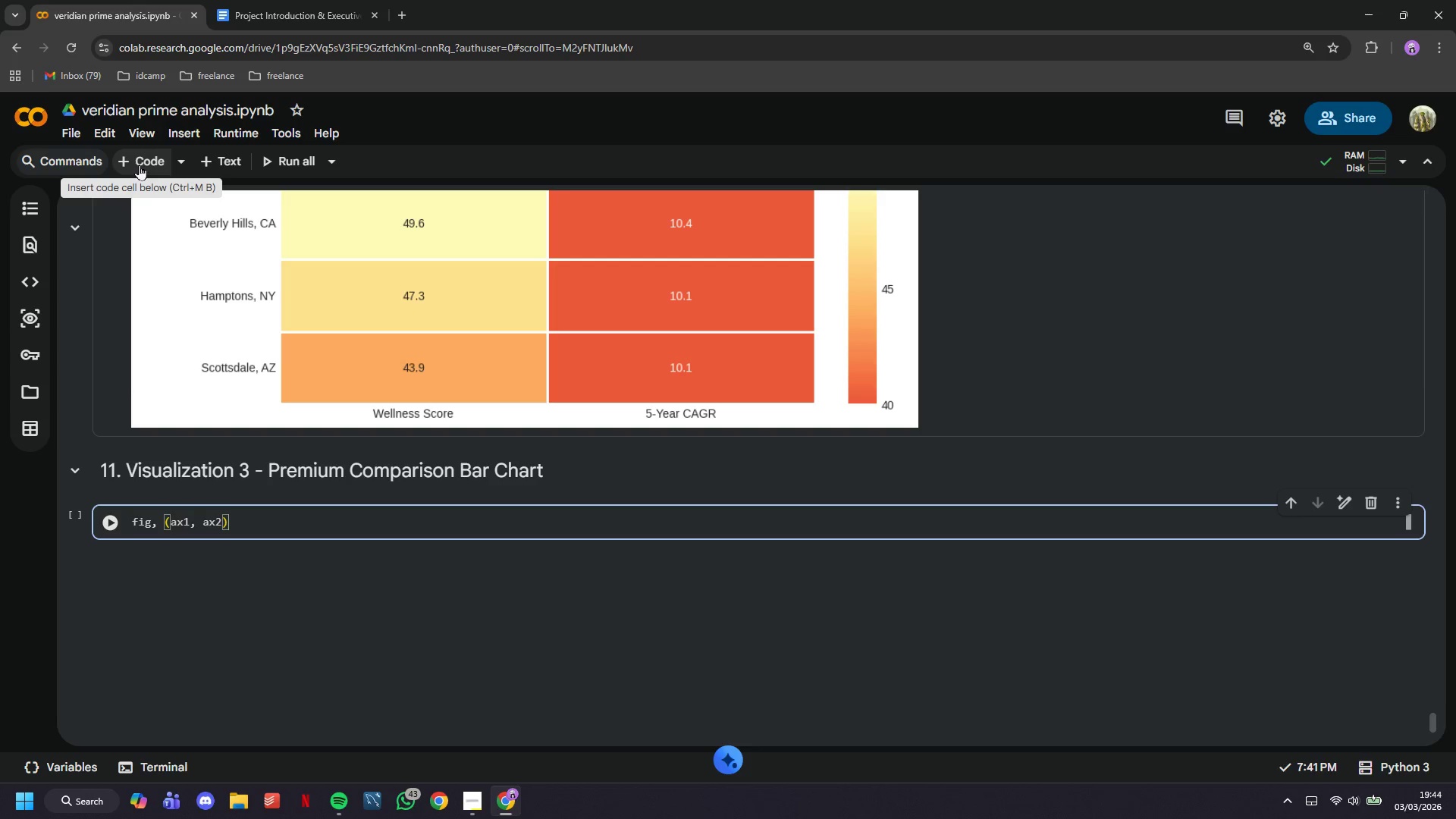 
type( = plt.subplots(1, 2, figsize=(16, 7)
 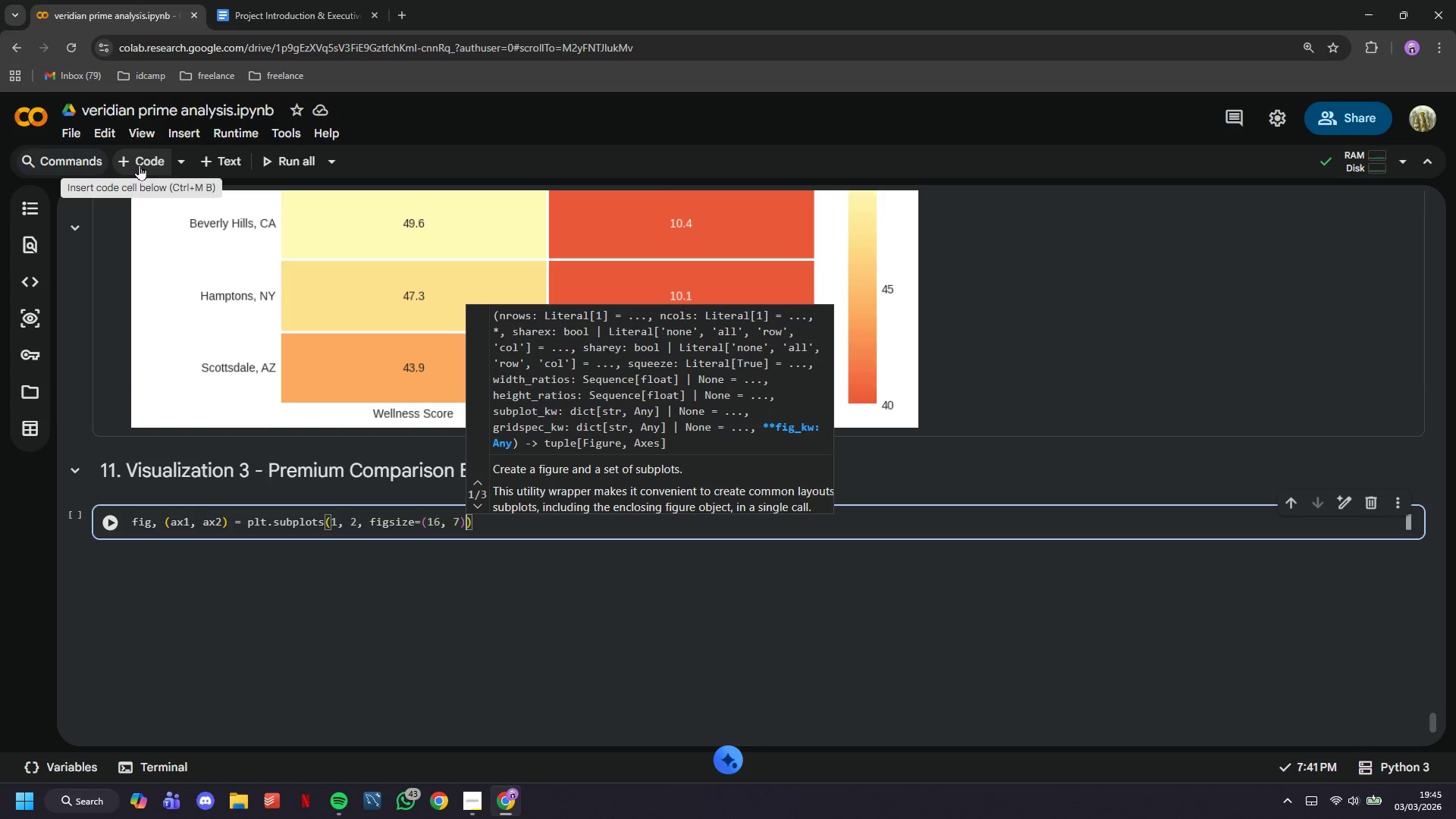 
 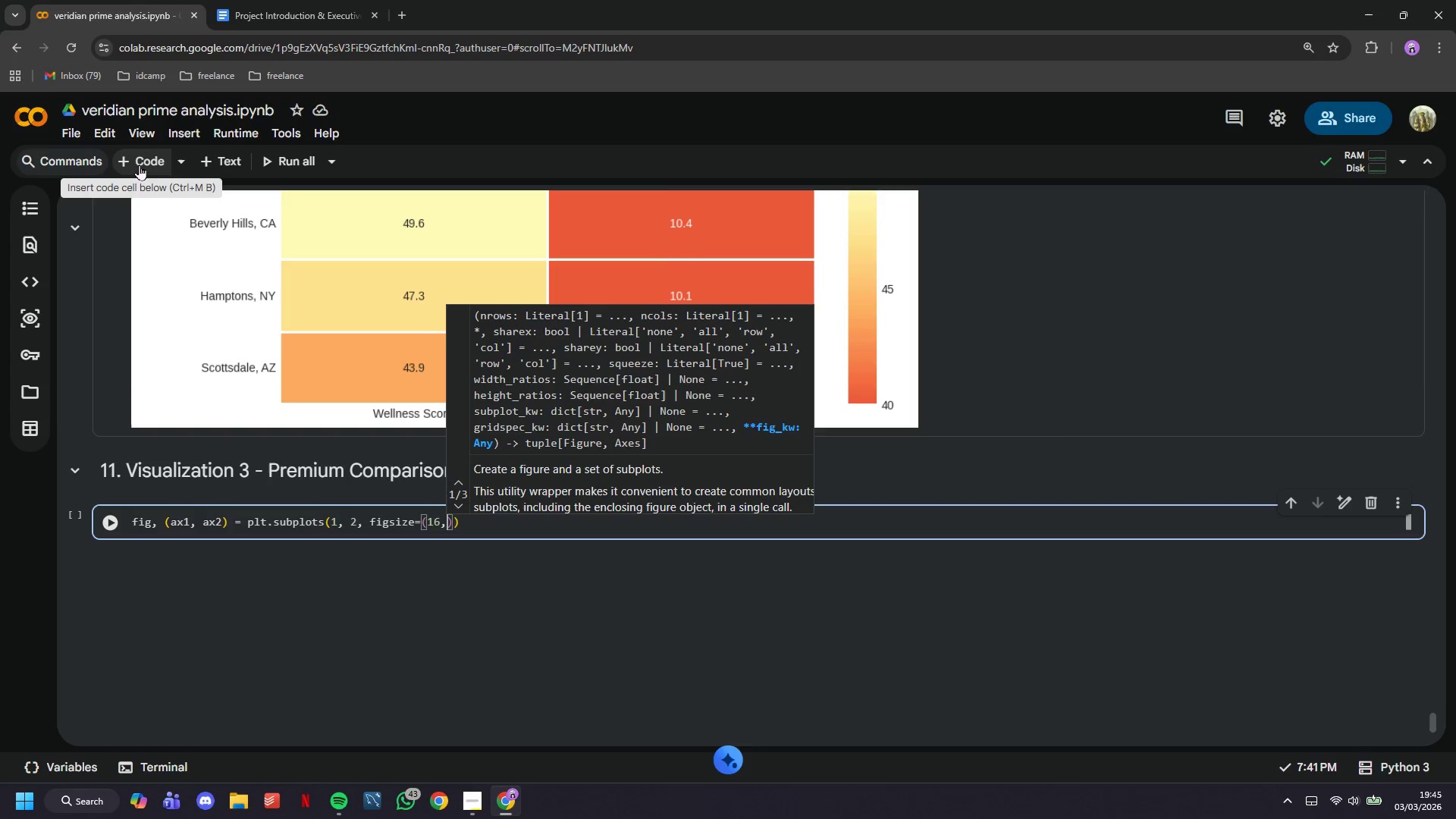 
key(ArrowRight)
 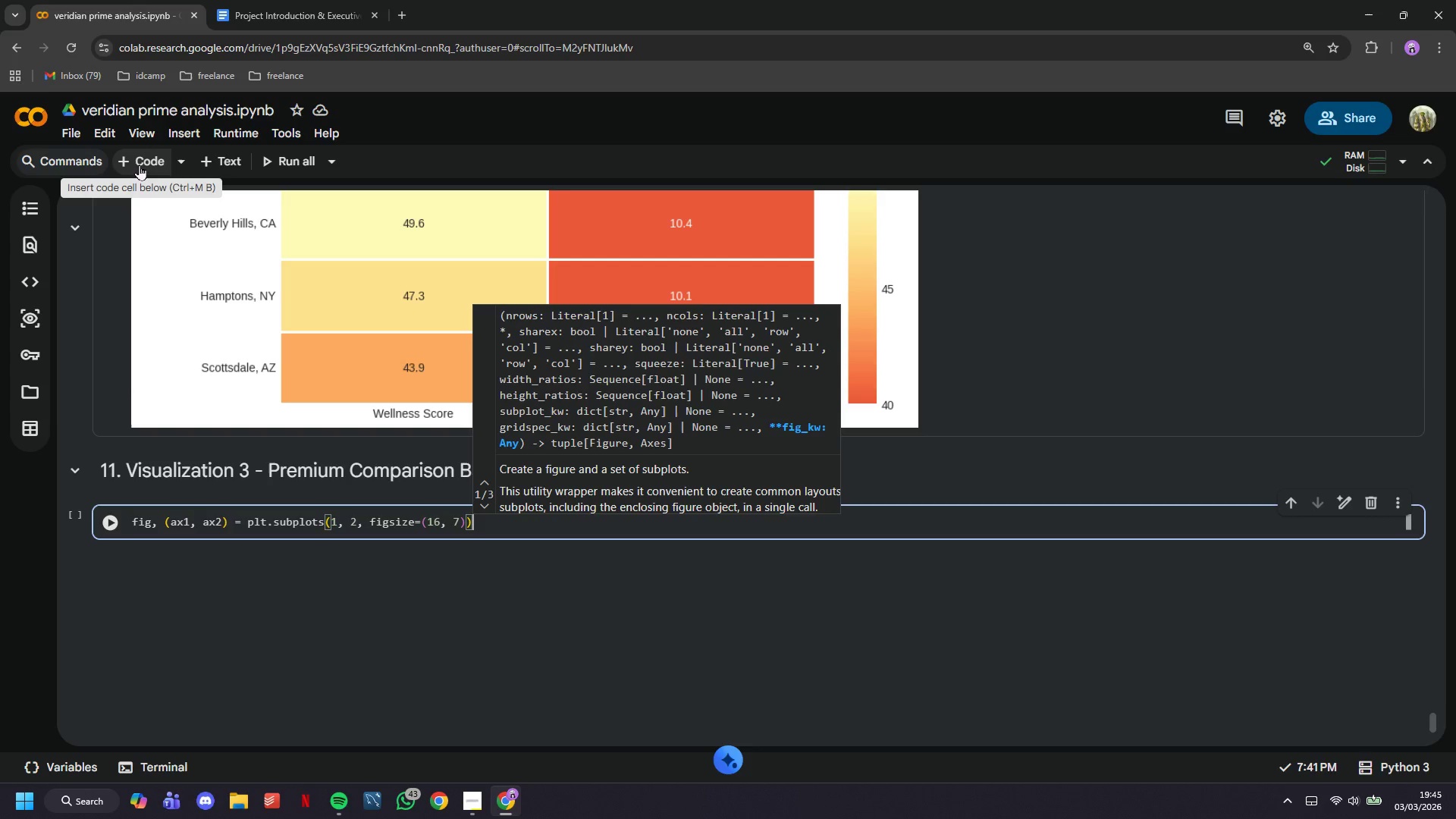 
key(ArrowRight)
 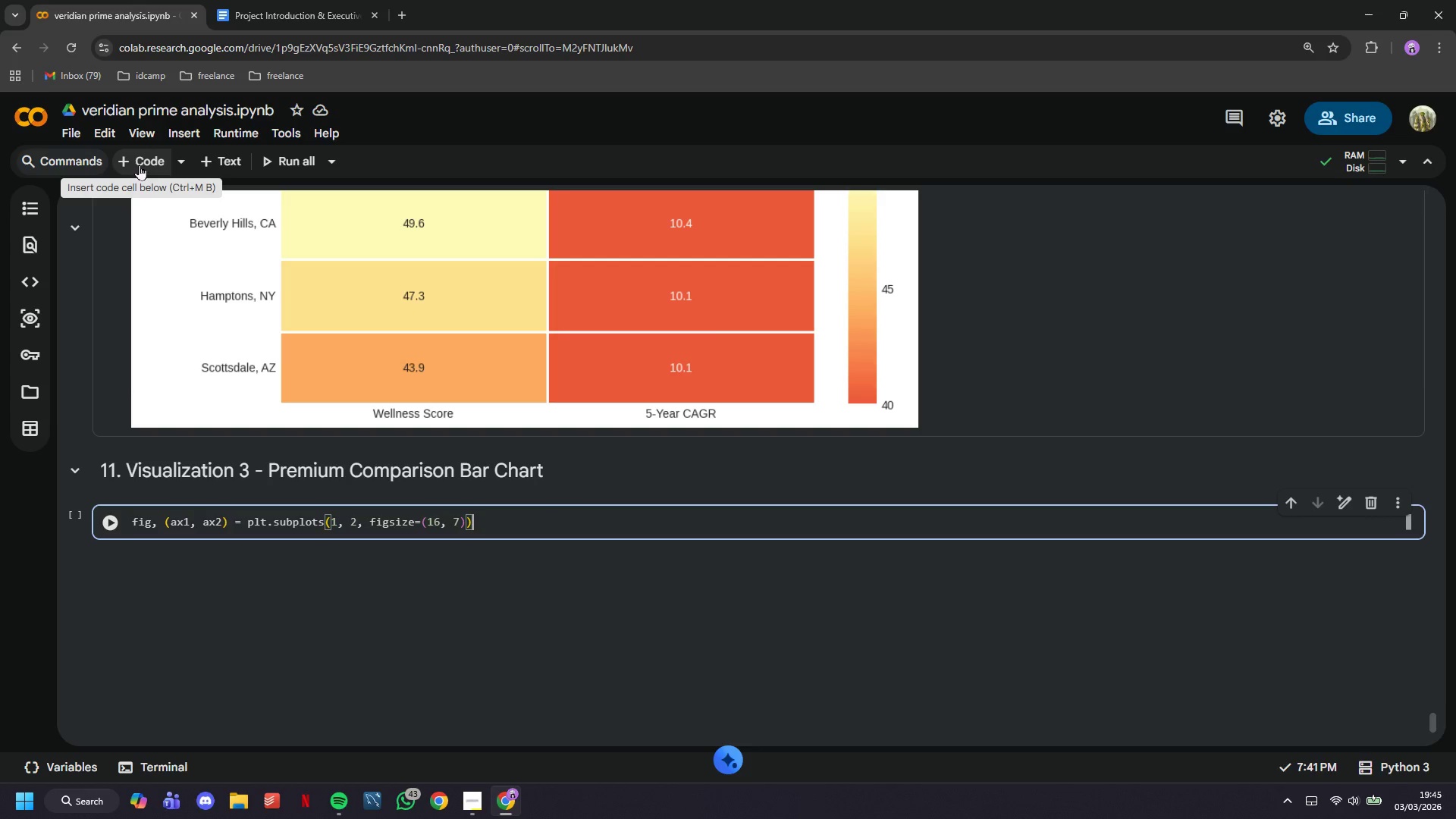 
key(Enter)
 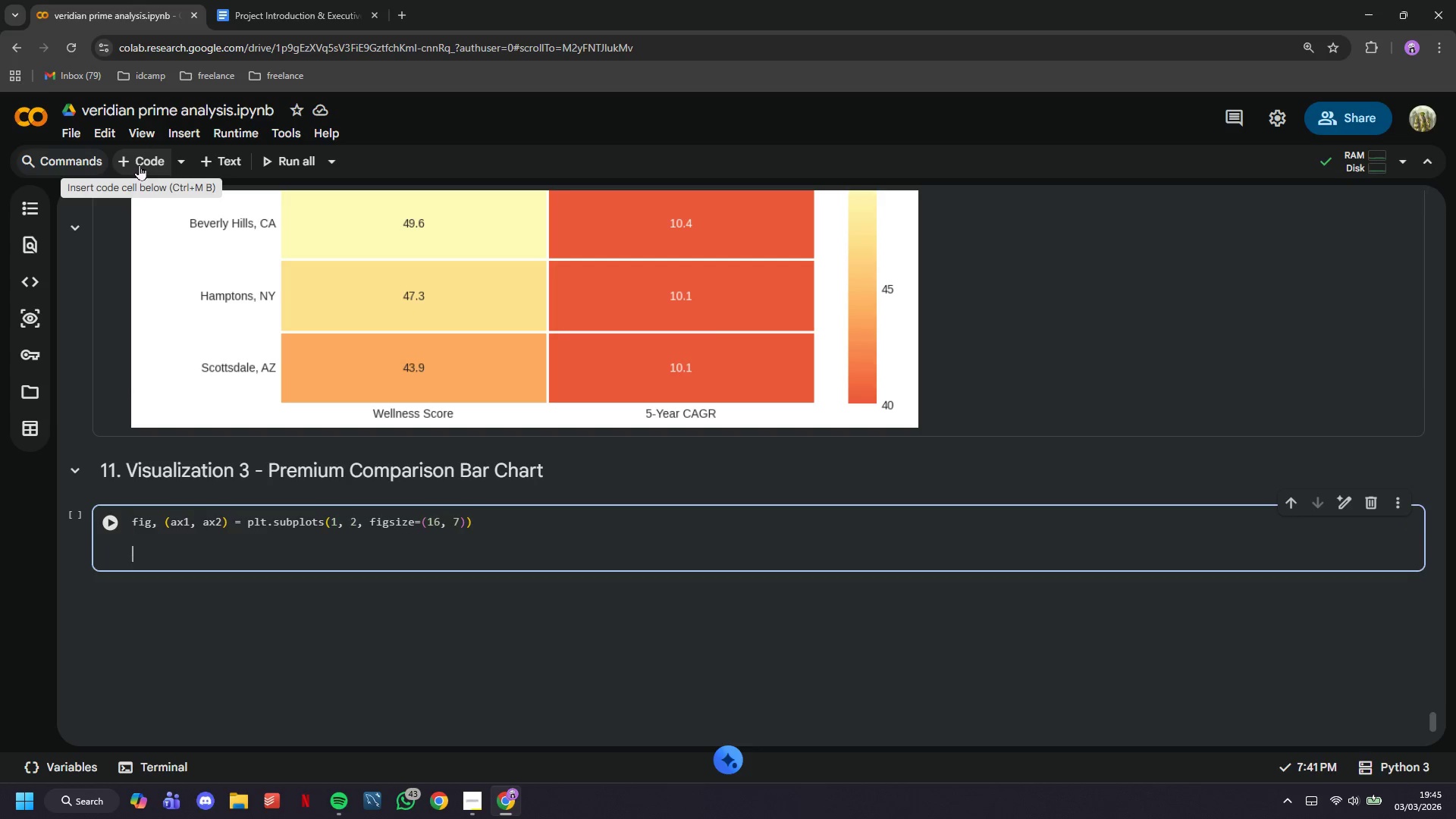 
key(Enter)
 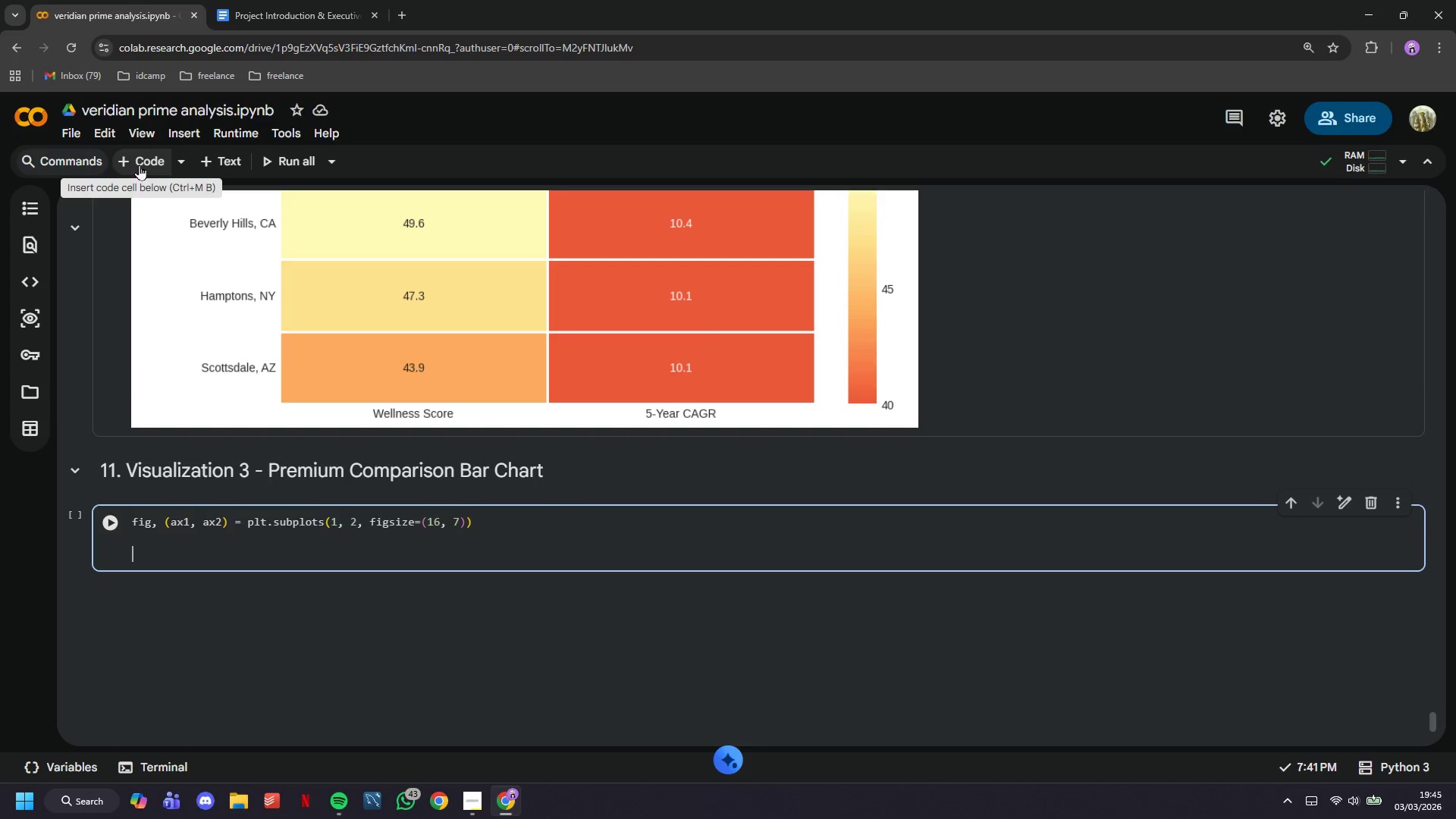 
type(# p)
key(Backspace)
type(Oa)
key(Backspace)
key(Backspace)
type(Pane;)
key(Backspace)
type(l 1 : Property )
 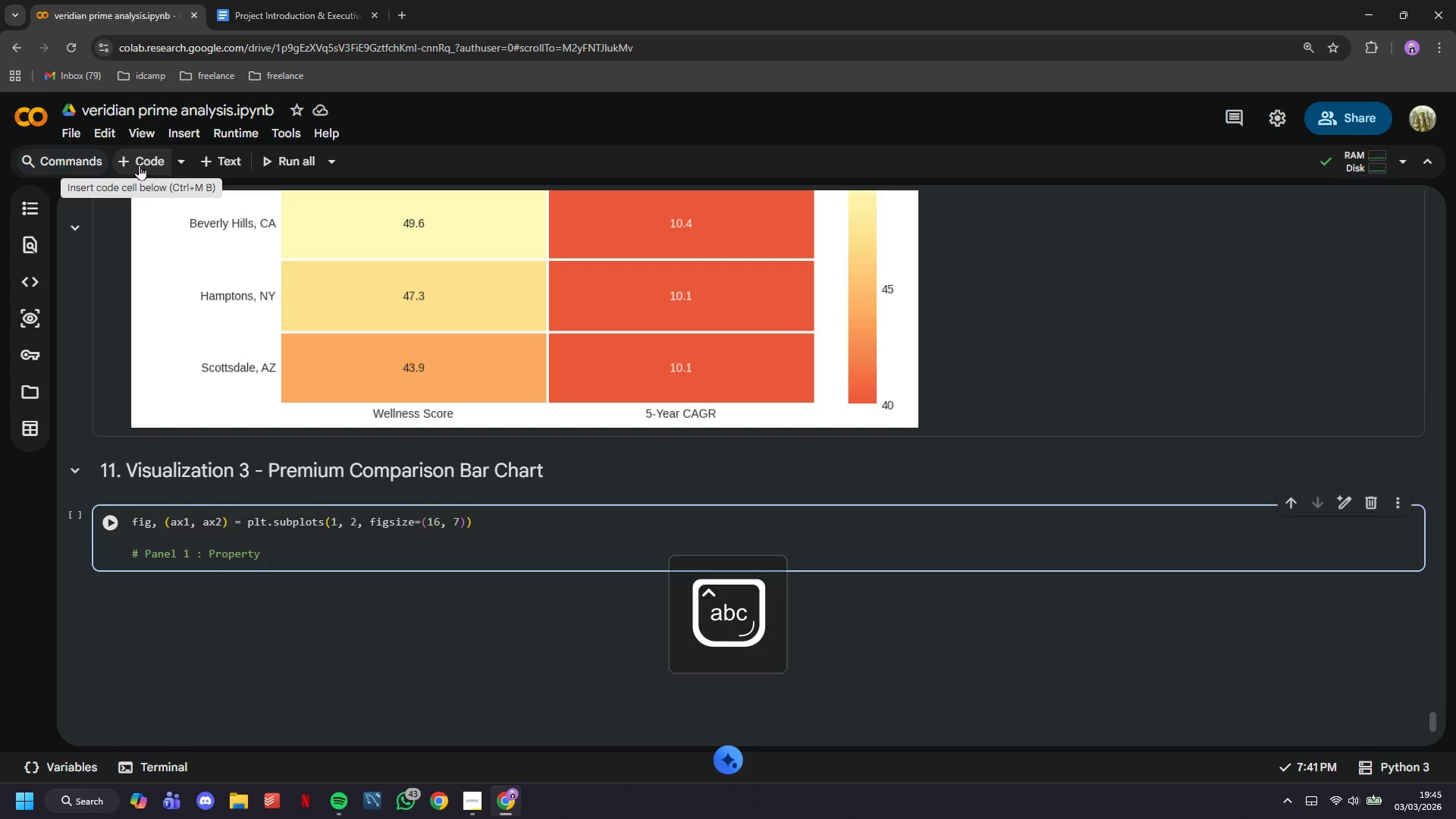 
wait(37.7)
 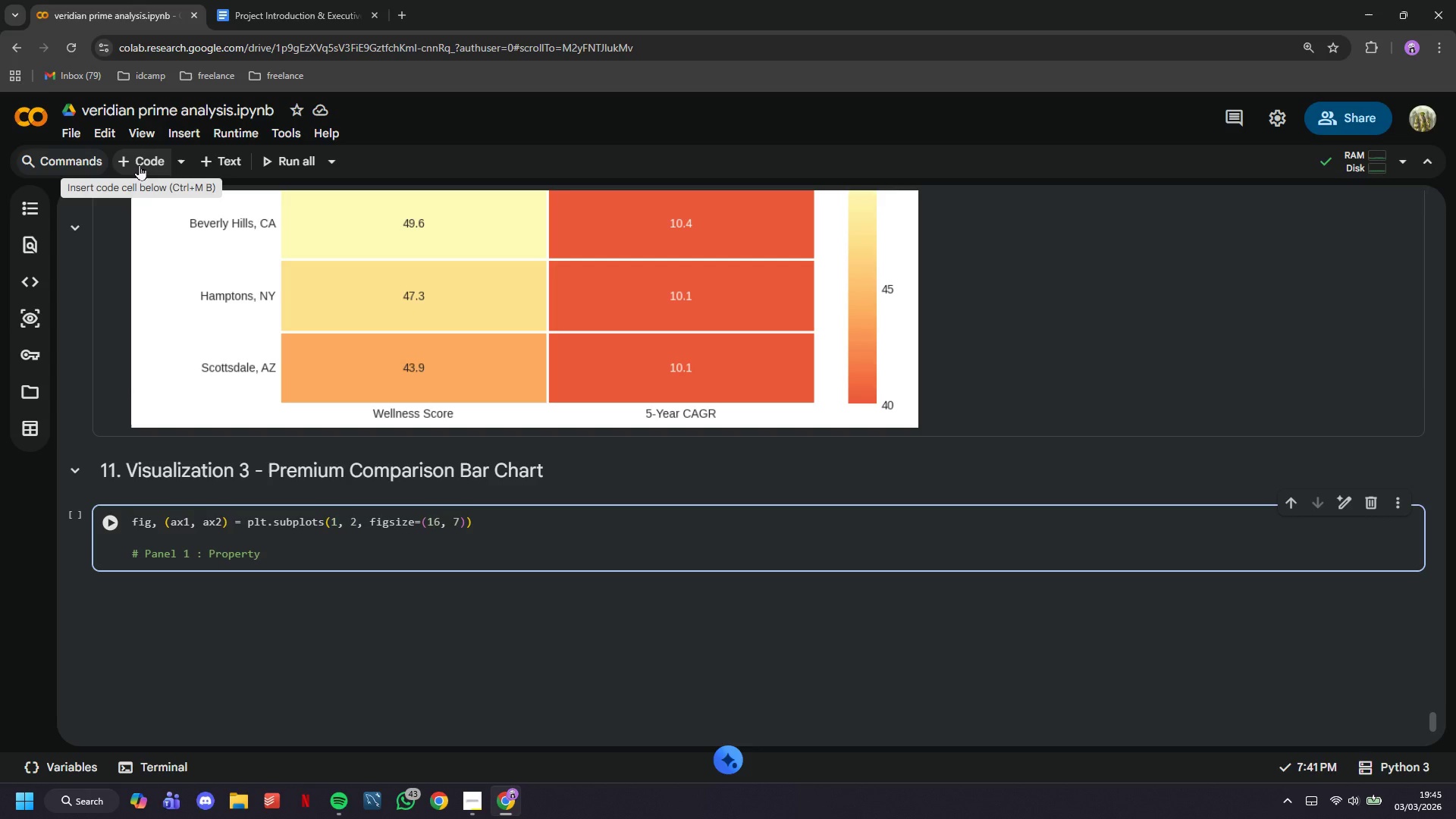 
type(Values by Wellness Tier)
 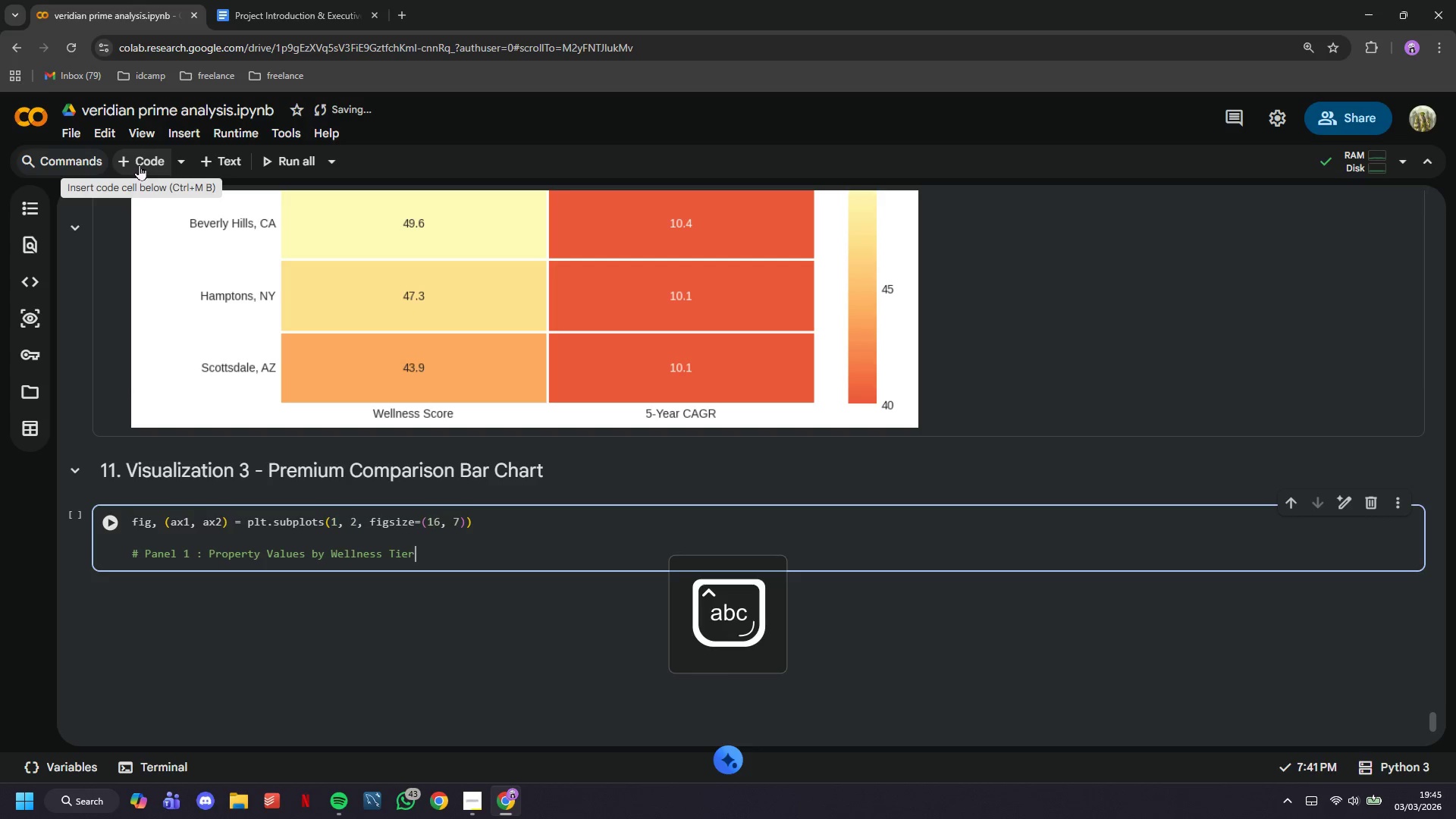 
key(Enter)
 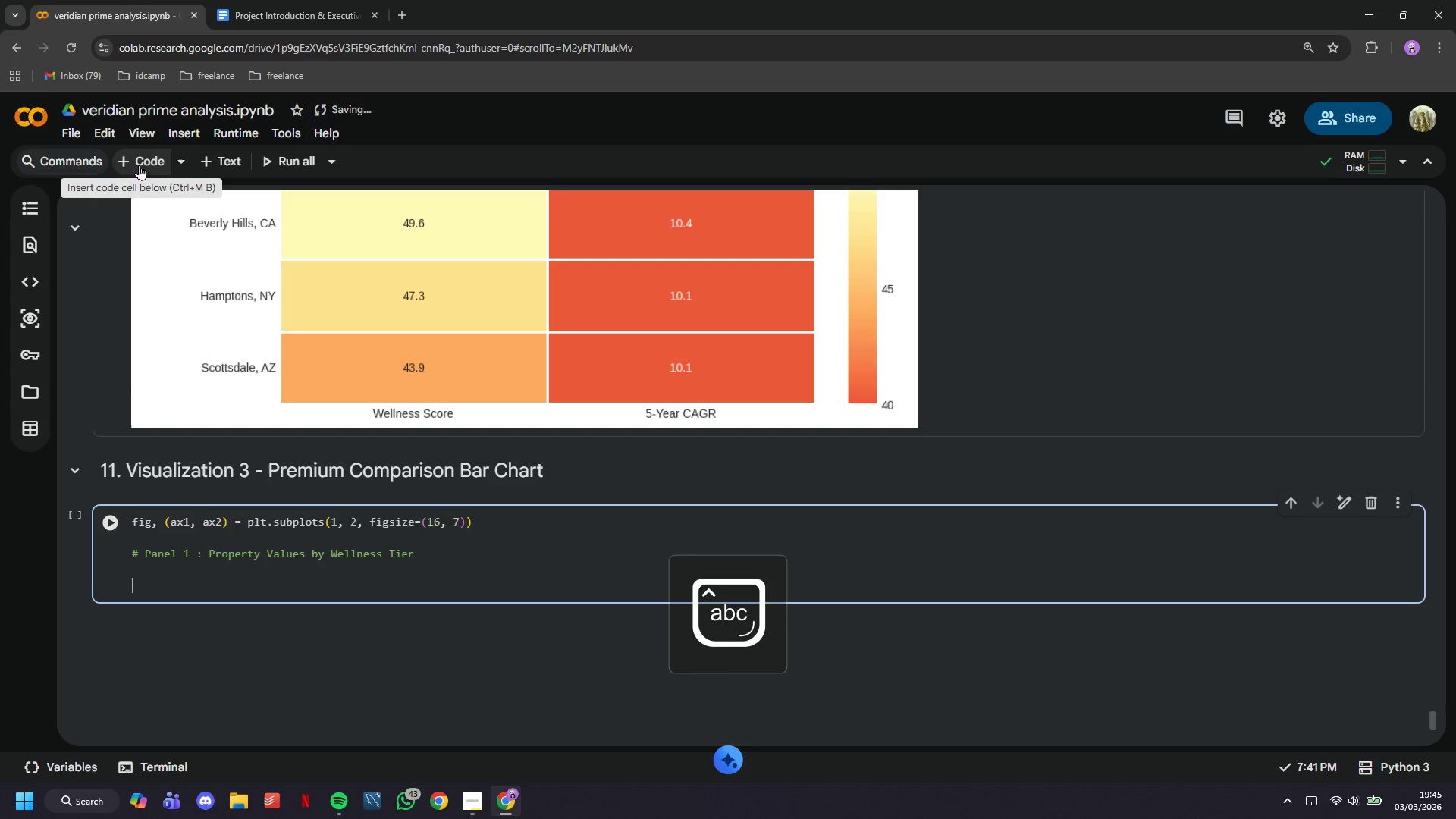 
key(Enter)
 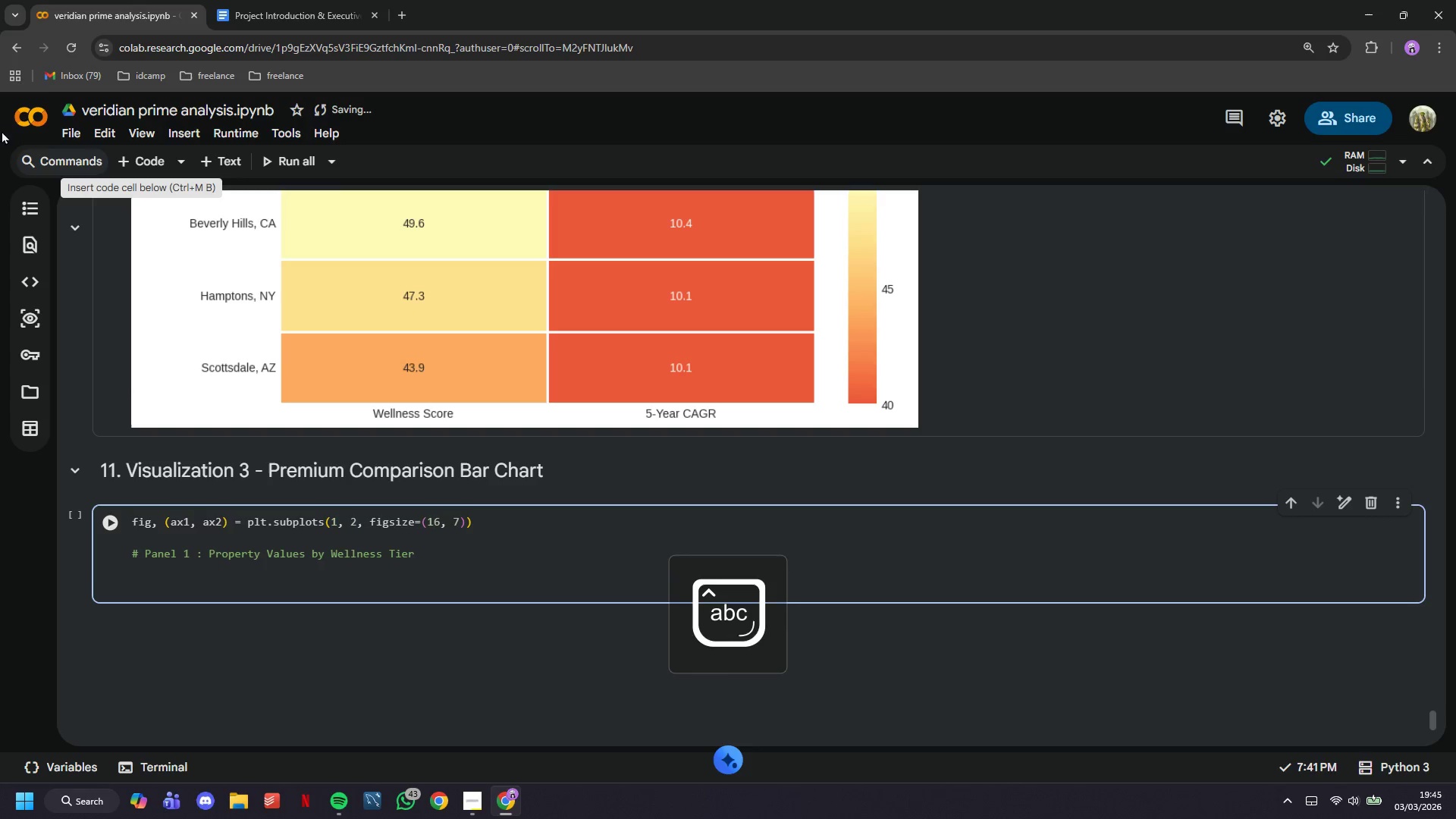 
scroll: coordinate [110, 270], scroll_direction: down, amount: 2.0
 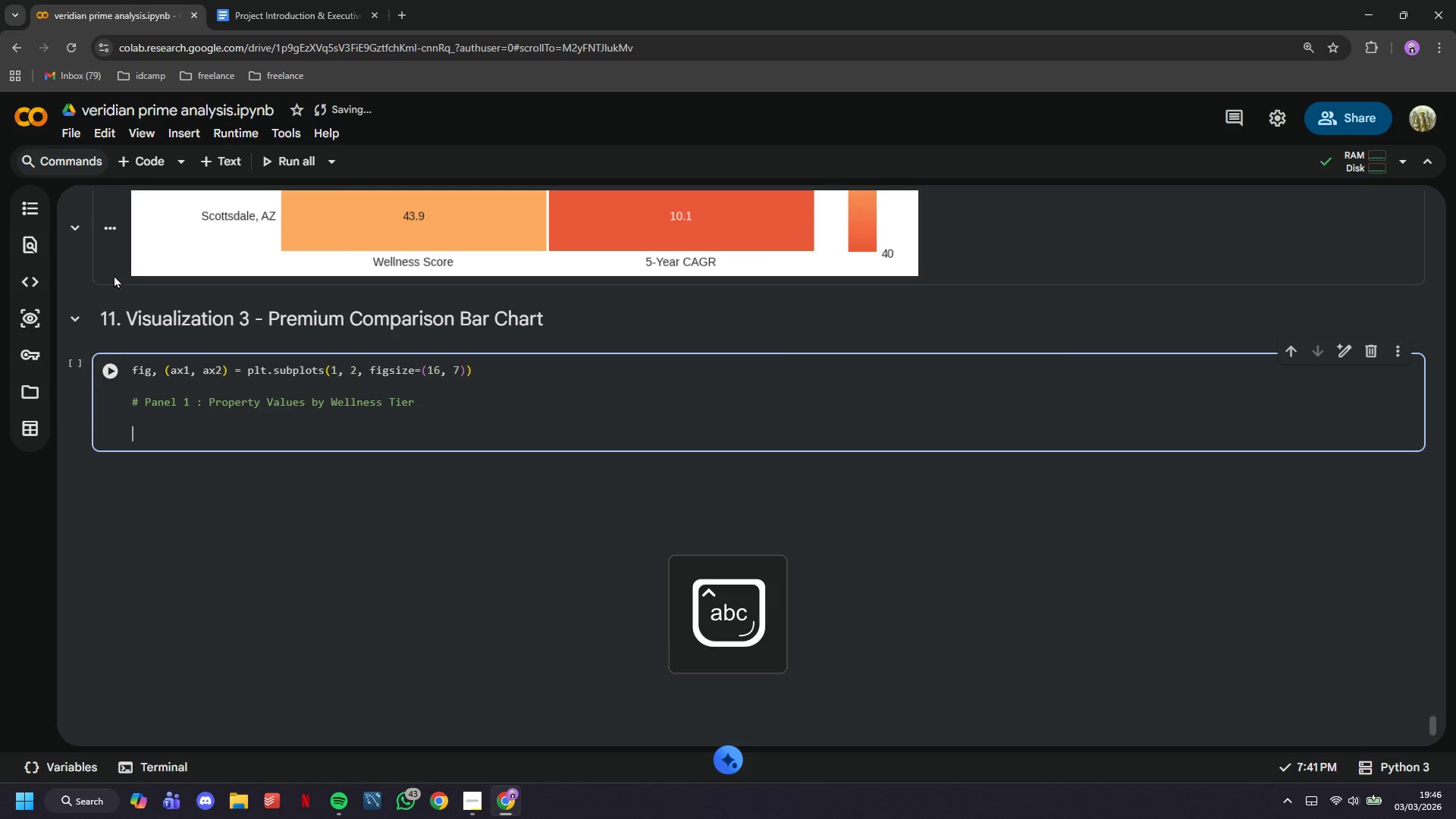 
key(ArrowUp)
 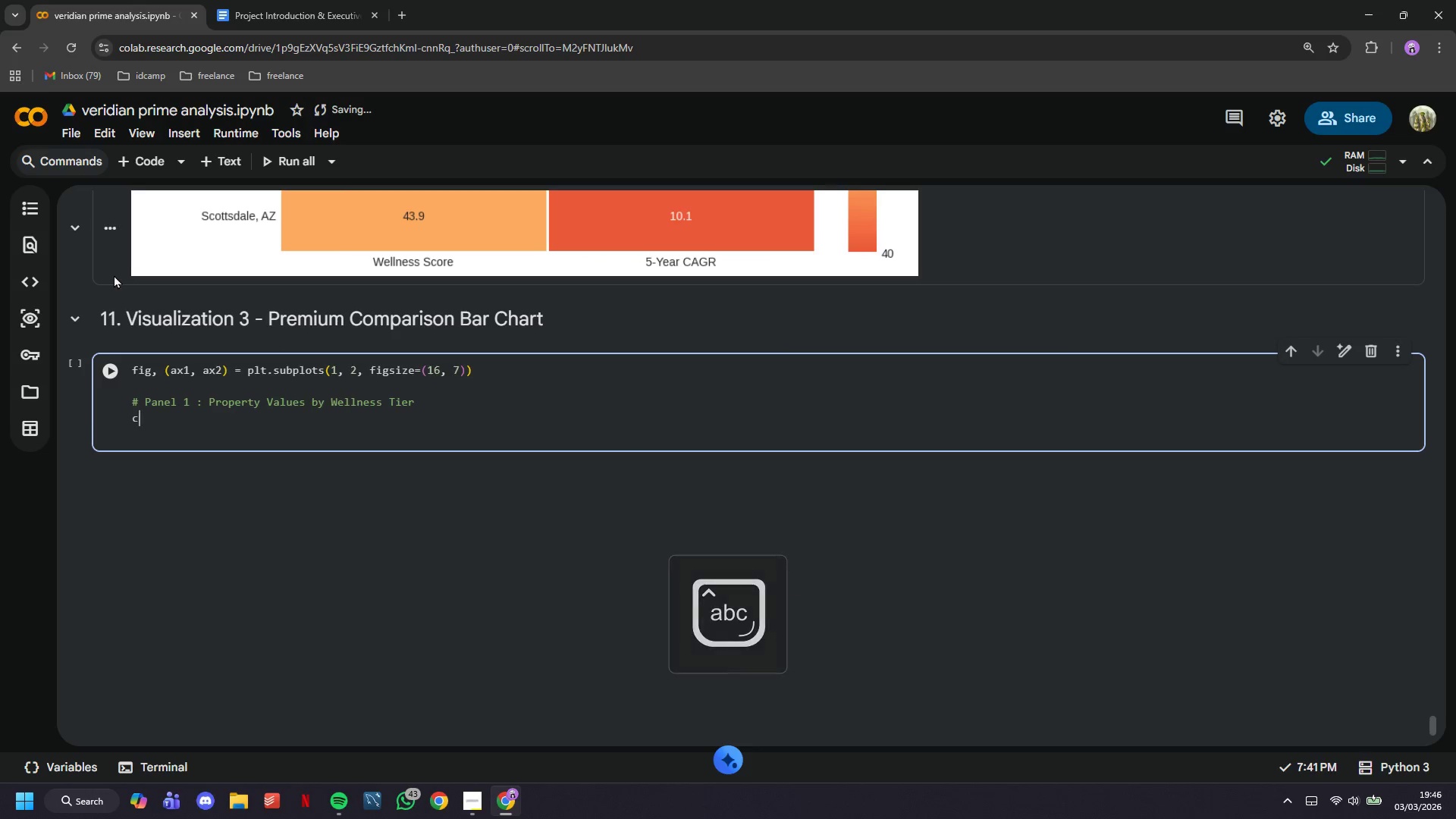 
type(categr)
key(Backspace)
type(ories = [)
 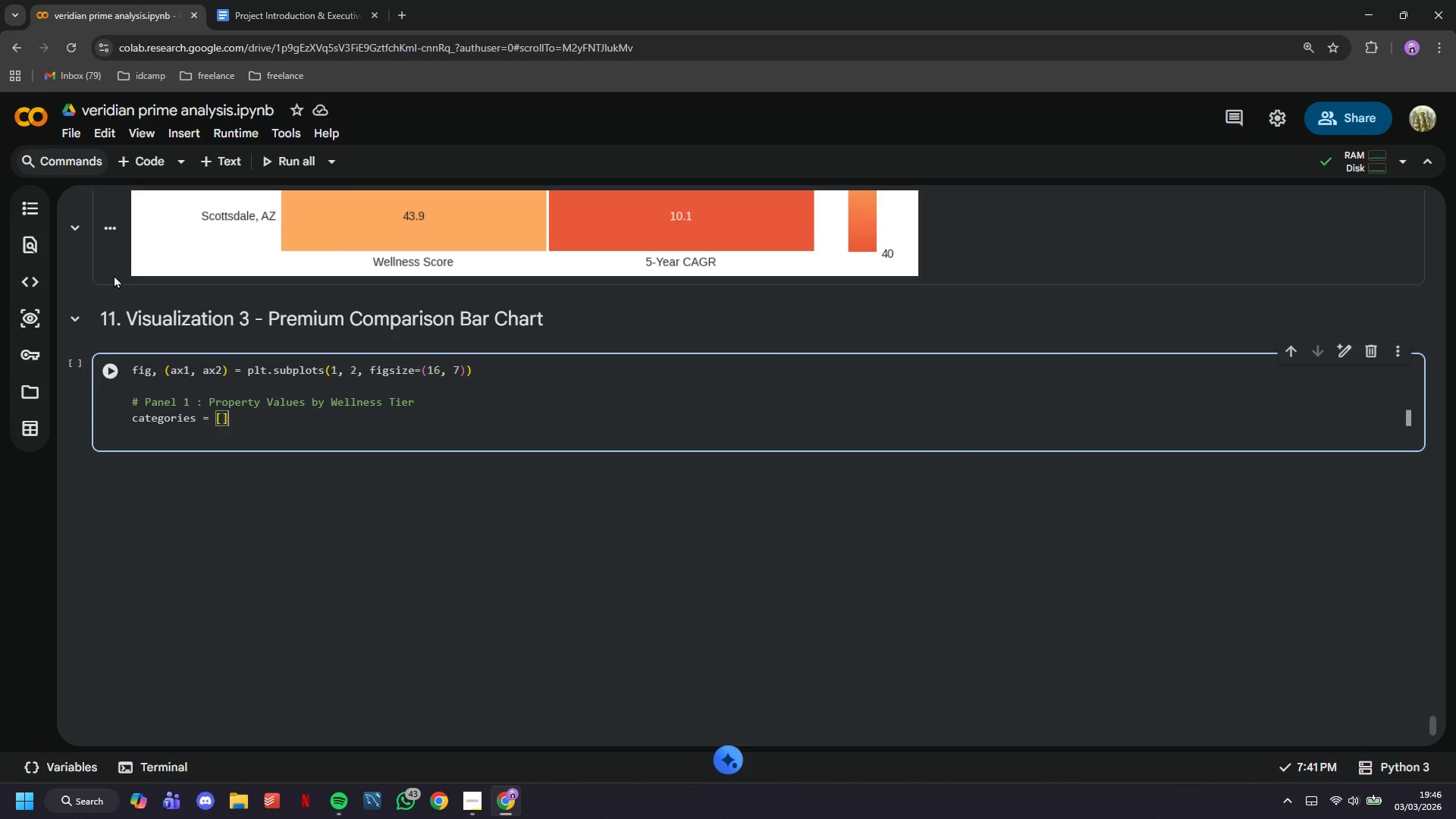 
key(ArrowRight)
 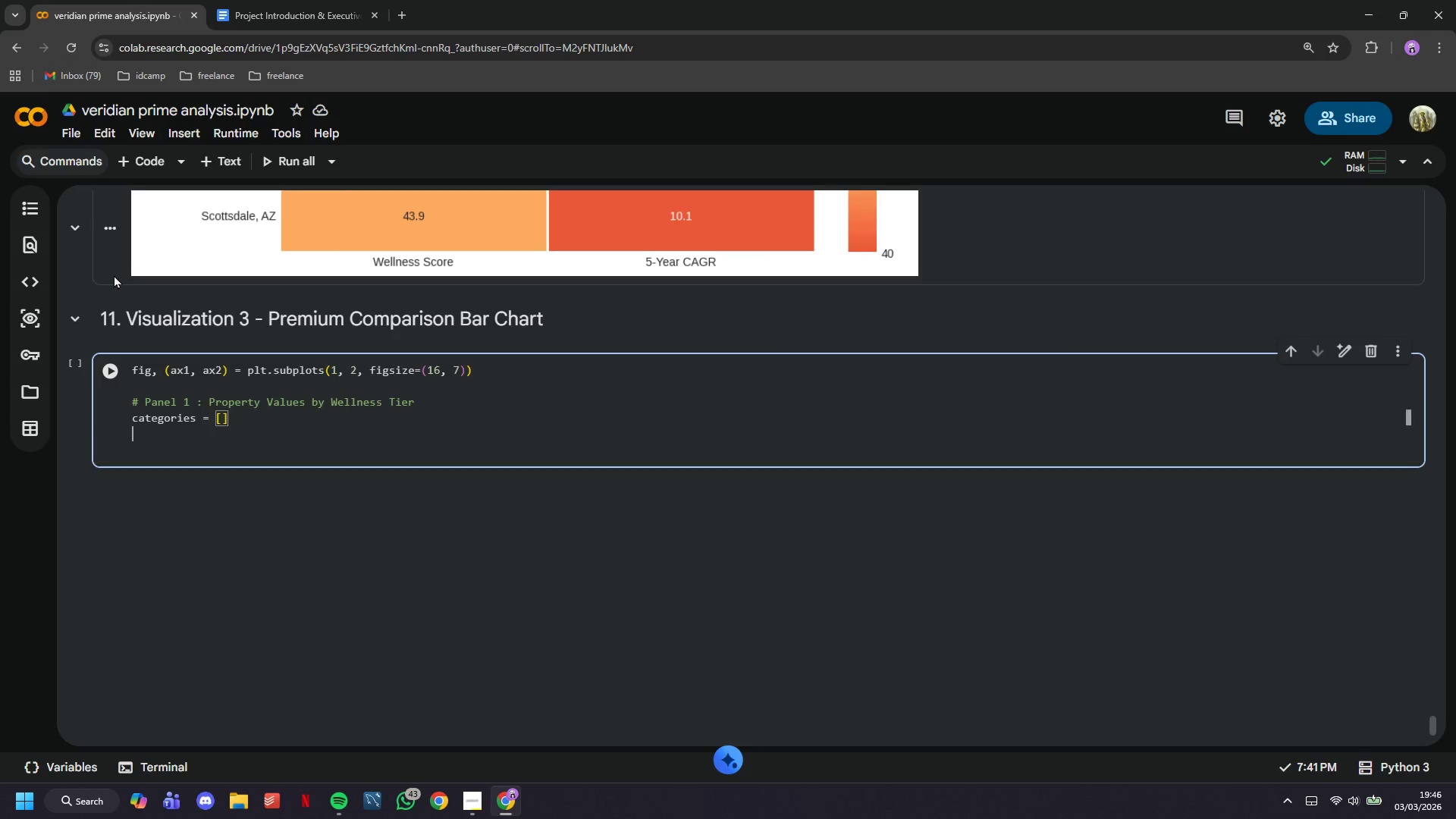 
key(Enter)
 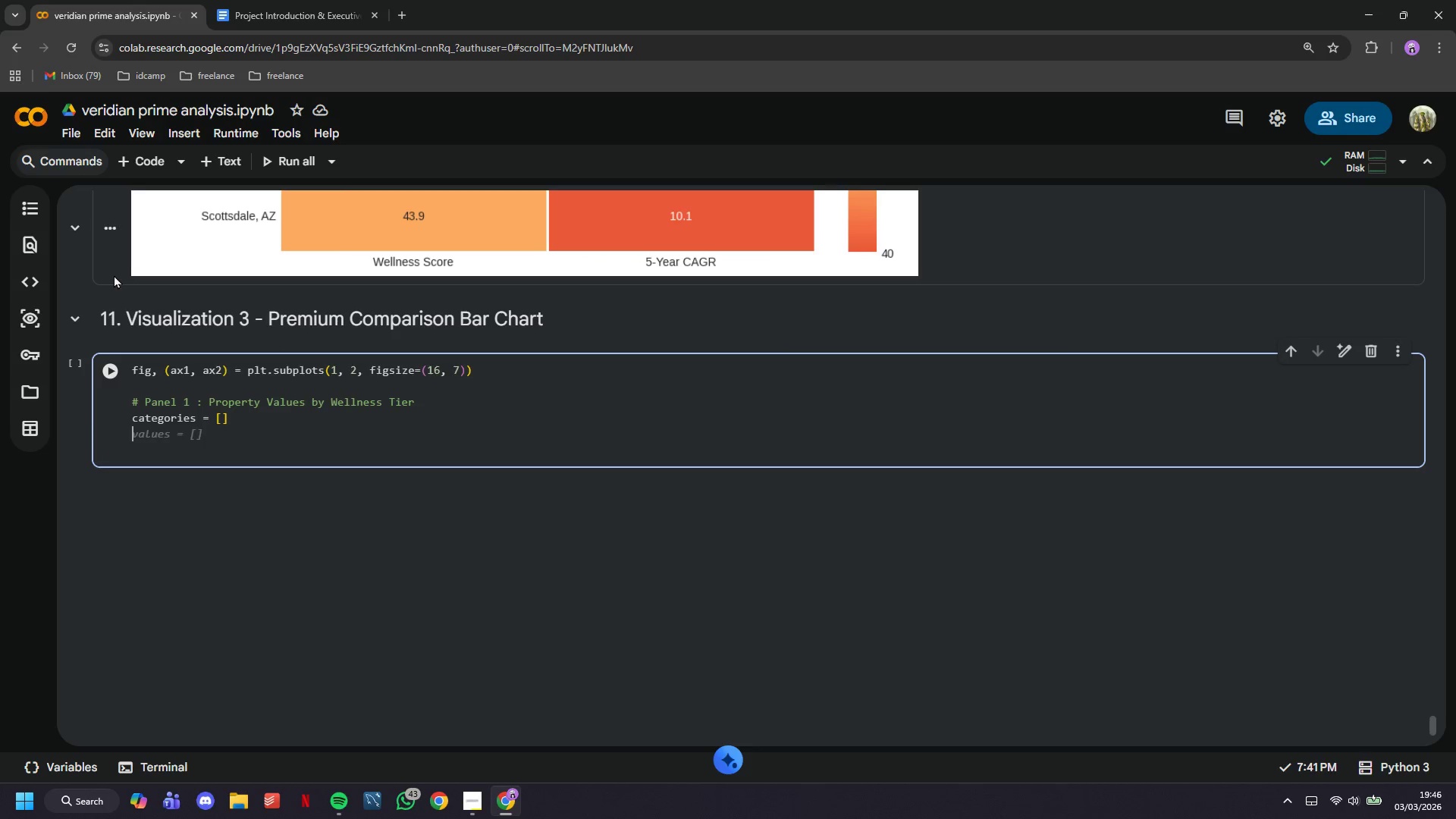 
type(values_2025 = [)
 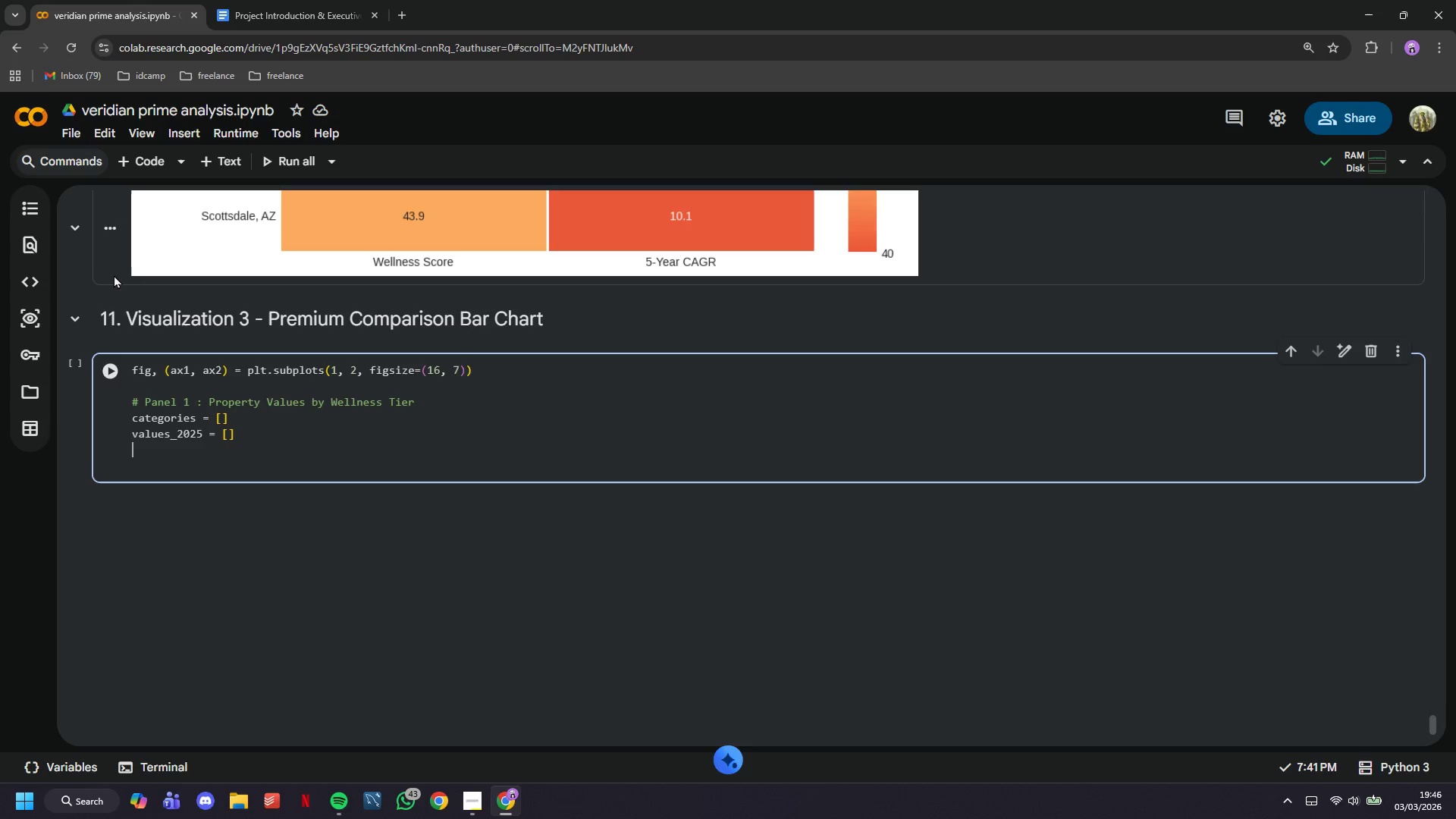 
 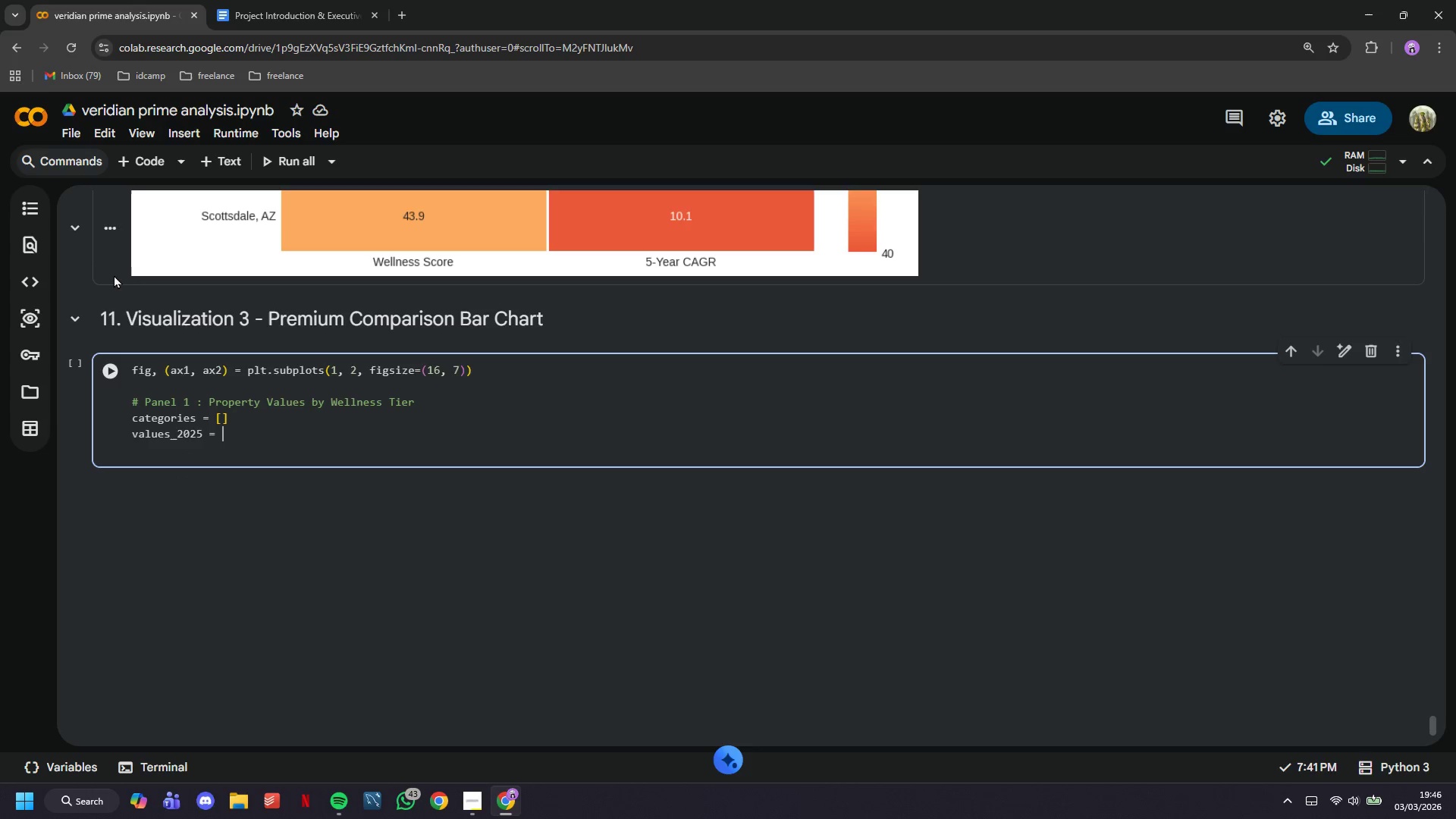 
key(ArrowRight)
 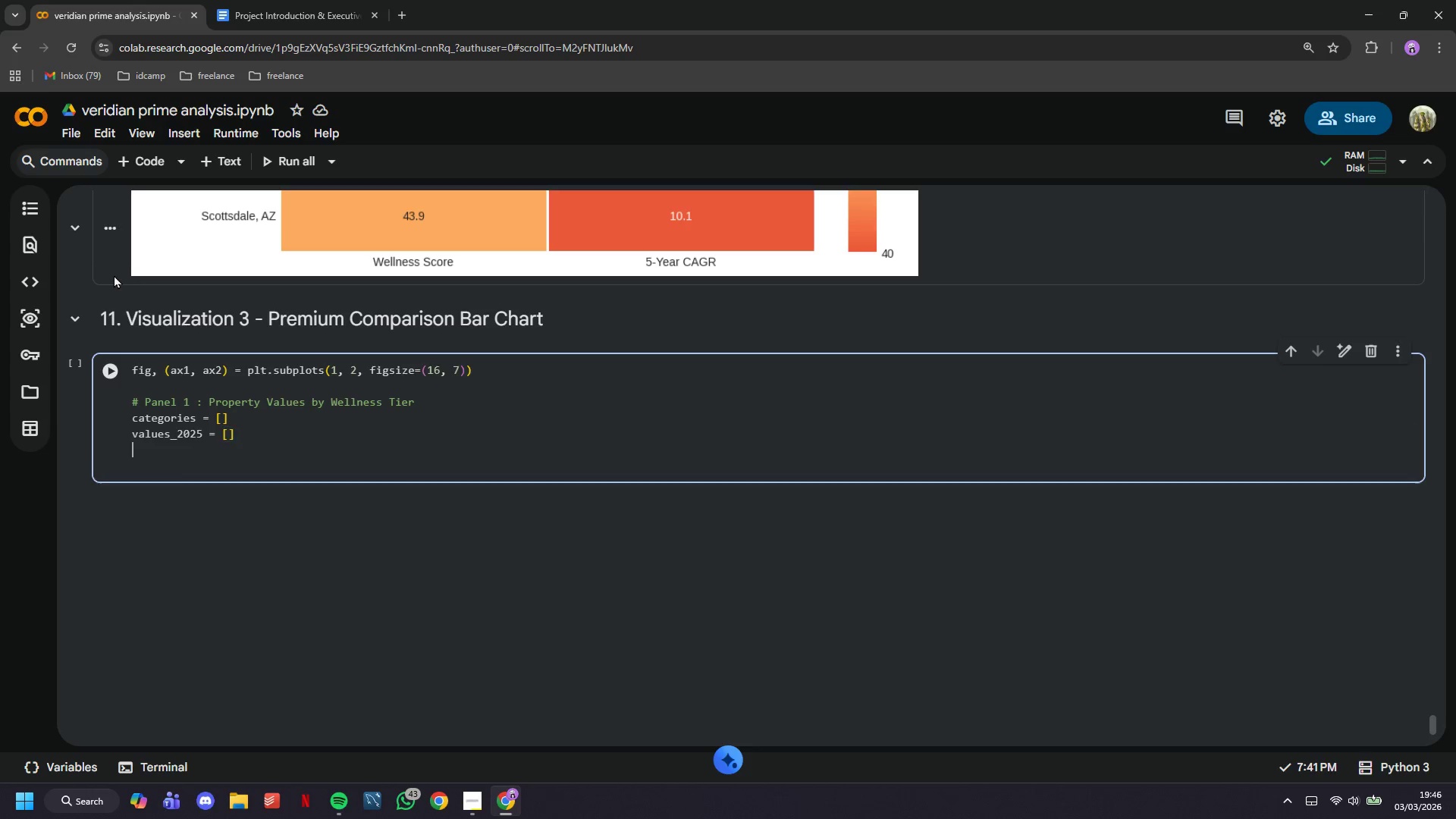 
key(Enter)
 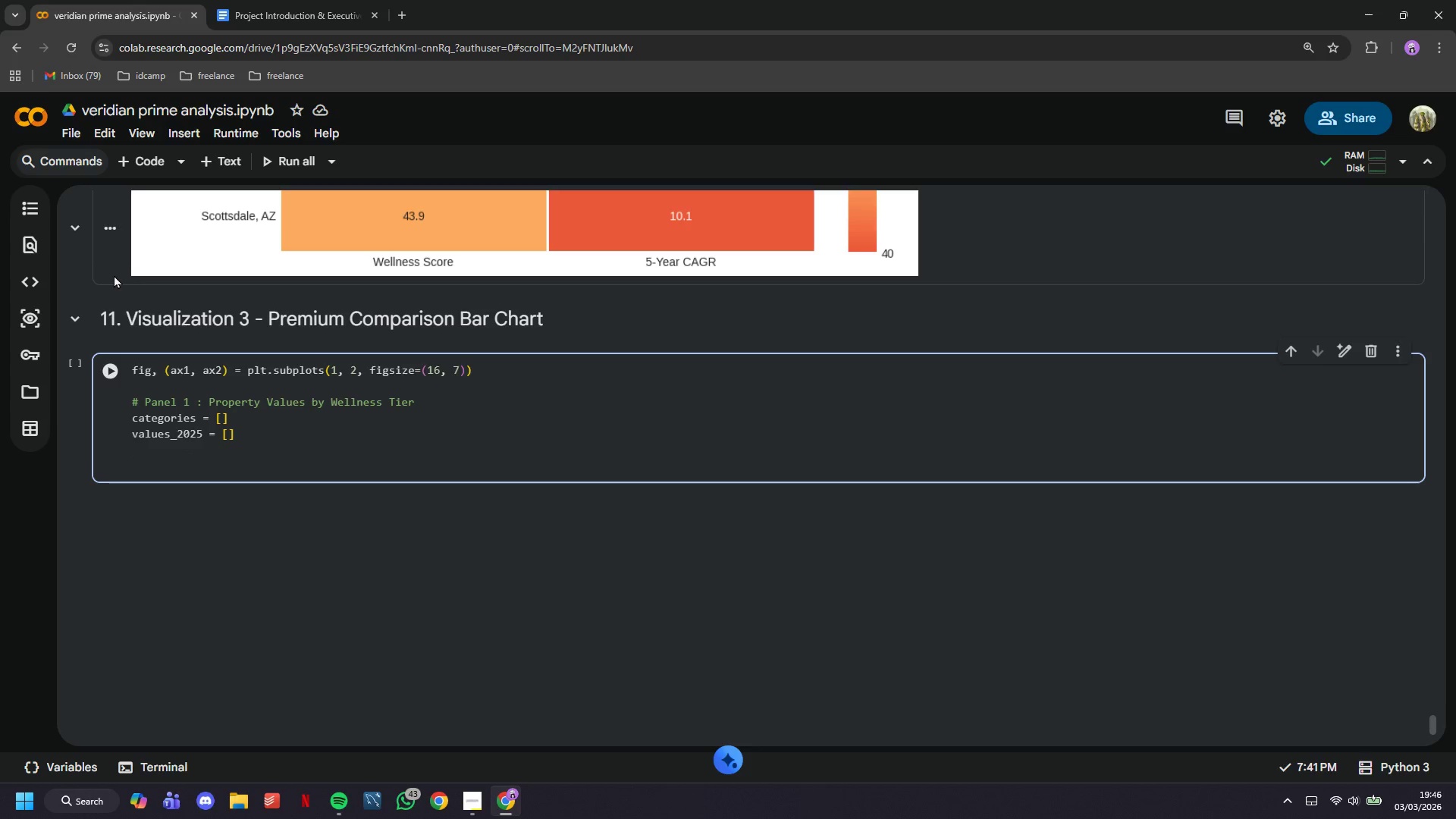 
type(values_2020 = [)
 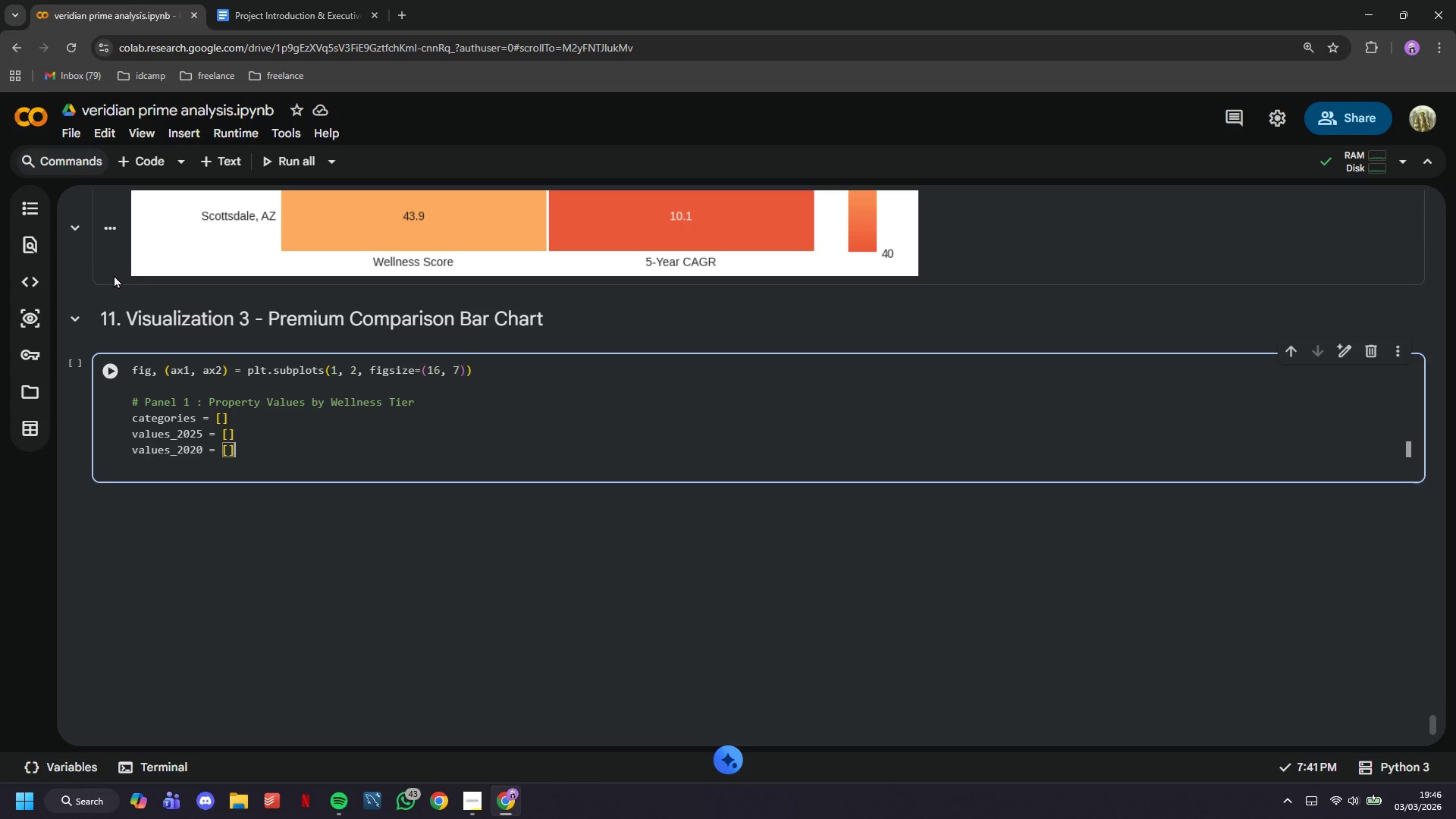 
key(ArrowRight)
 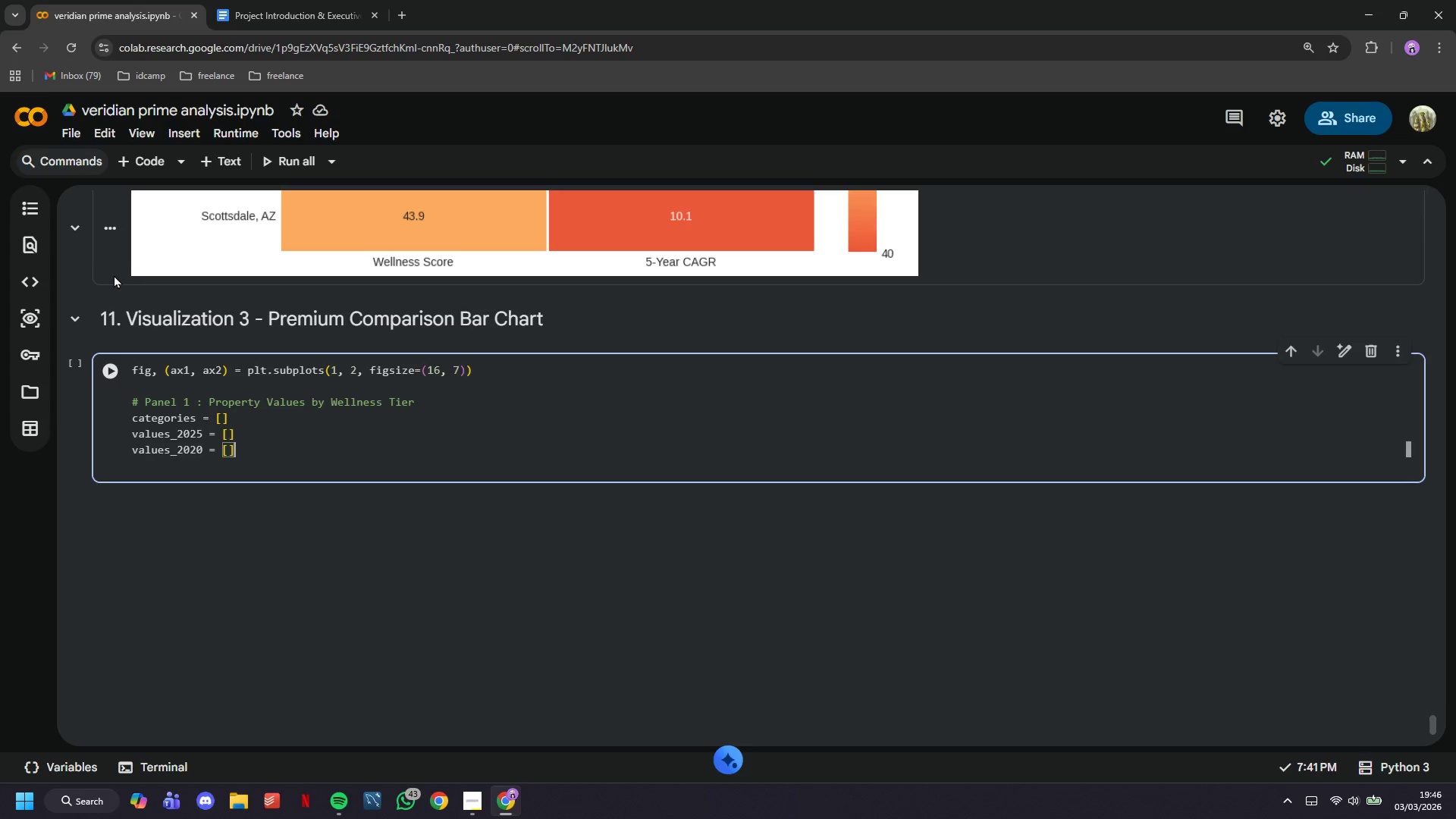 
key(Enter)
 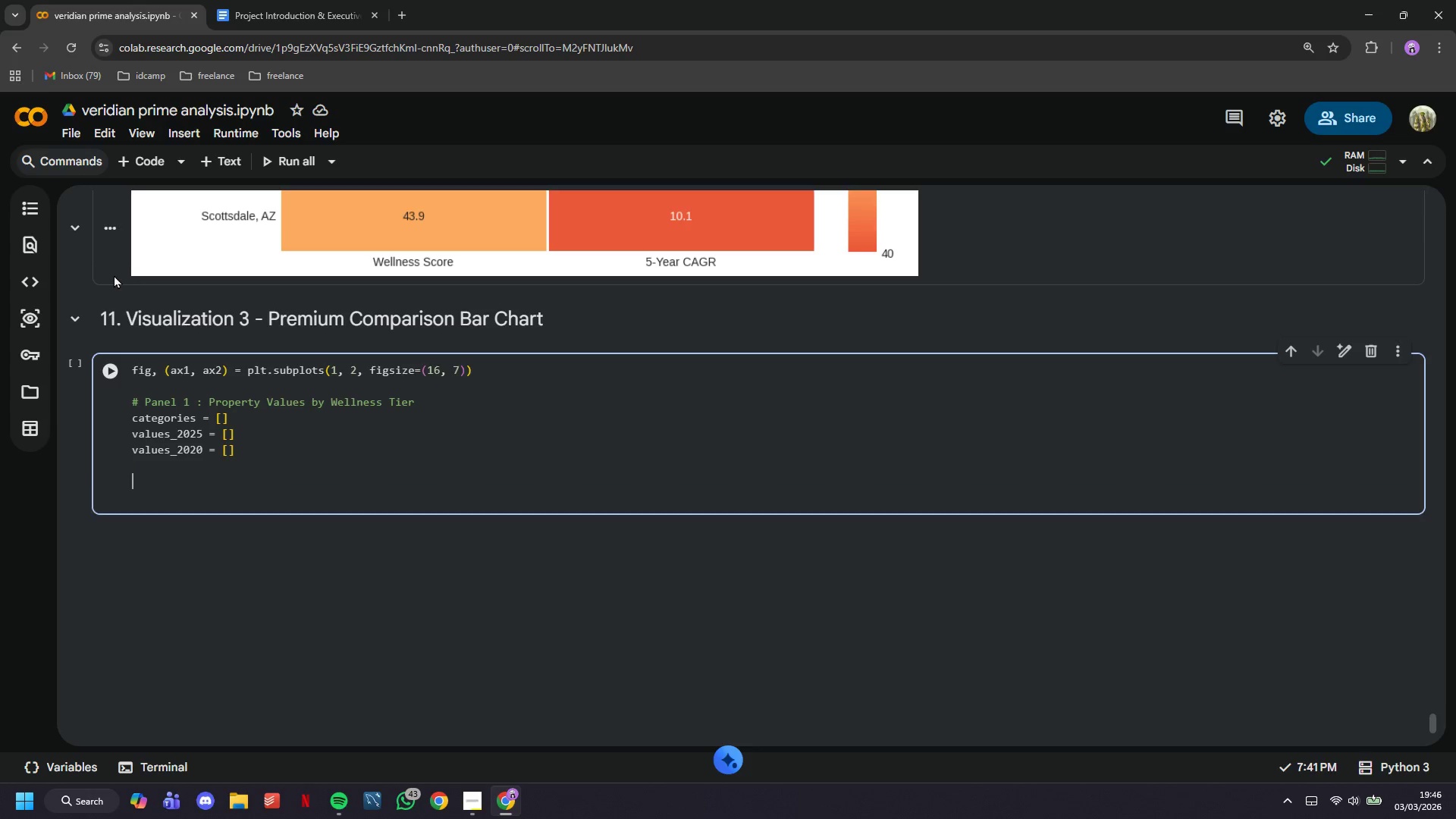 
key(Enter)
 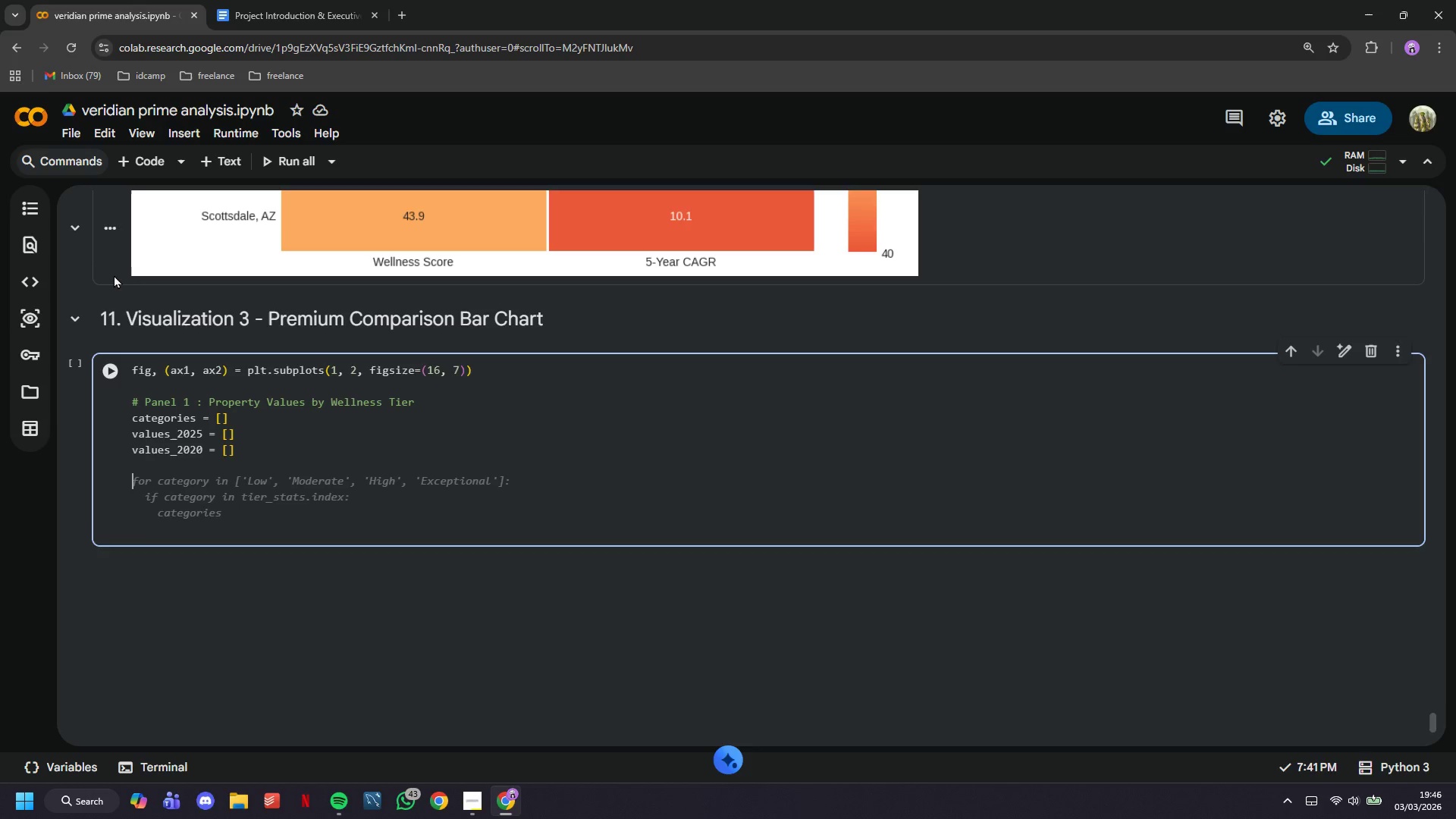 
type(for cat in ['Low)
 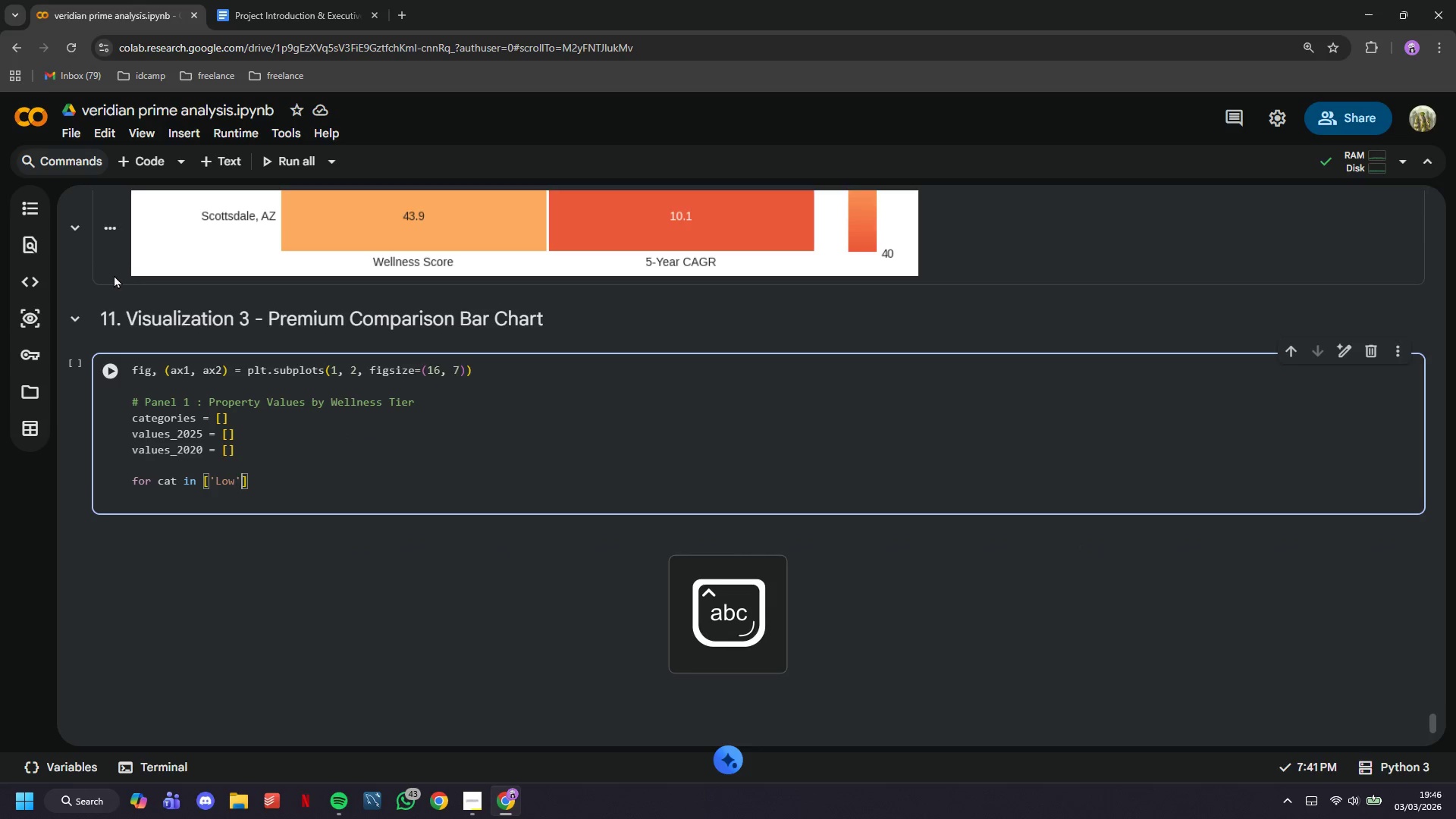 
key(ArrowRight)
 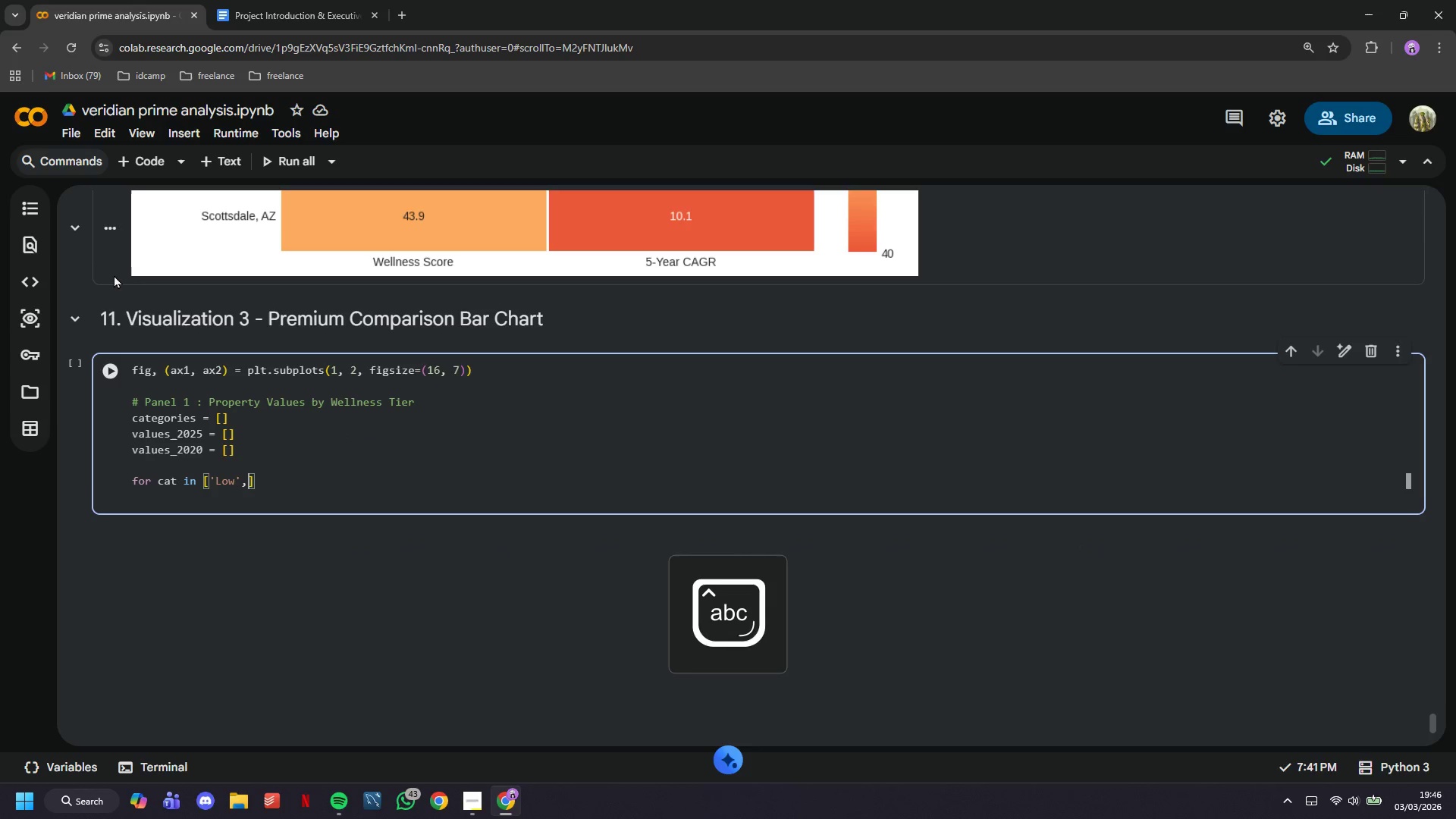 
type(, 'Moderate)
 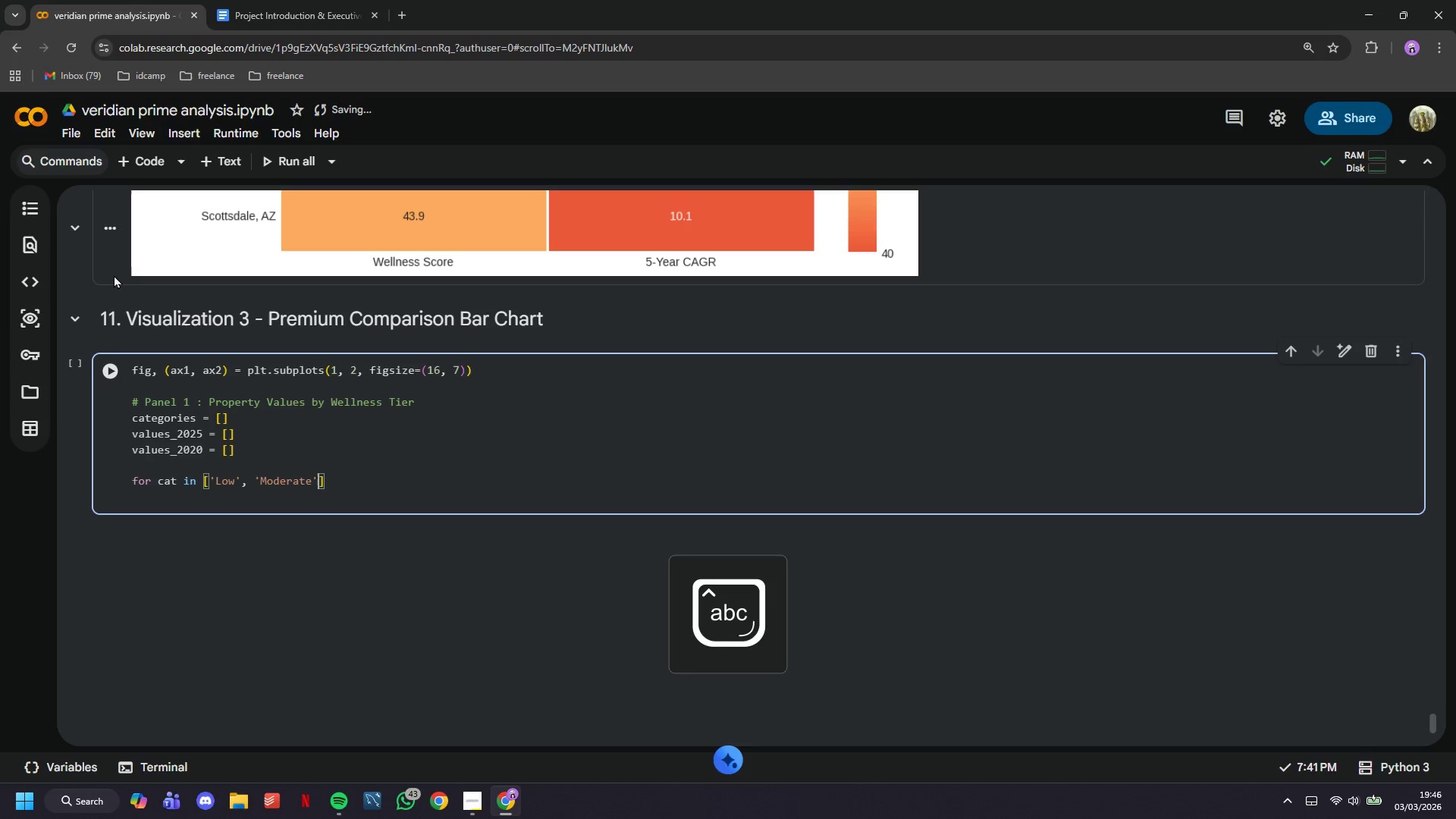 
key(ArrowRight)
 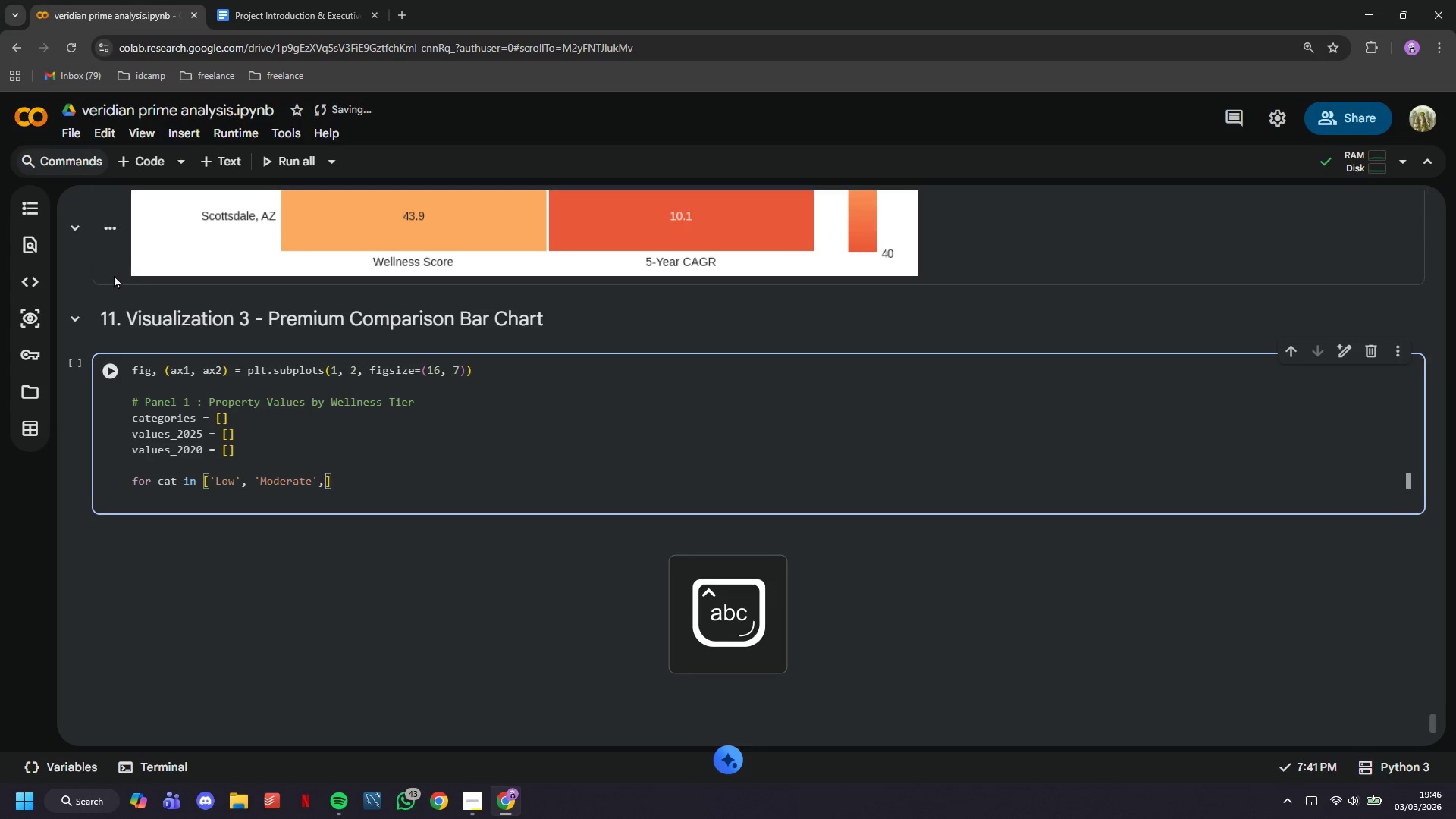 
type(, 'High)
 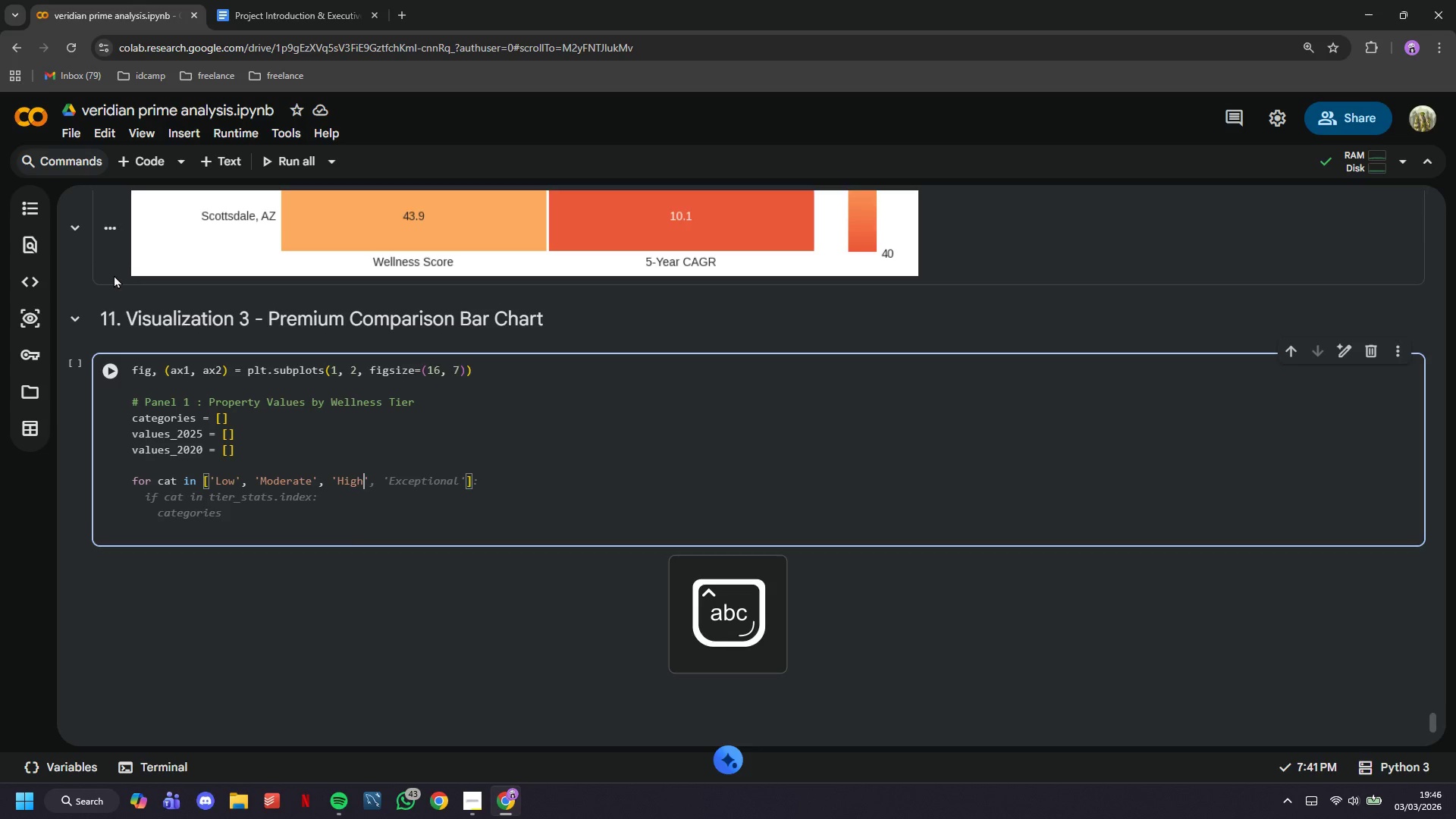 
key(ArrowRight)
 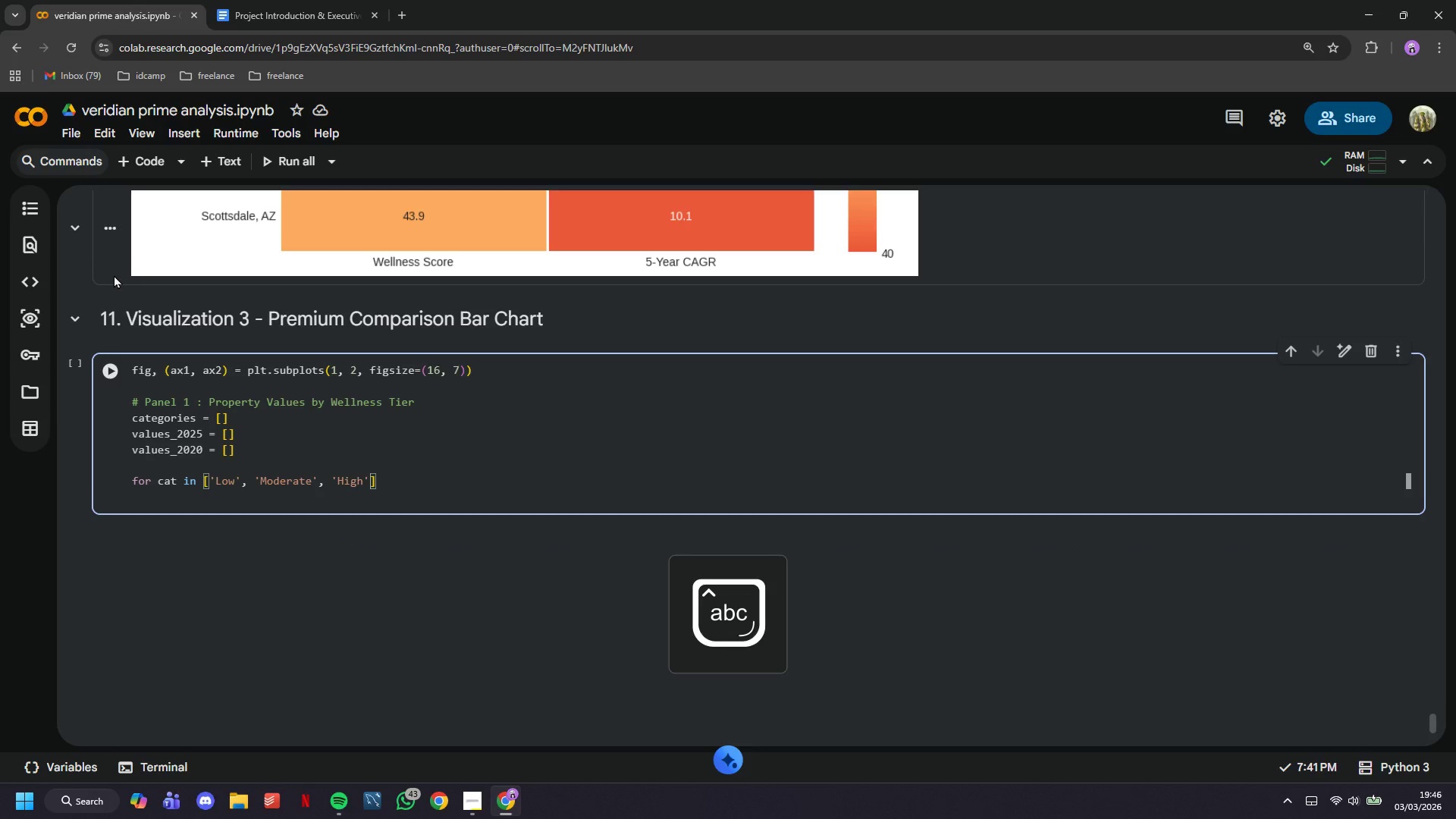 
type(, 'Exceptional)
 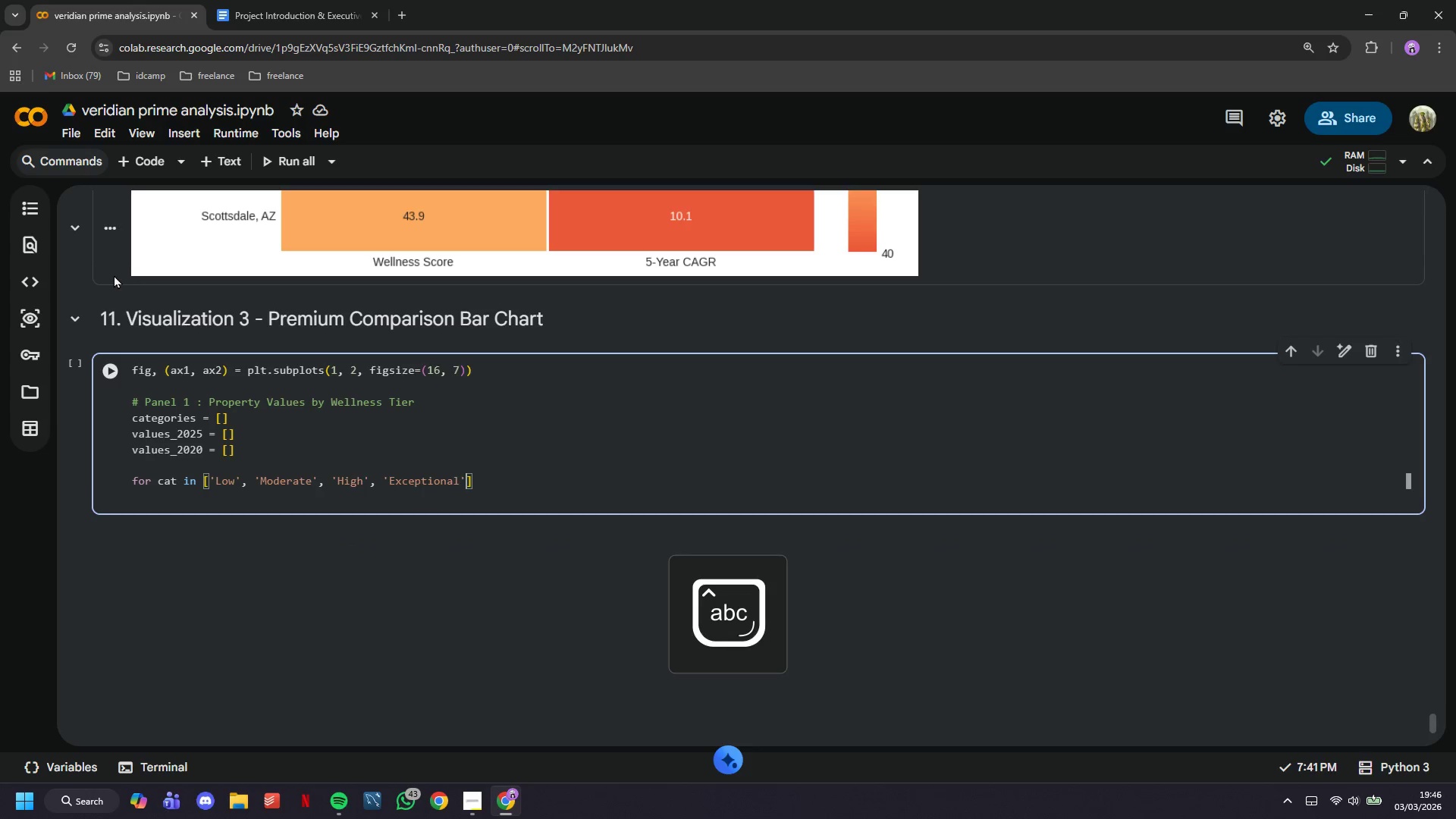 
key(ArrowRight)
 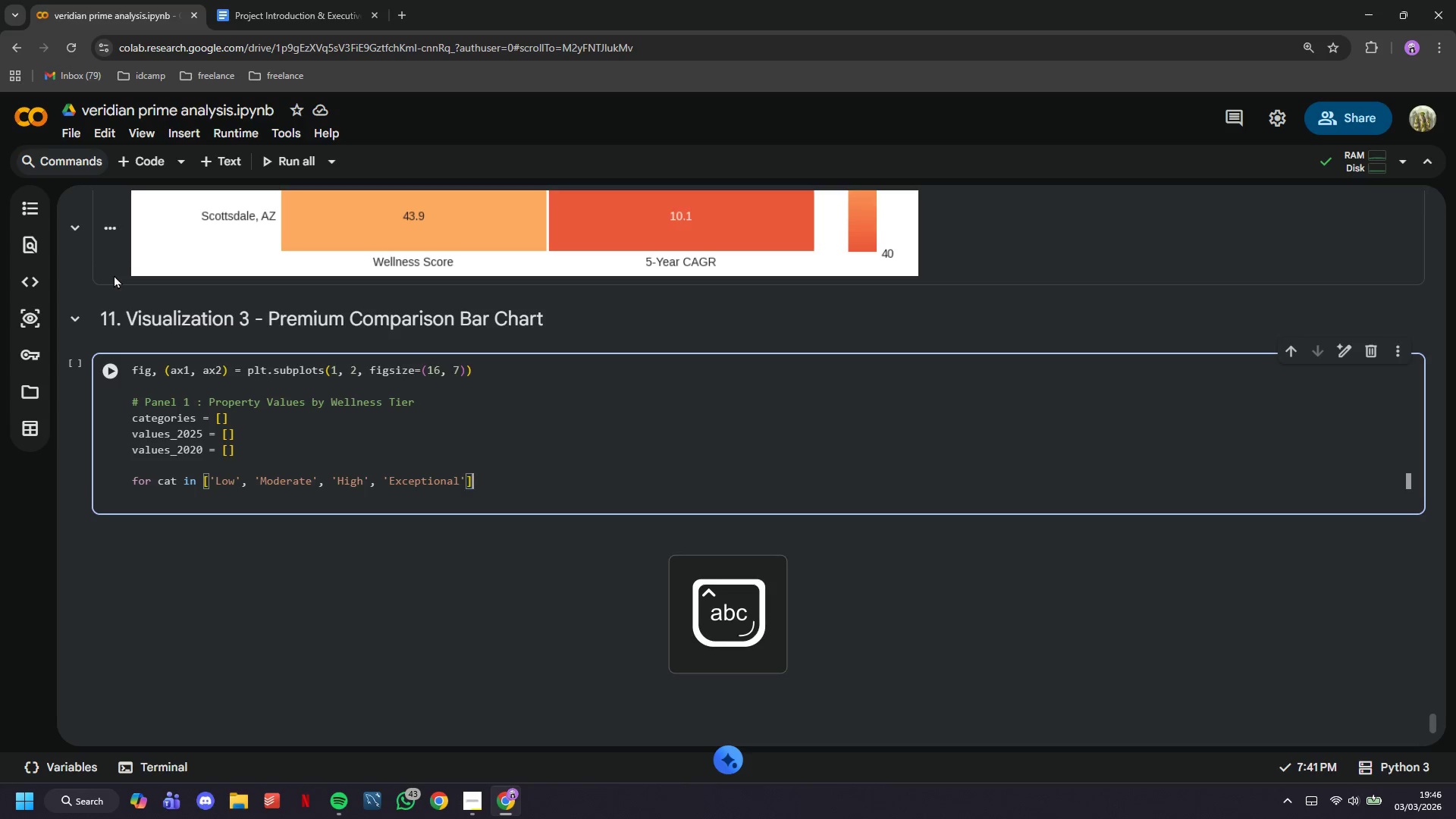 
key(ArrowRight)
 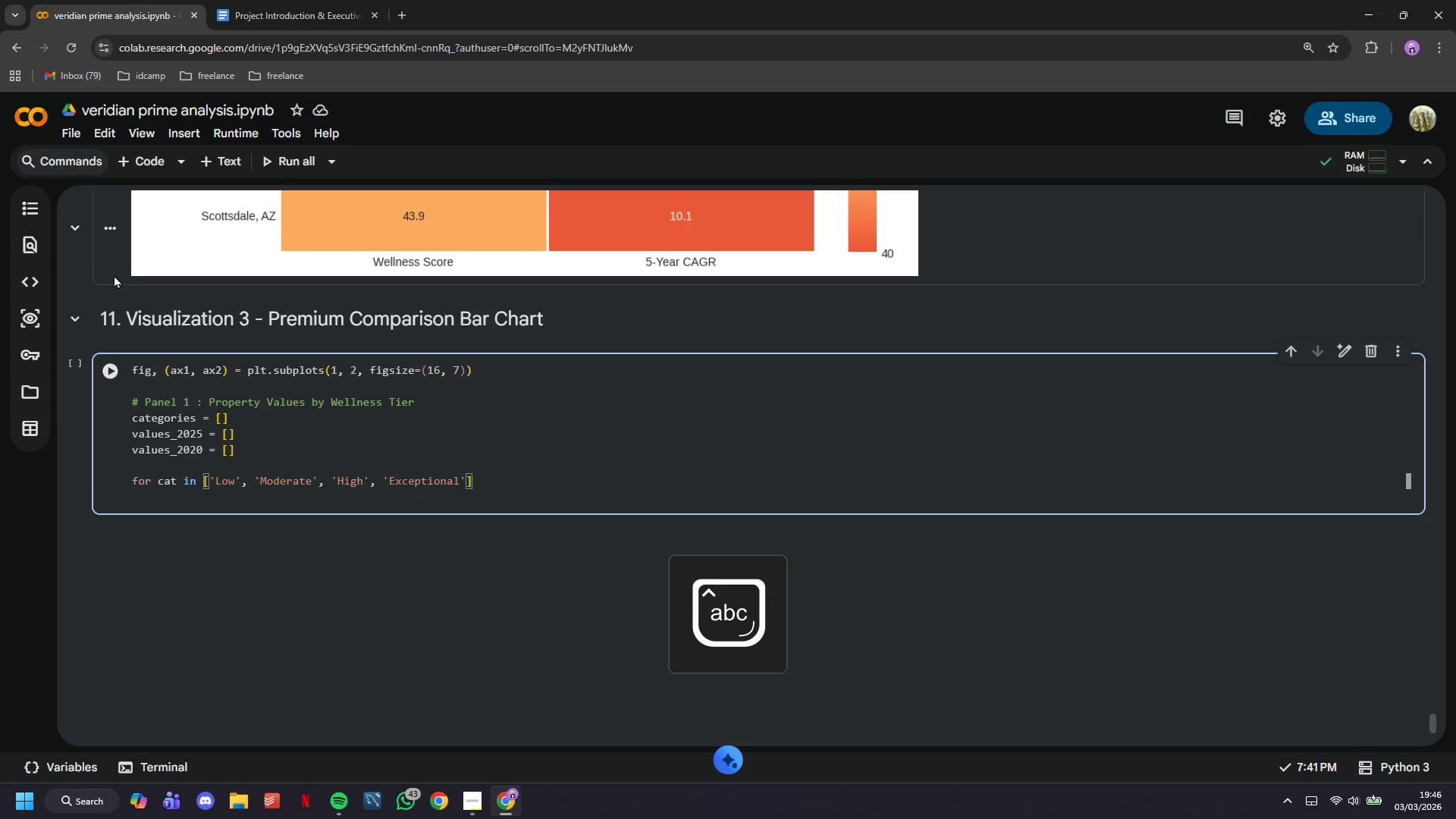 
key(Shift+Semicolon)
 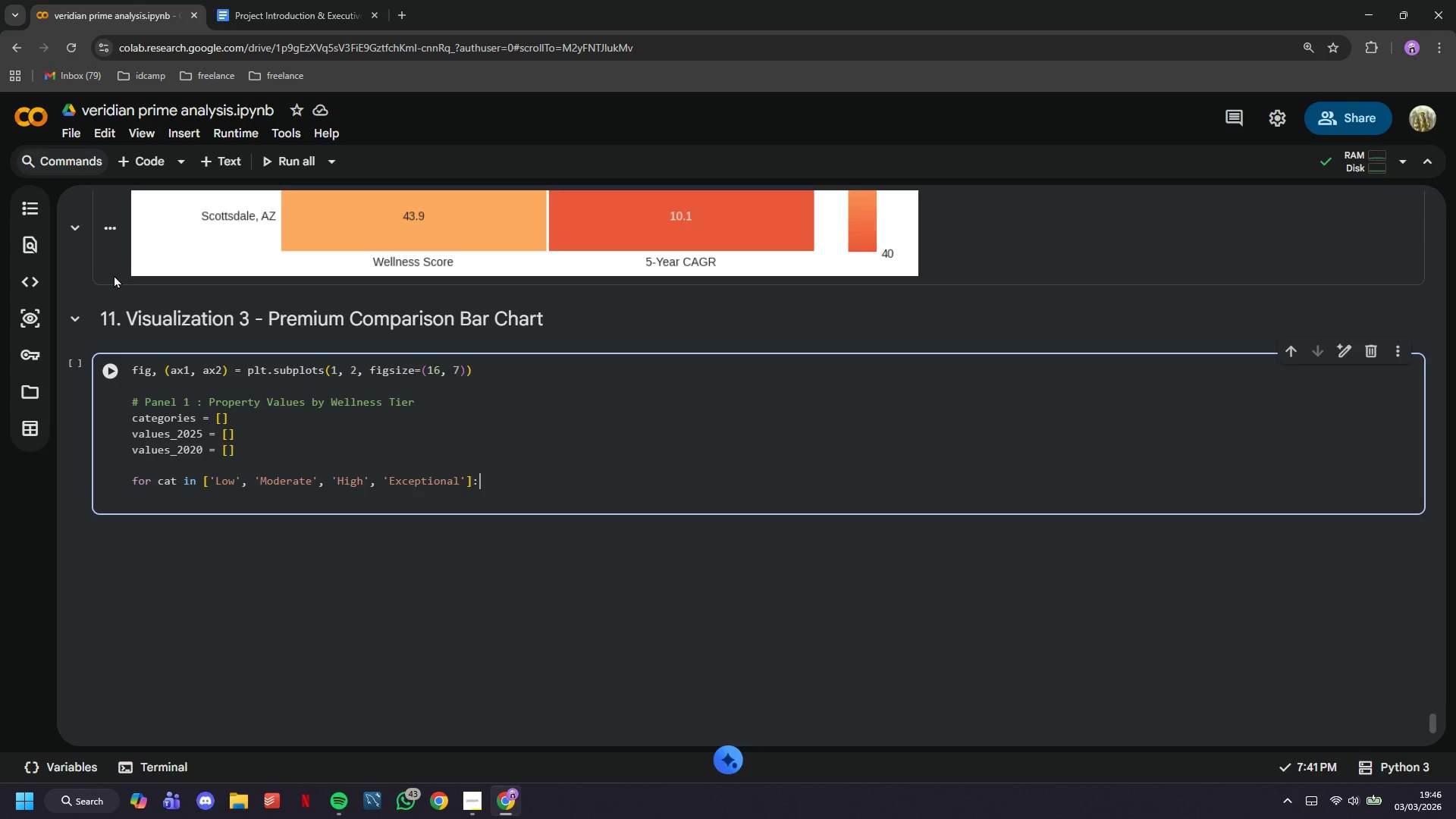 
key(Enter)
 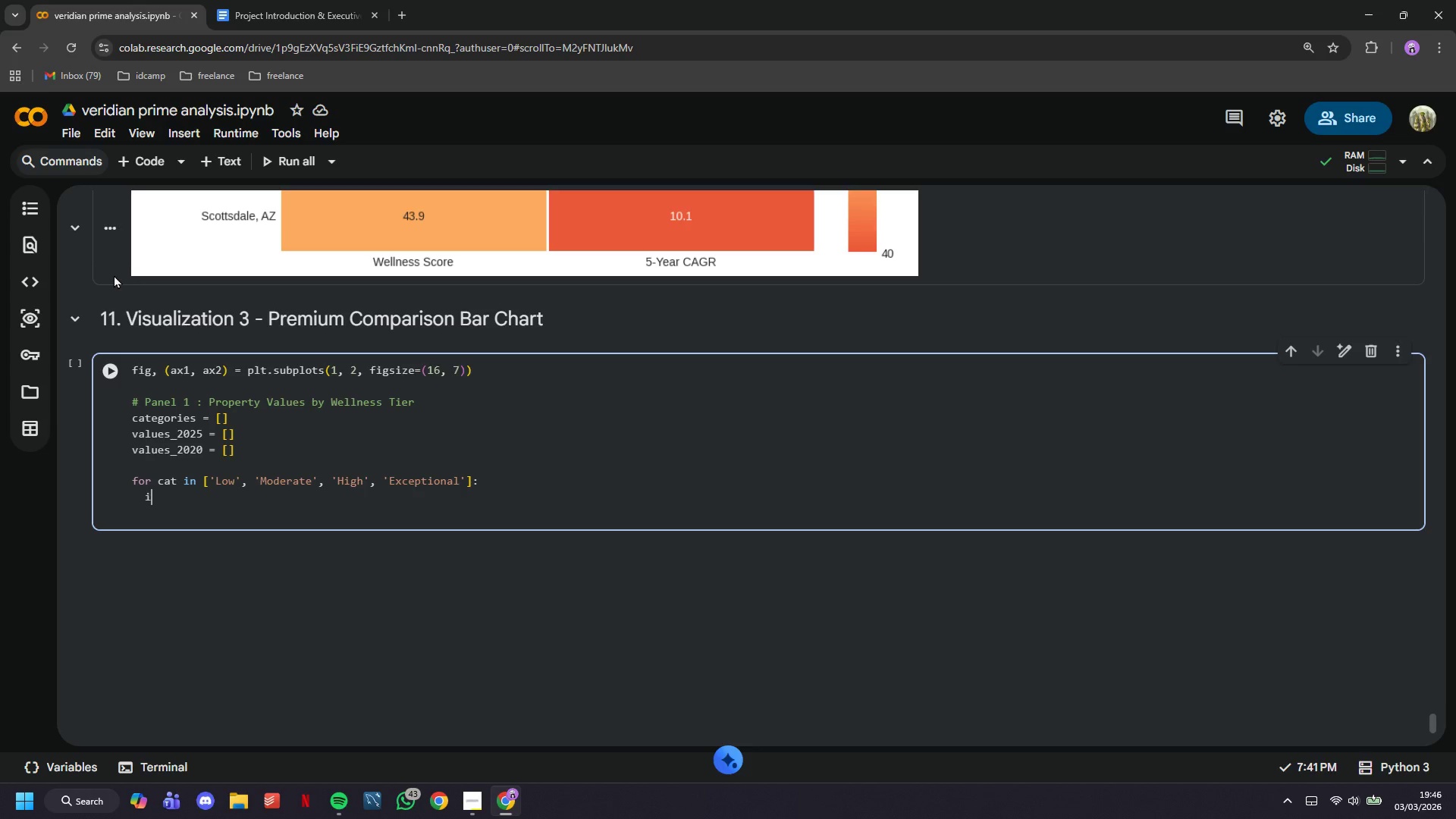 
type(if cat in tier_stats.index:)
 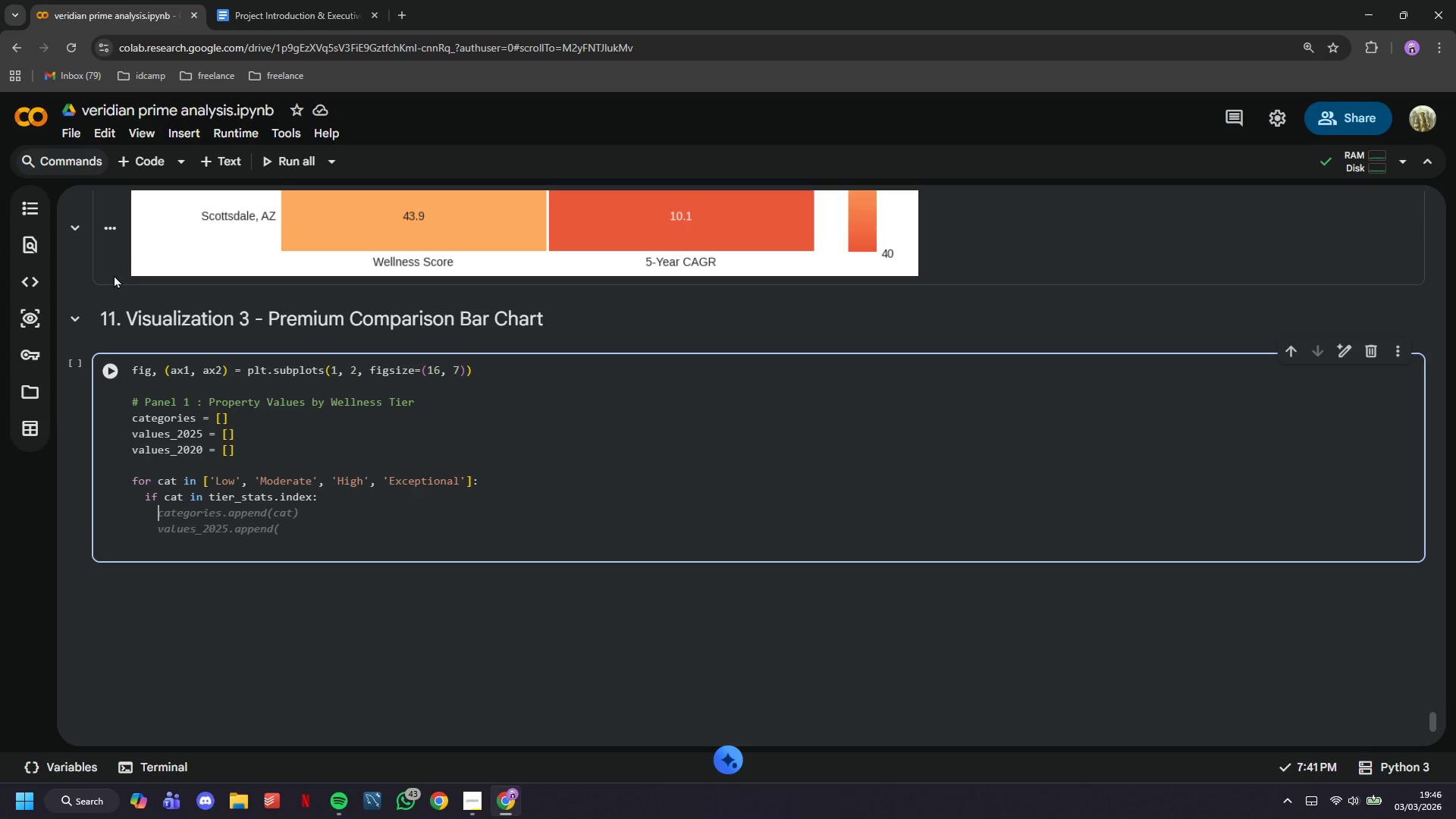 
 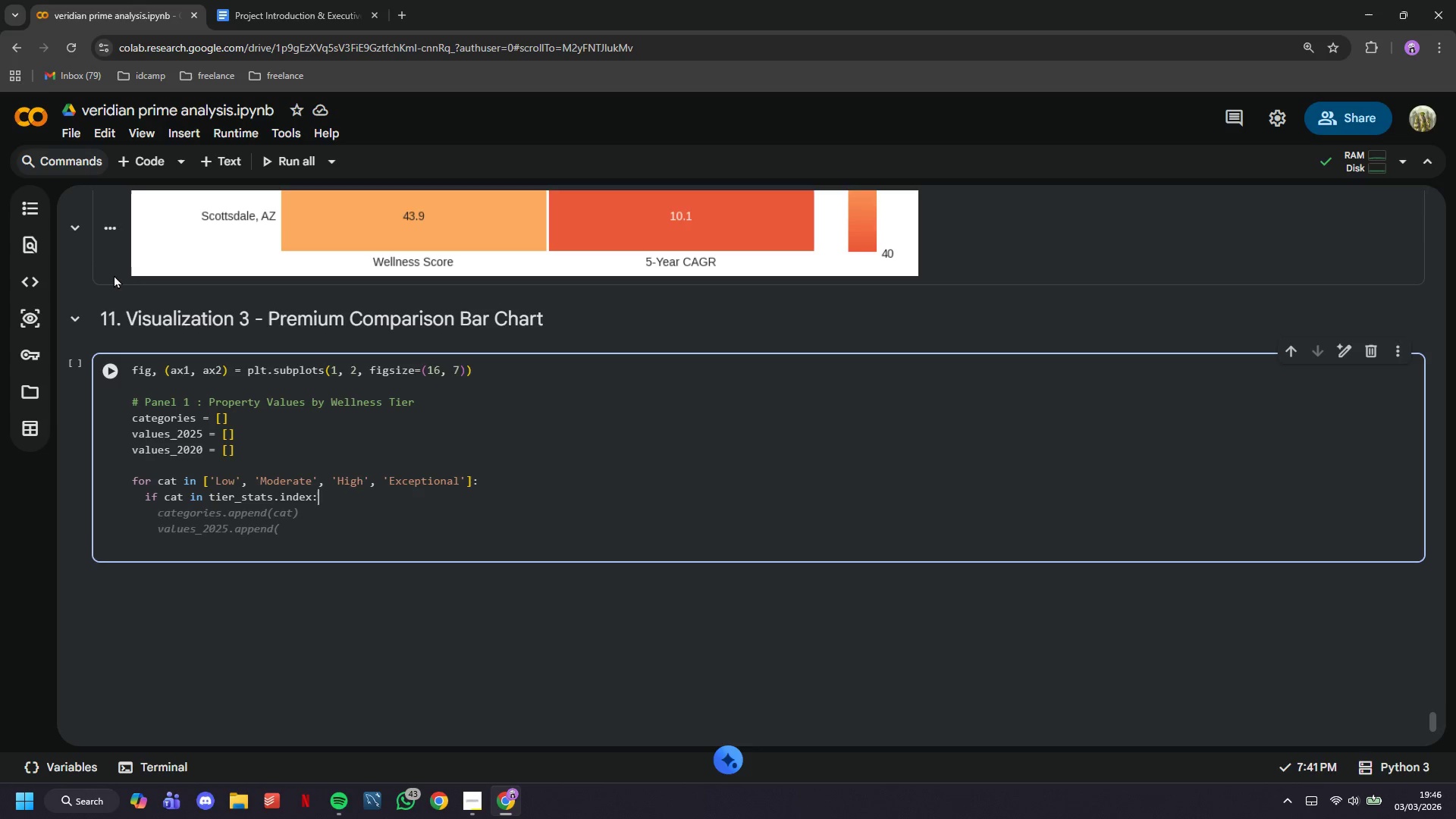 
key(Enter)
 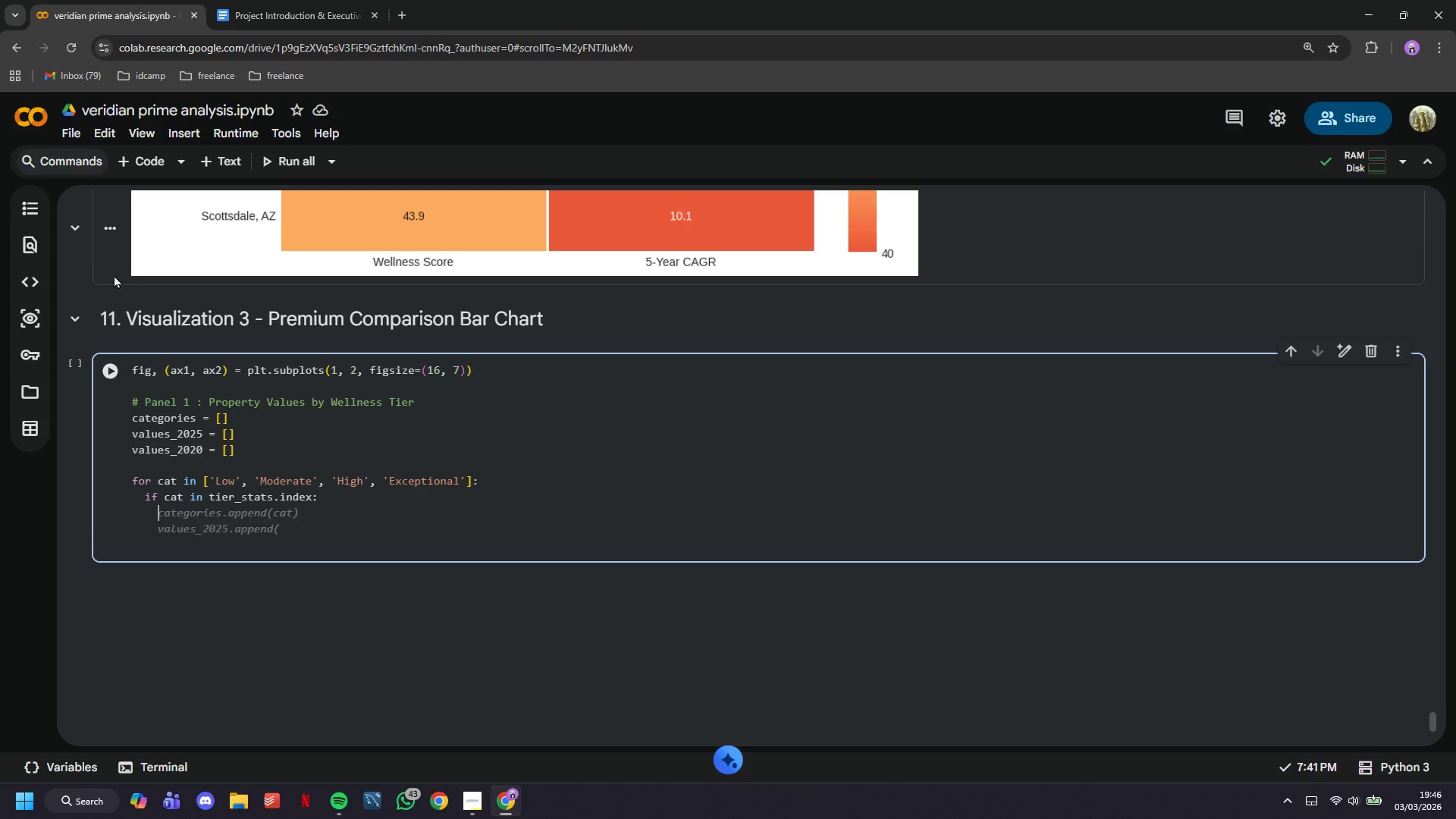 
type(categries)
key(Backspace)
key(Backspace)
key(Backspace)
key(Backspace)
type(ories.append(cat)
 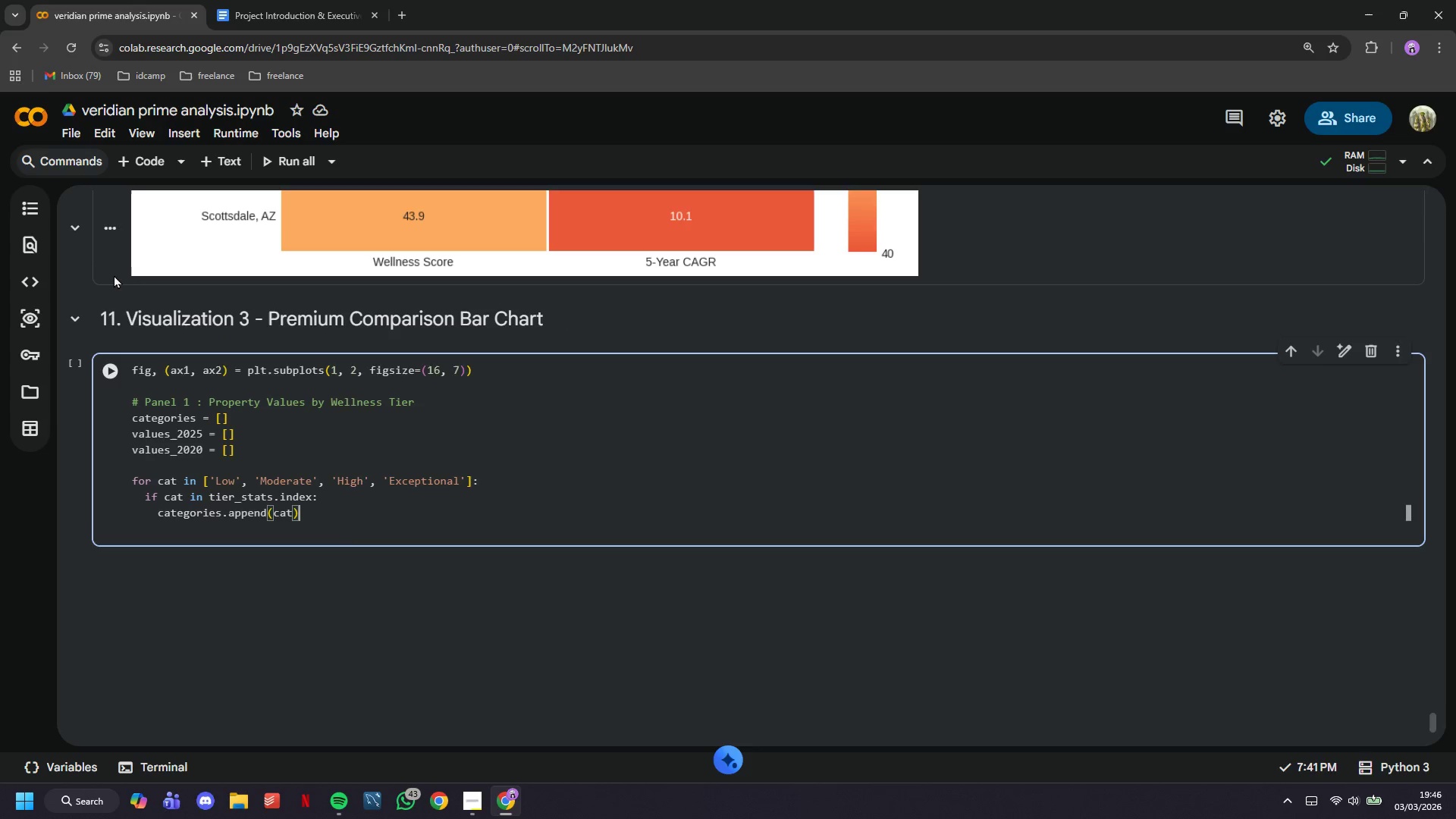 
 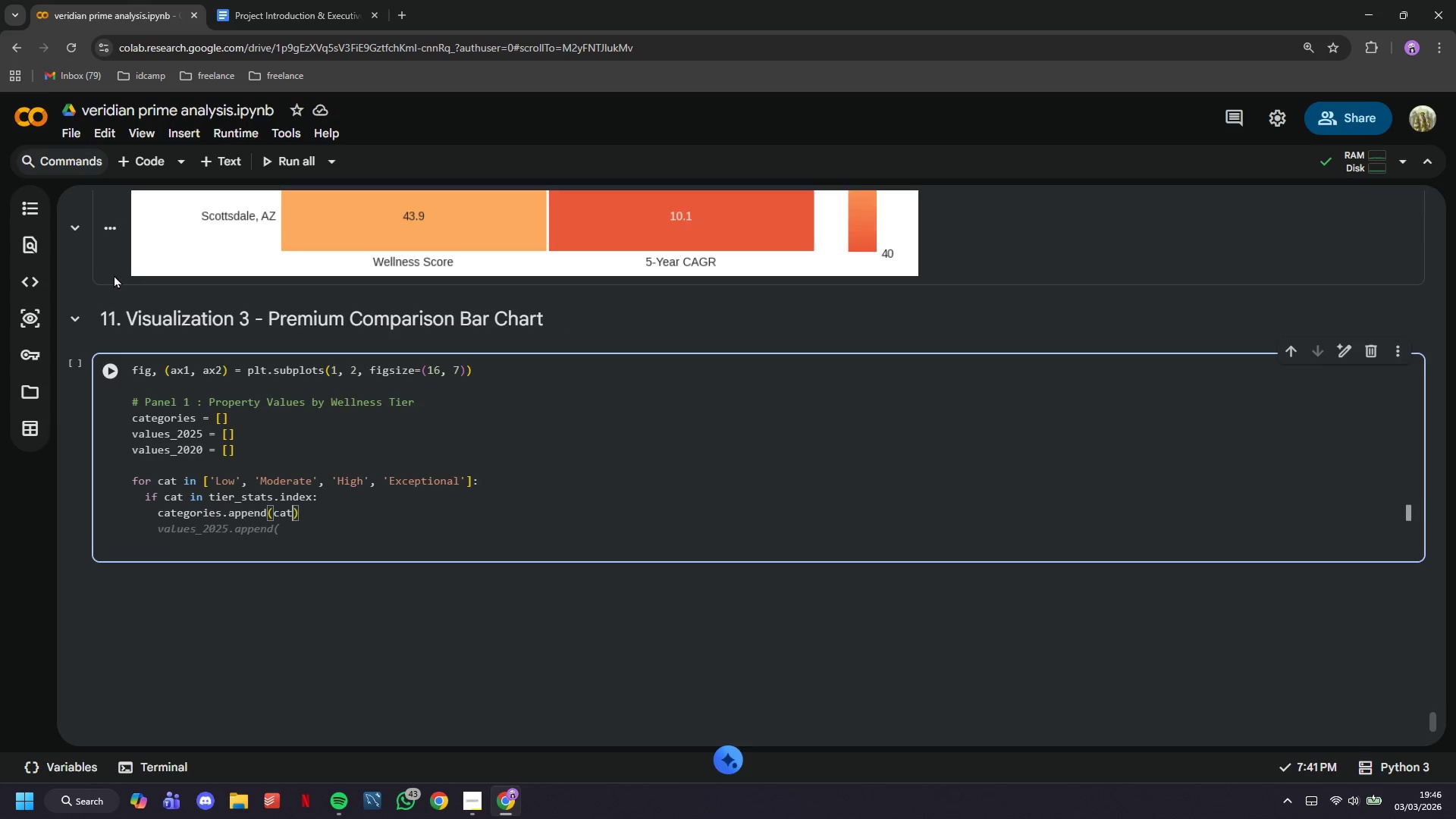 
key(ArrowRight)
 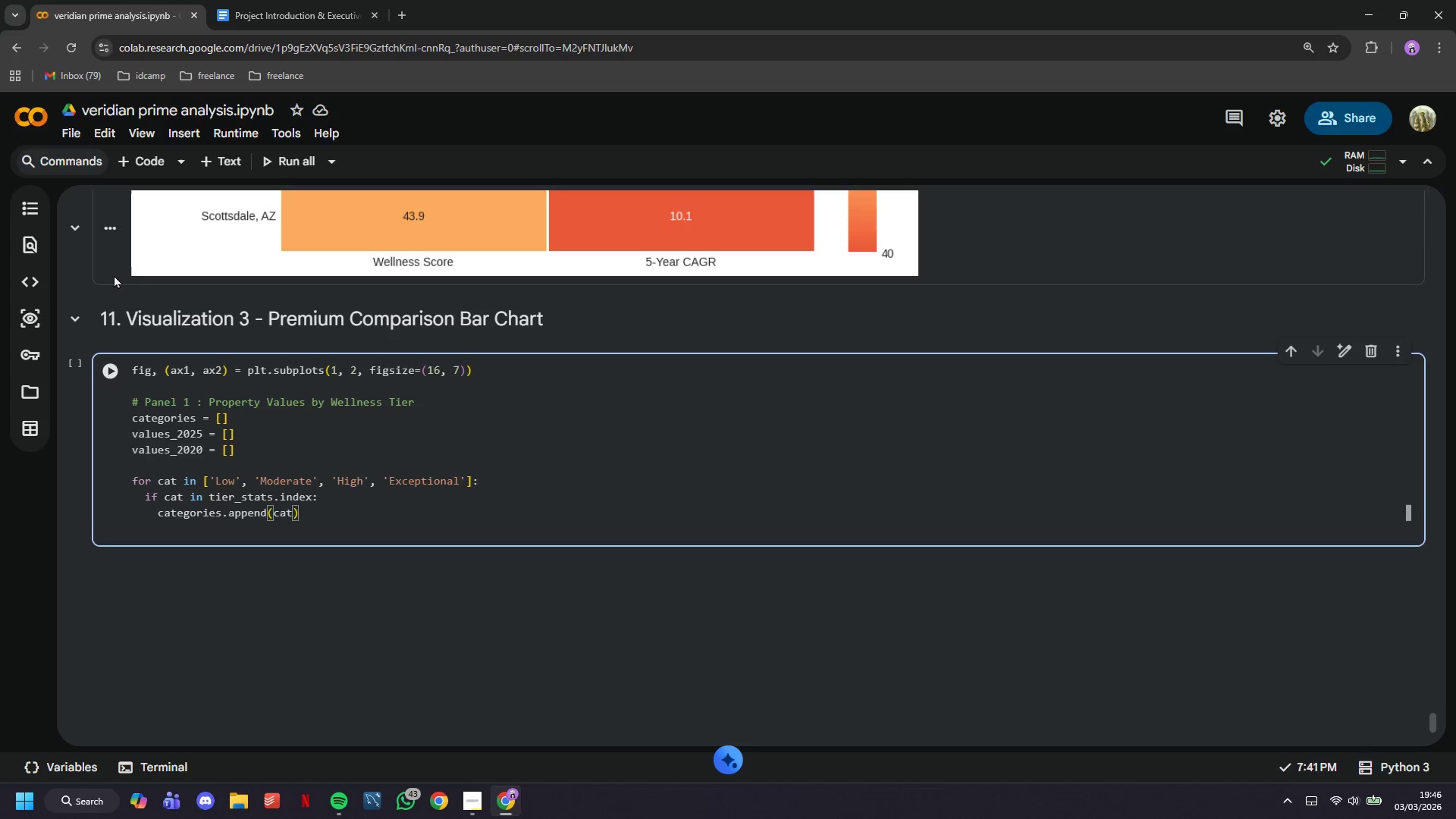 
key(Enter)
 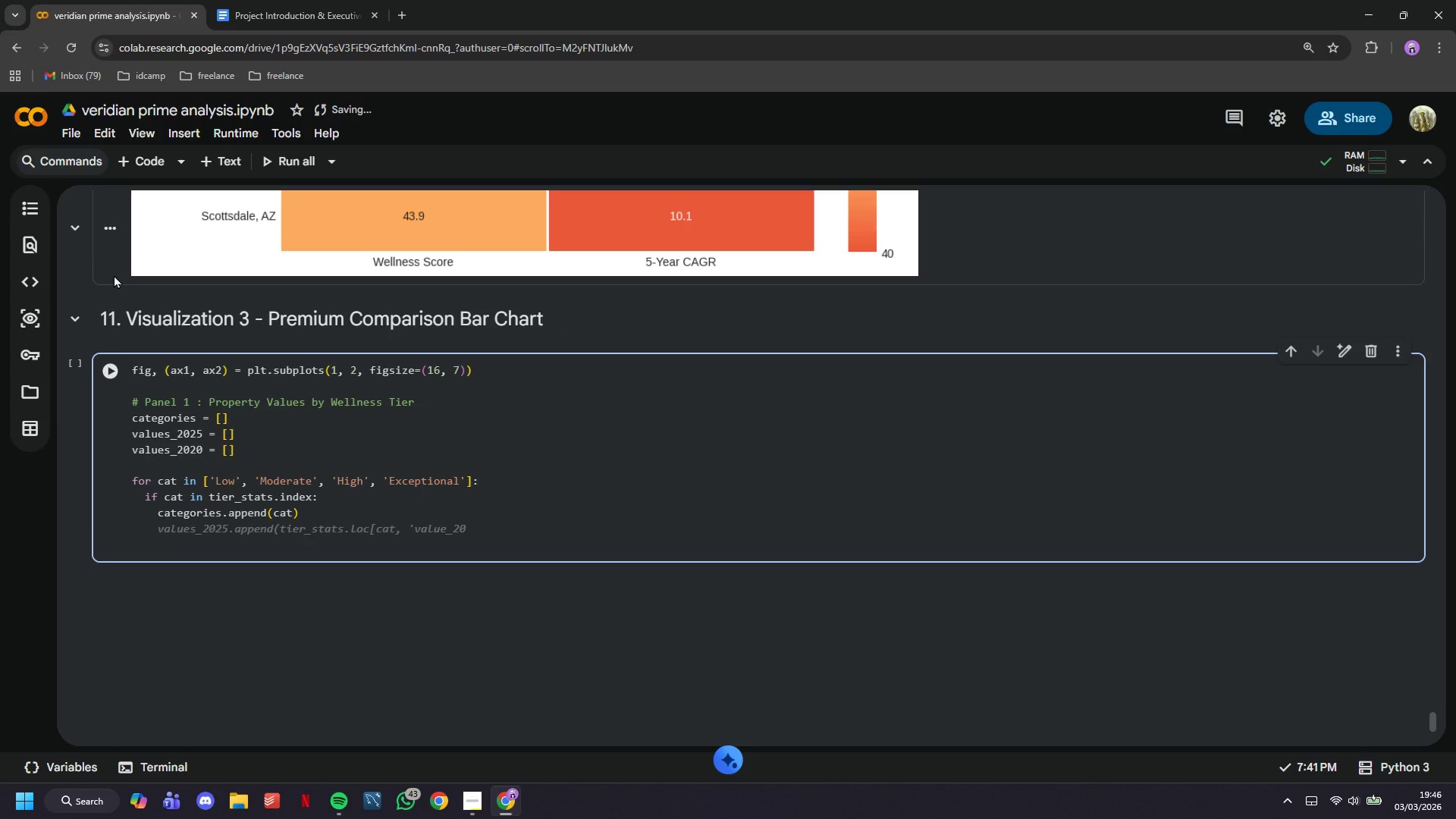 
type(cat_data = master_df[master_df['wellness_category)
 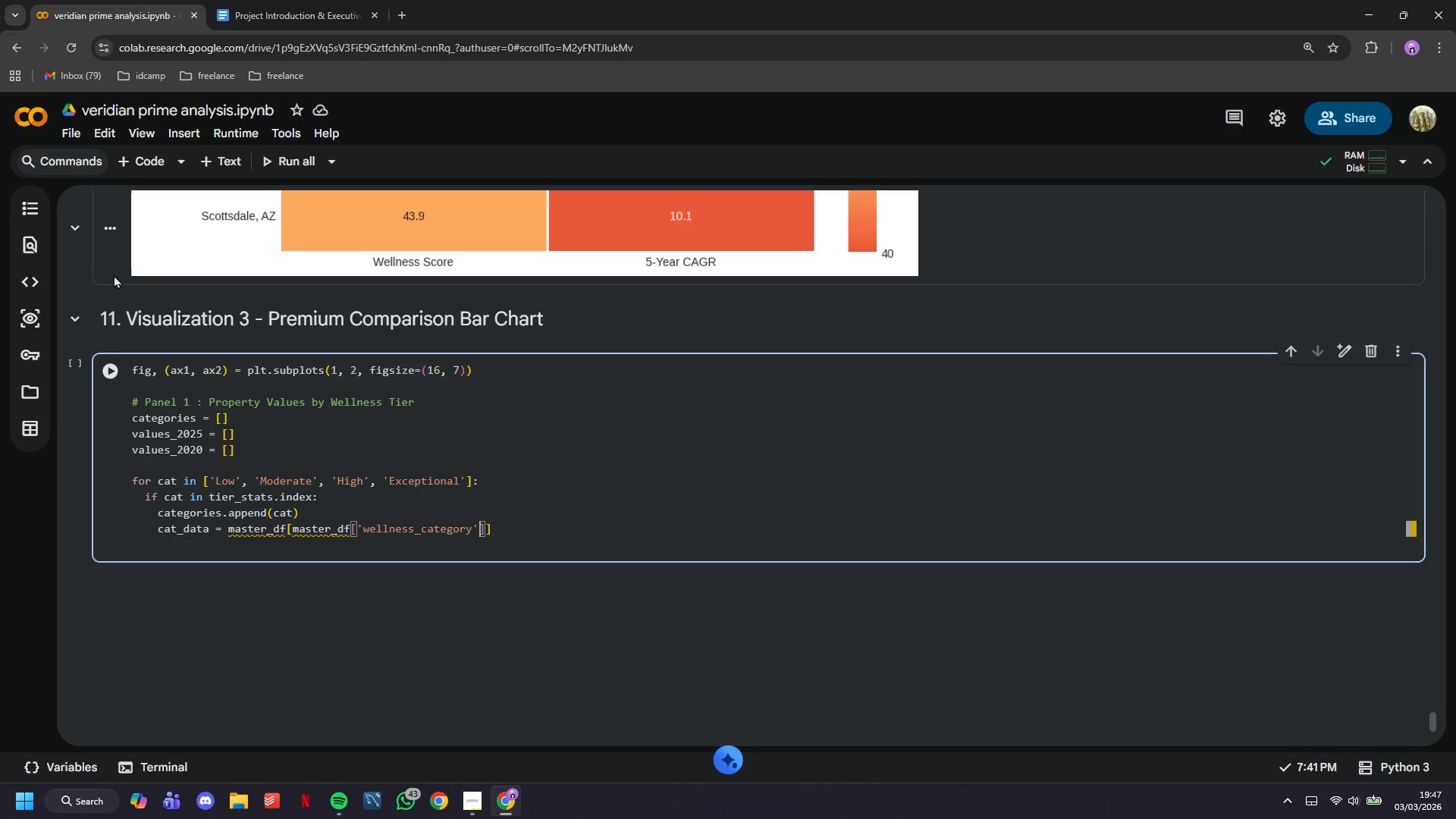 
 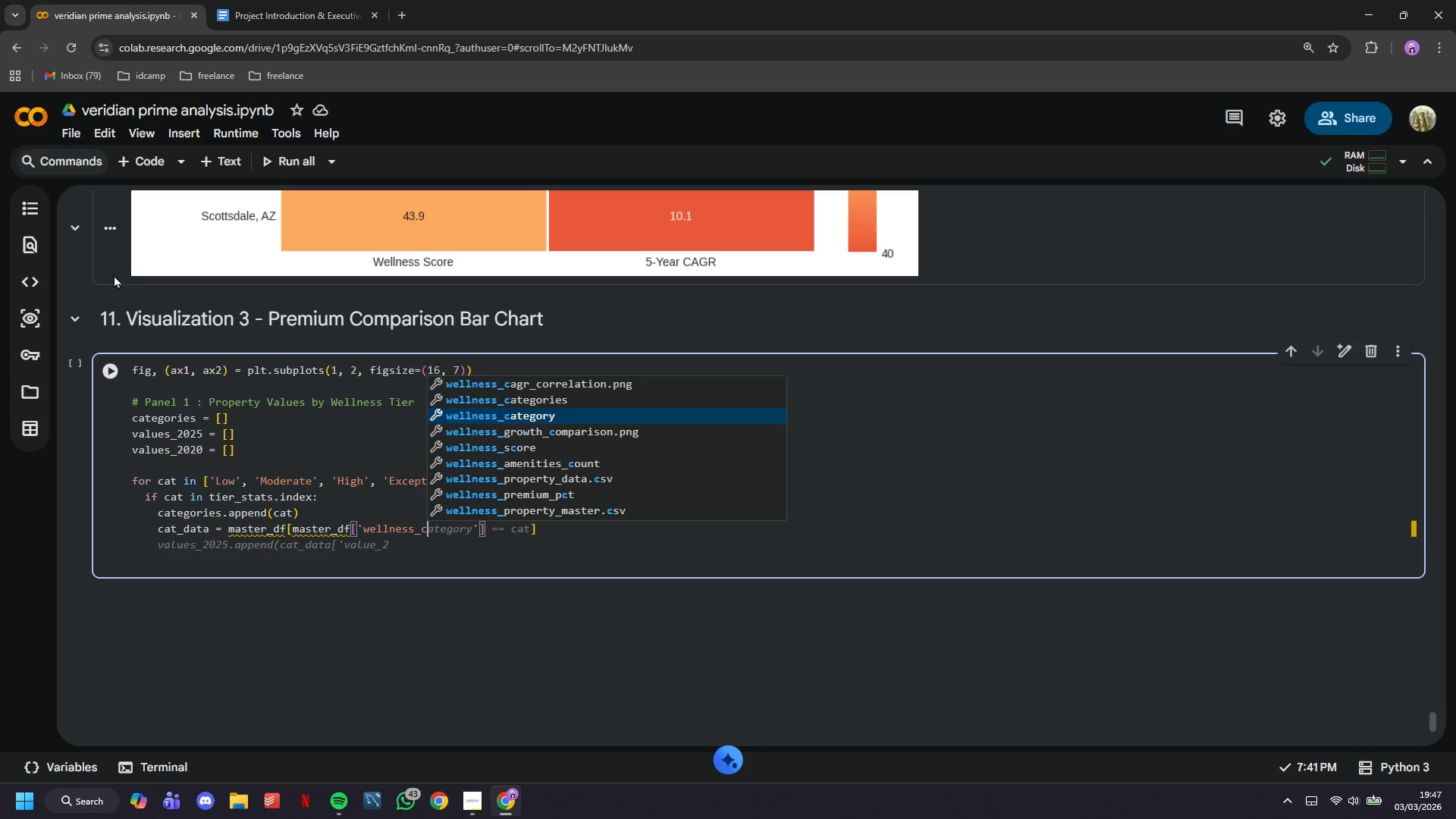 
key(ArrowRight)
 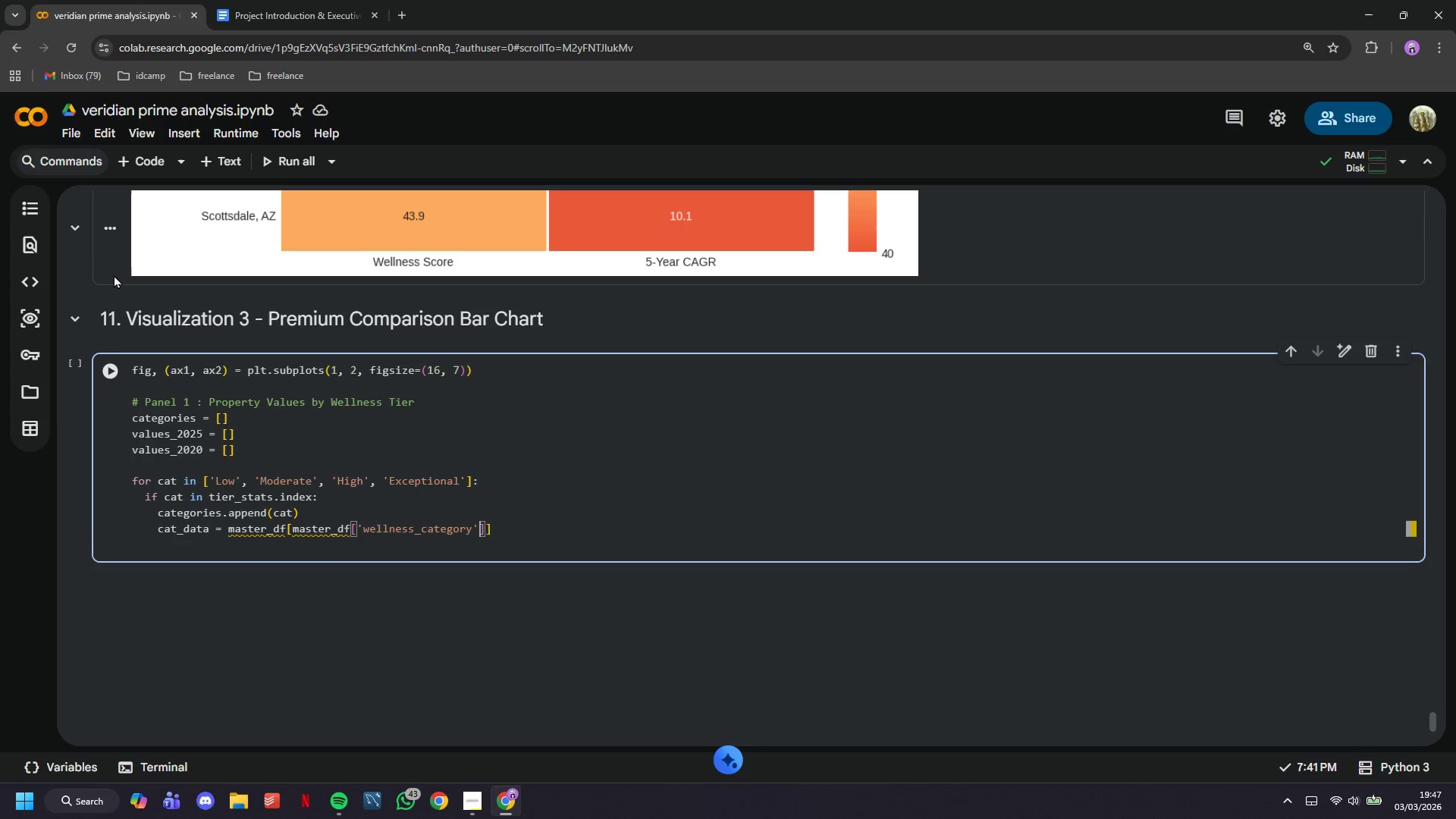 
key(ArrowRight)
 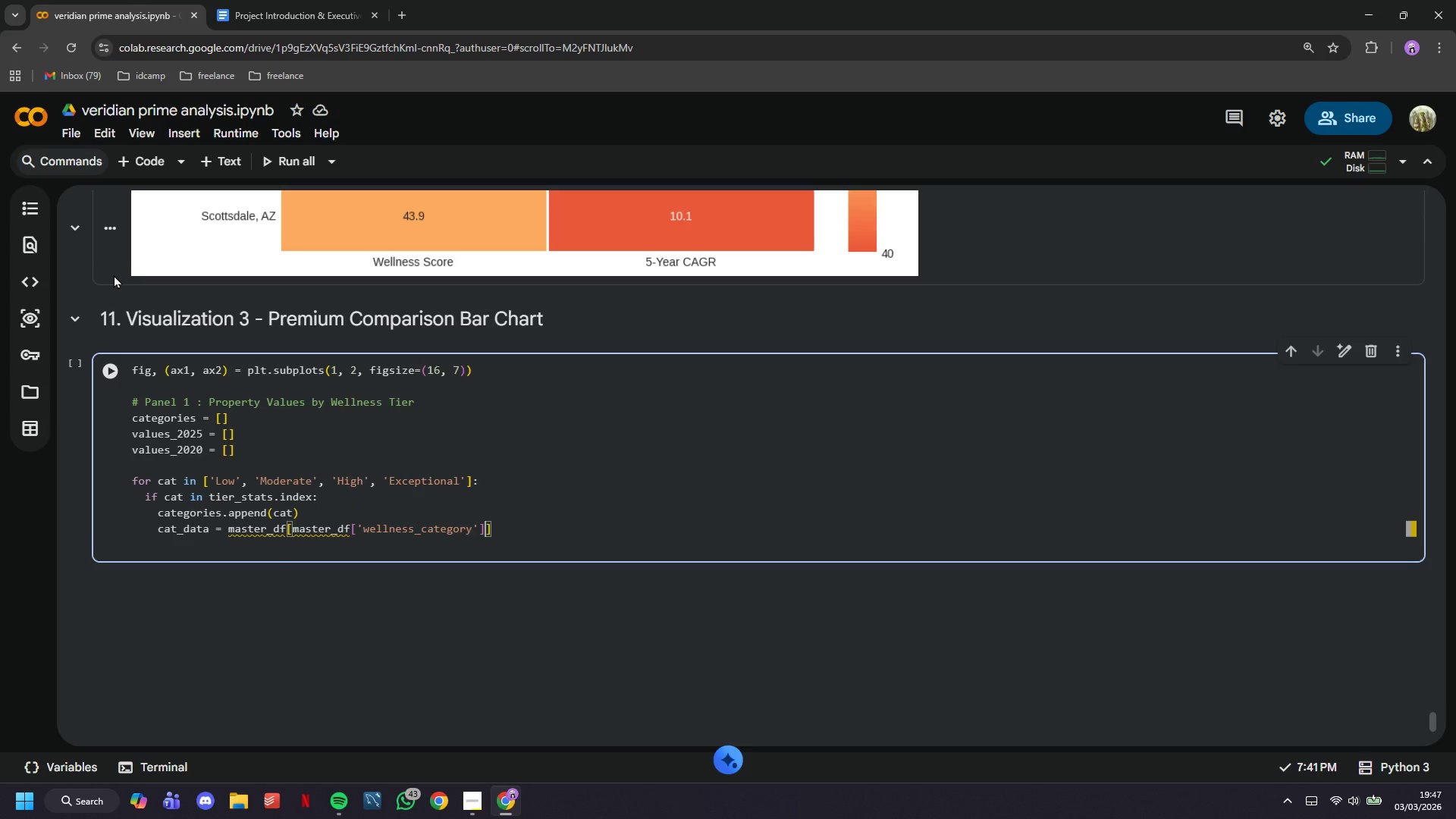 
type( == cat)
 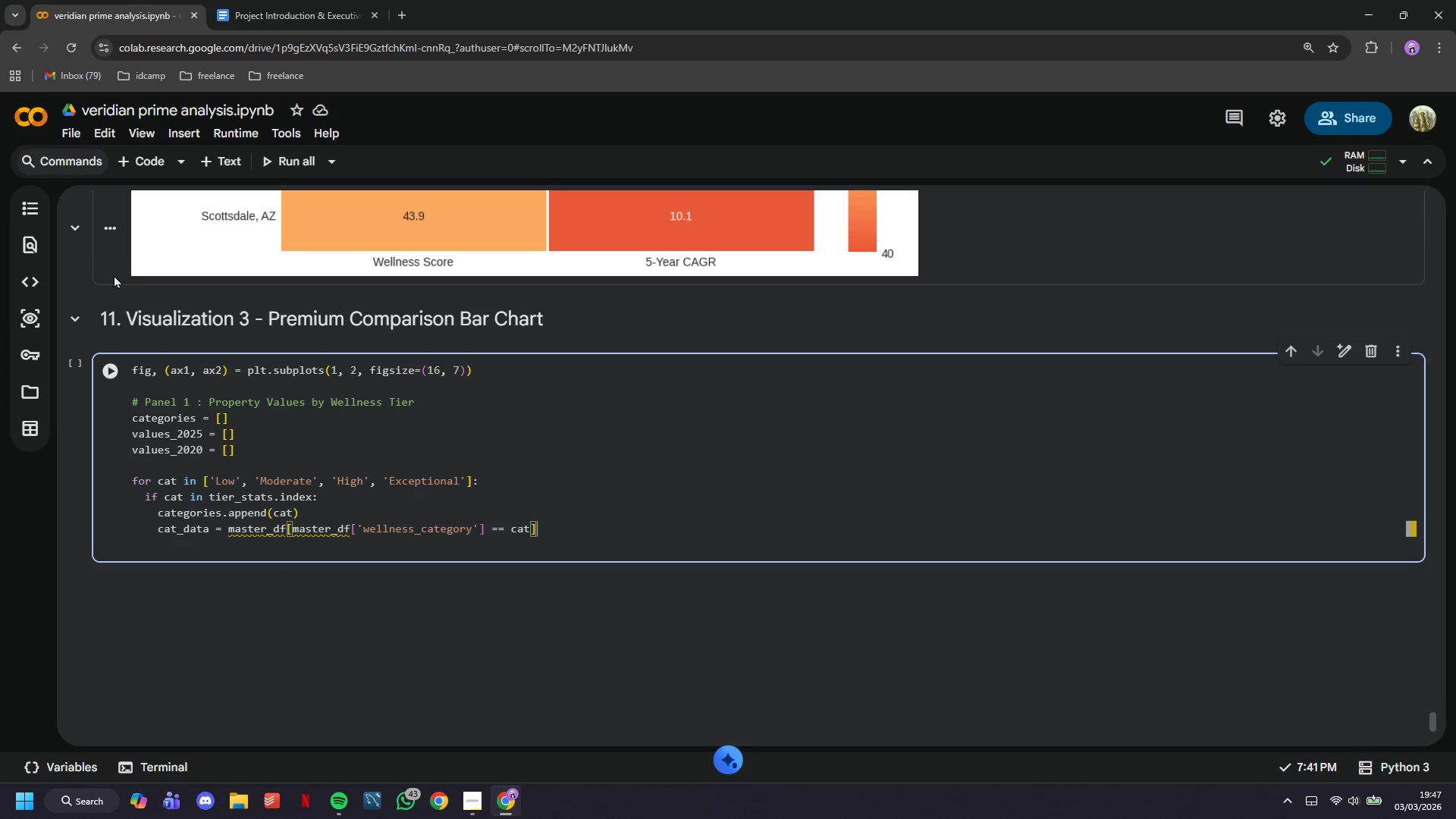 
key(ArrowRight)
 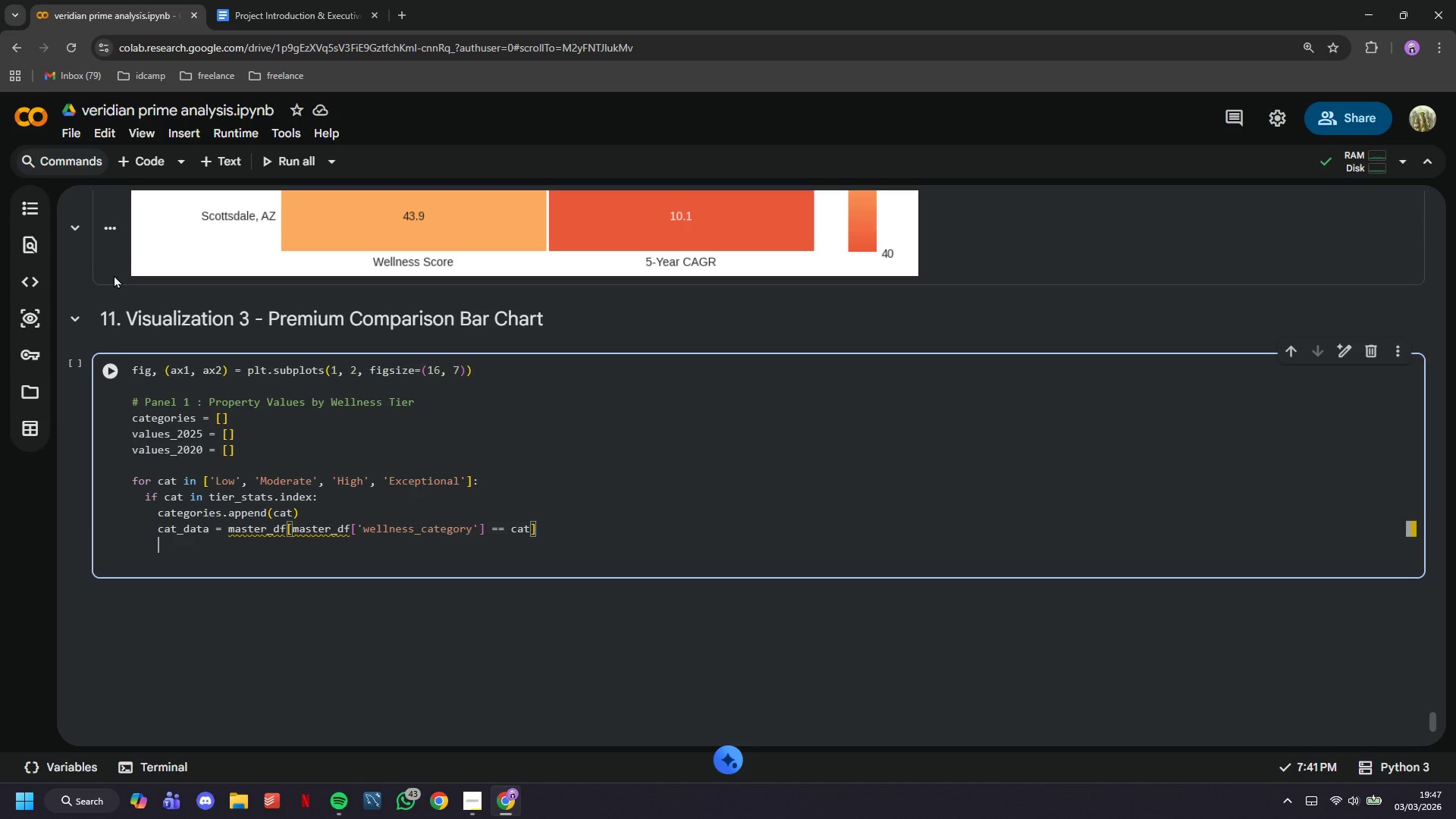 
key(Enter)
 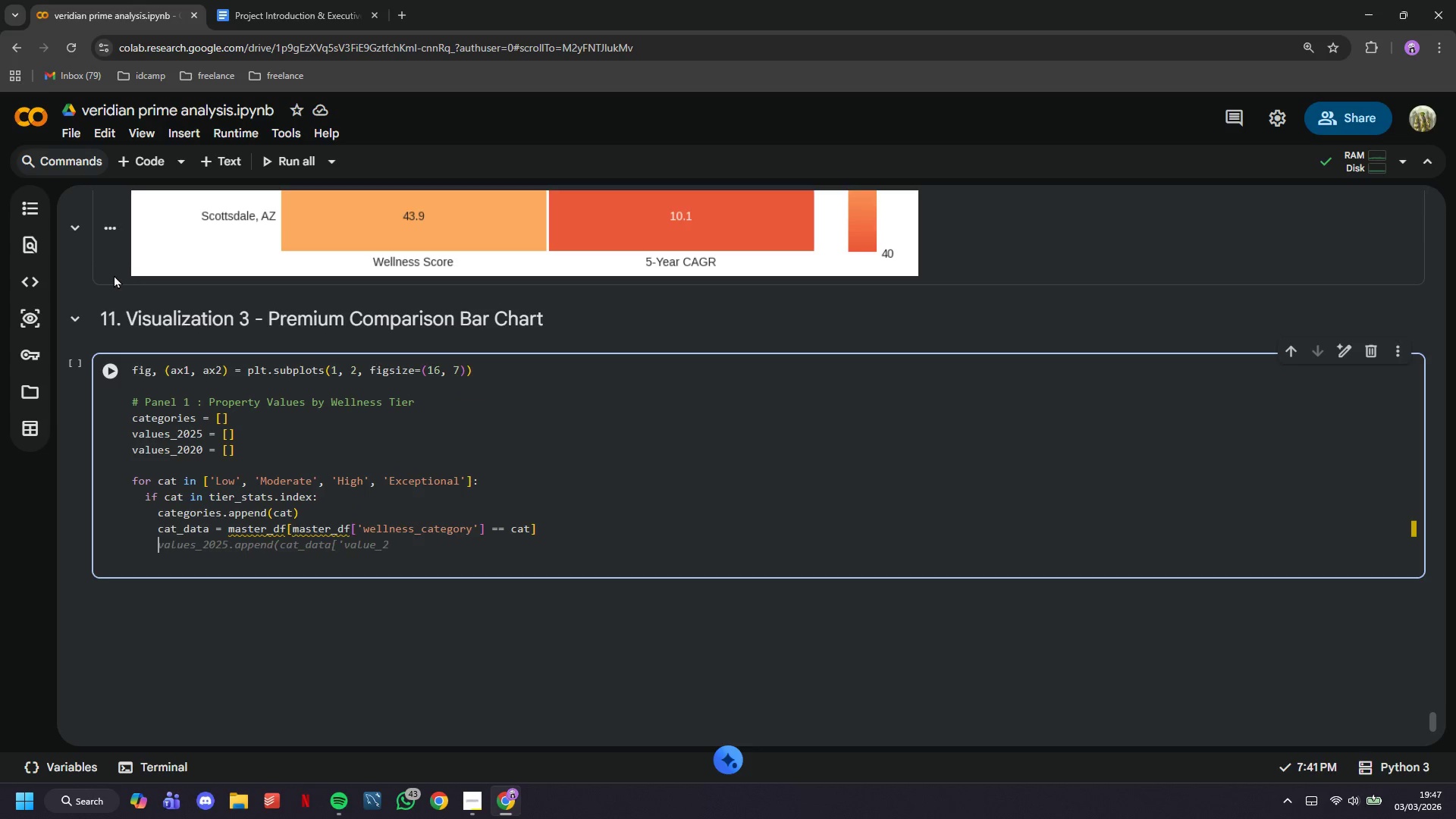 
type(va;)
key(Backspace)
type(lues_2025.append(cat_data['values_2025)
 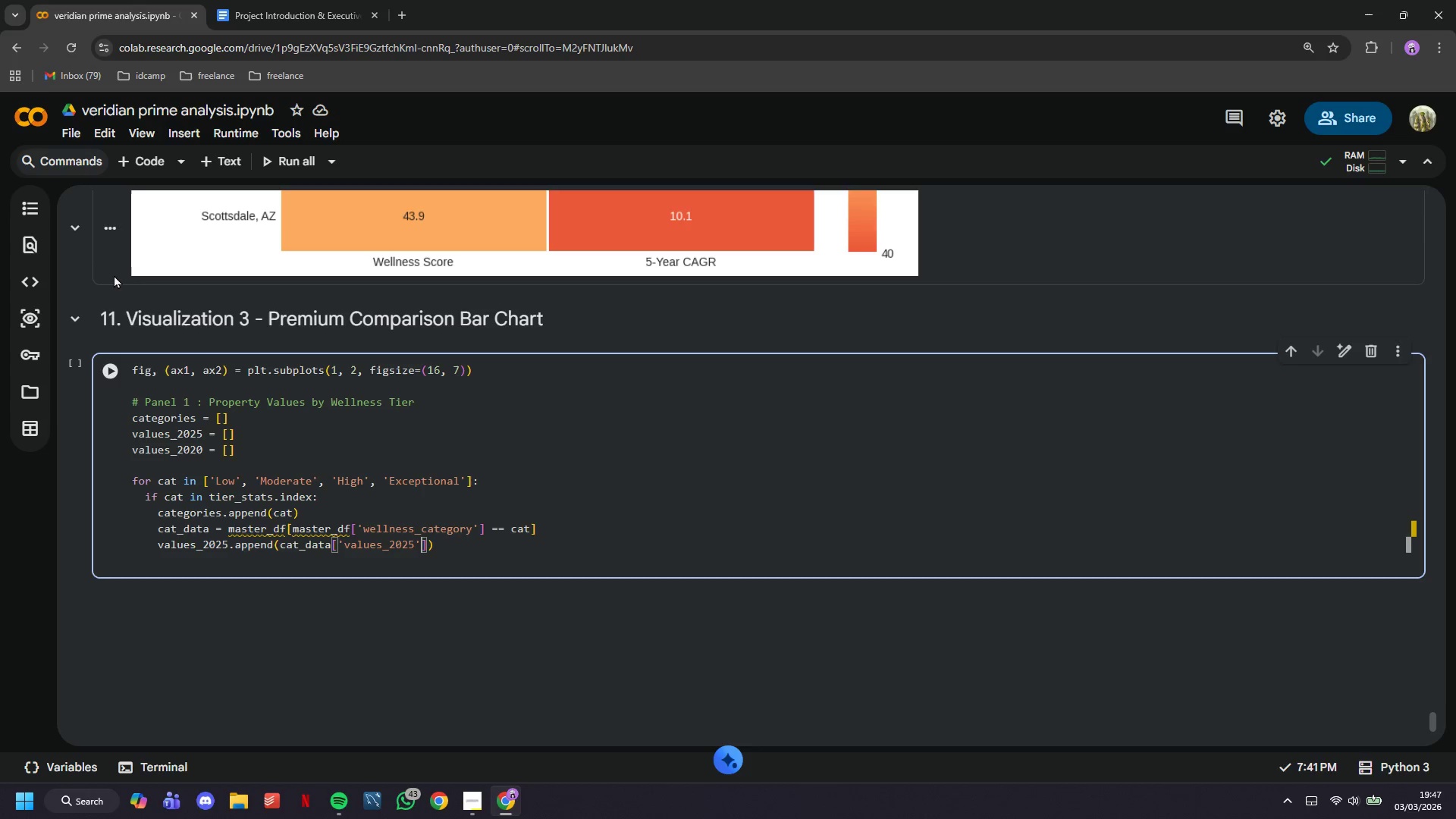 
 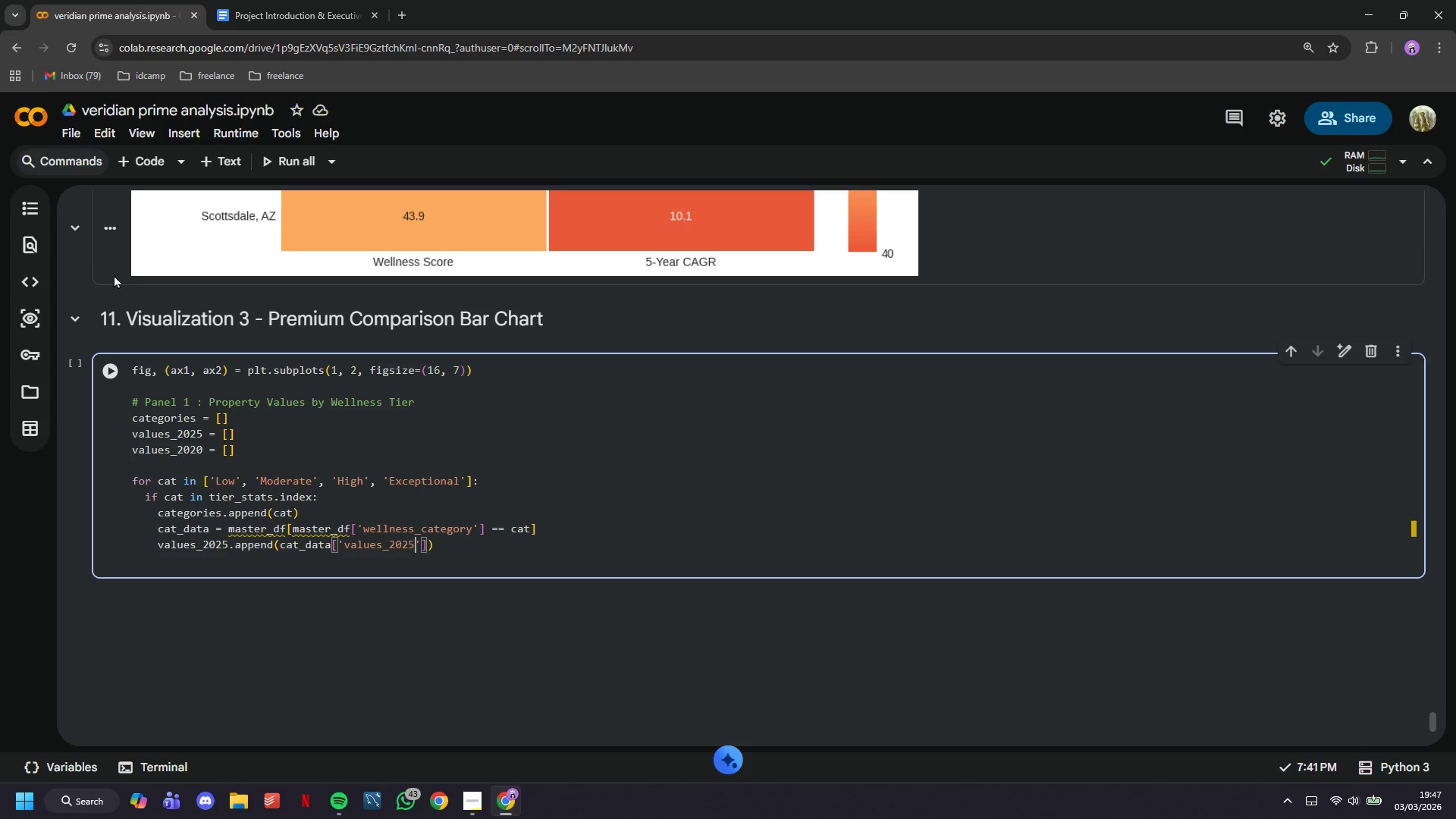 
key(ArrowRight)
 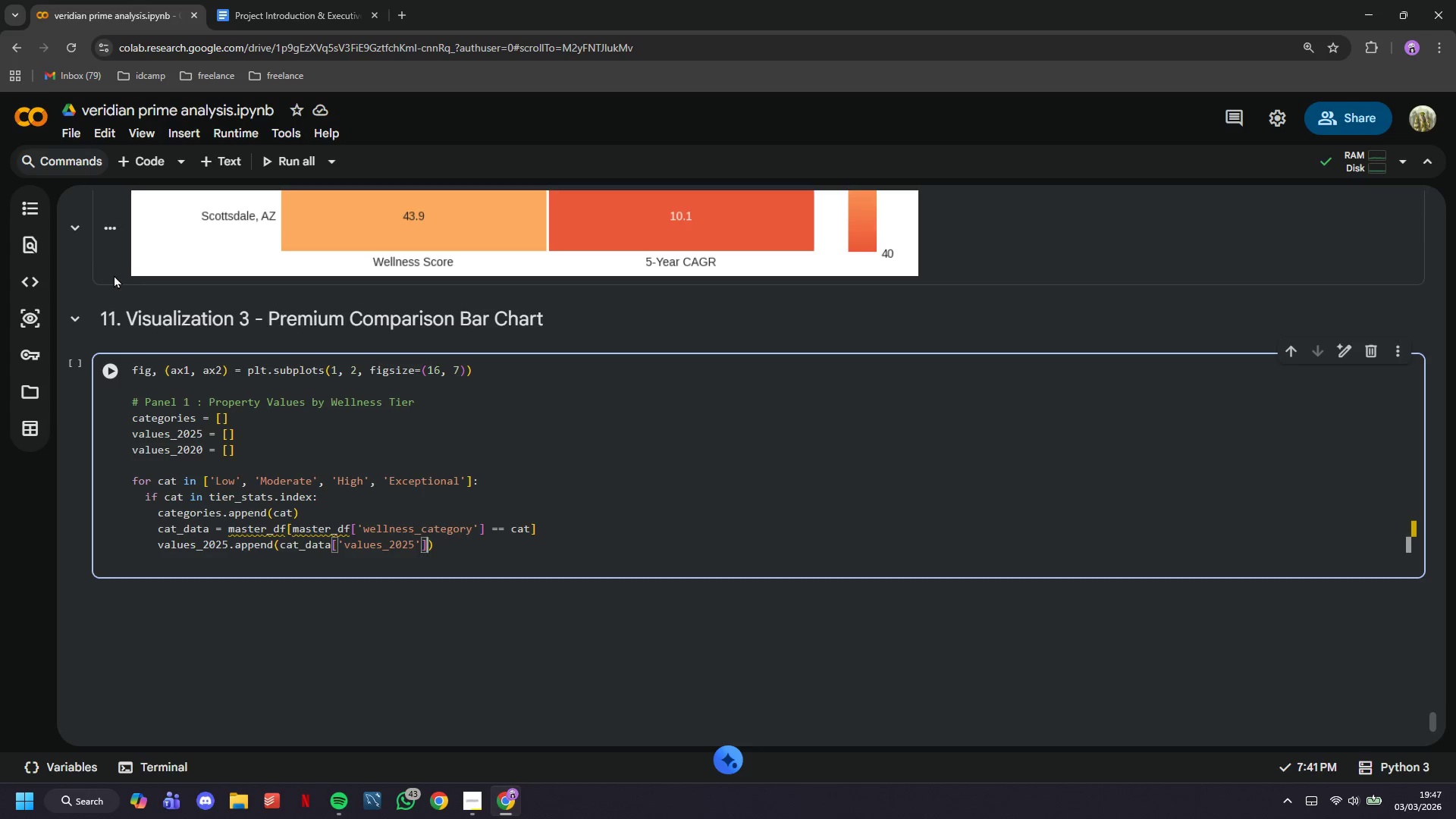 
key(ArrowRight)
 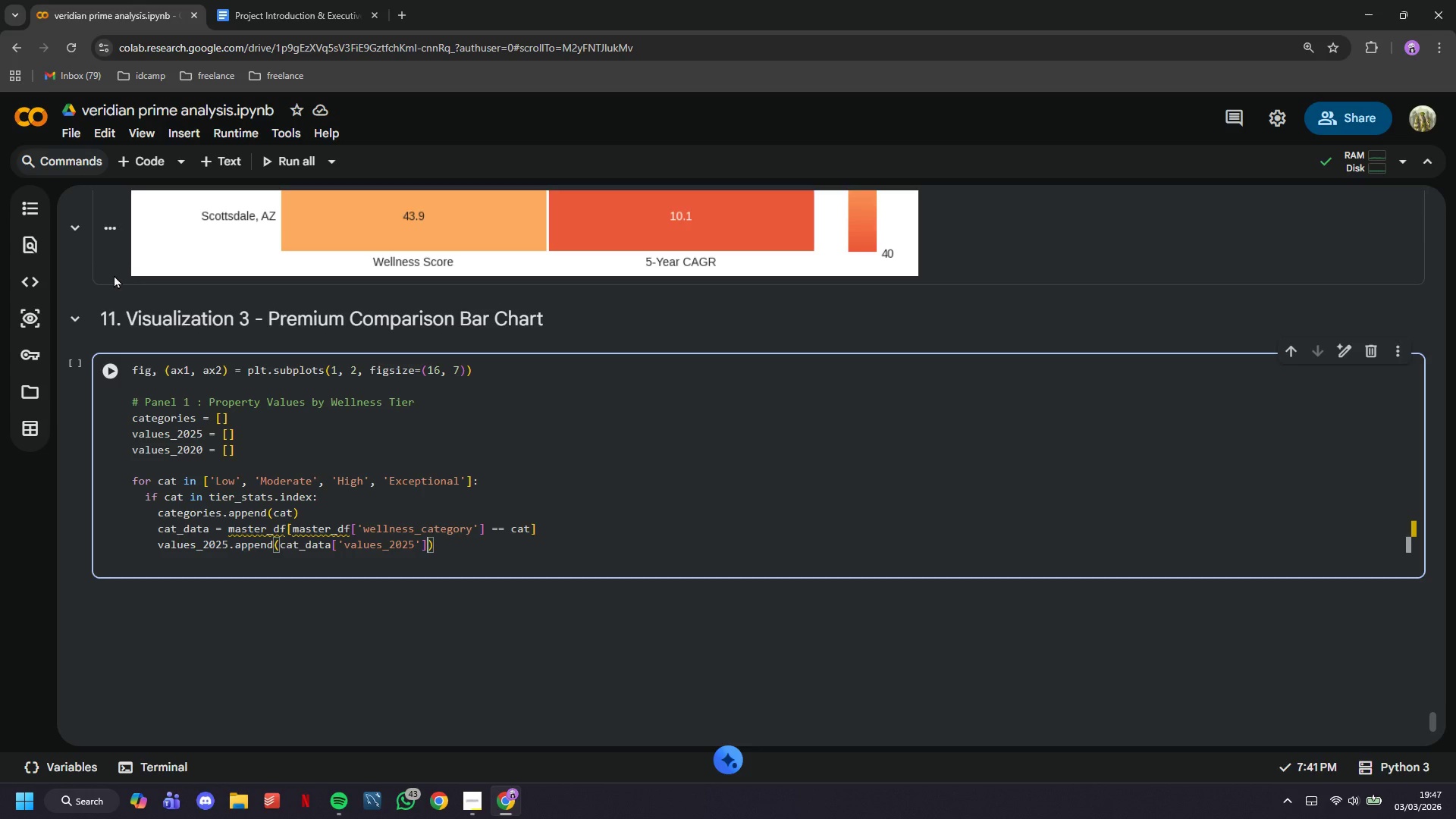 
type(.mean()
 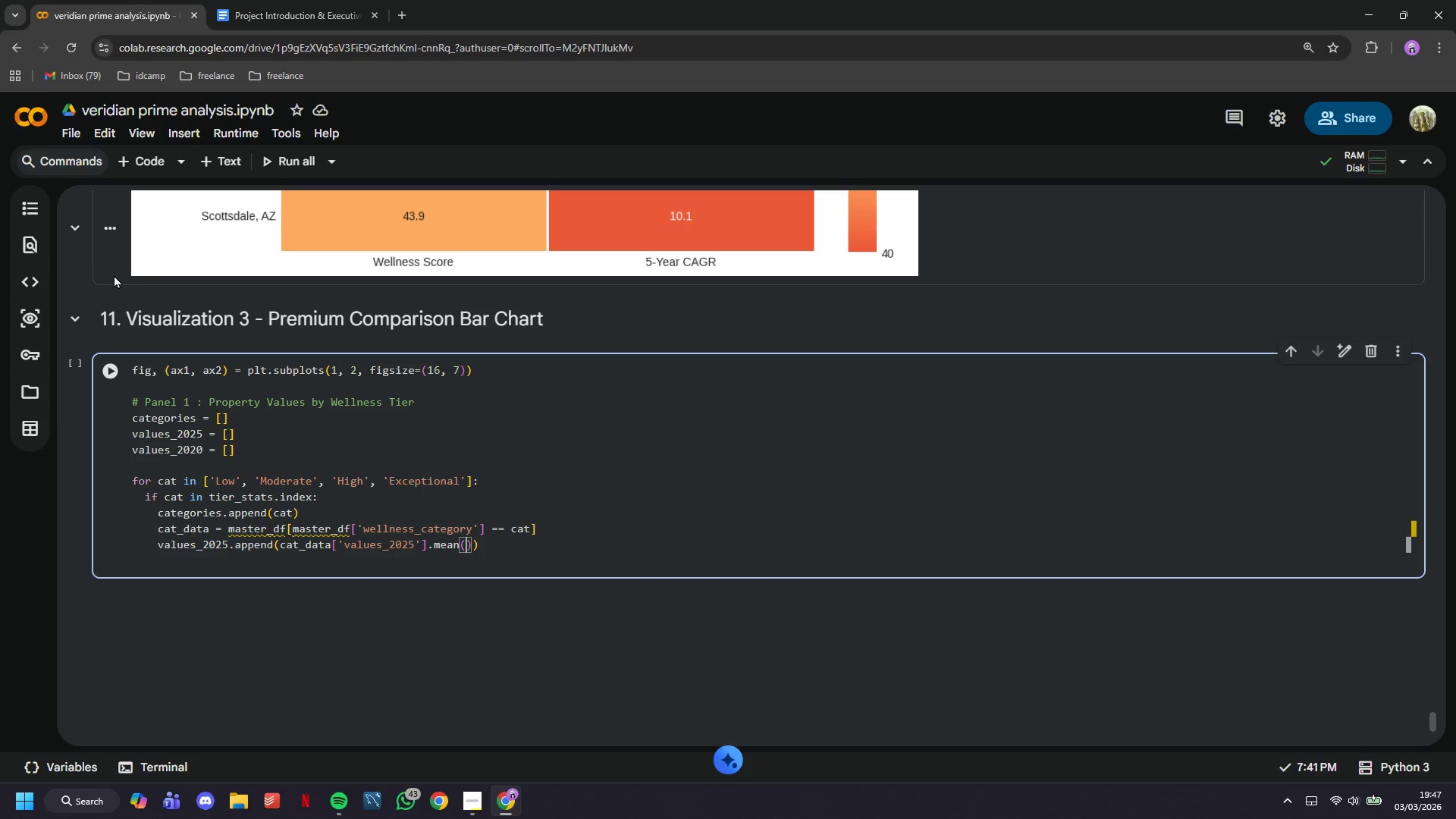 
key(ArrowRight)
 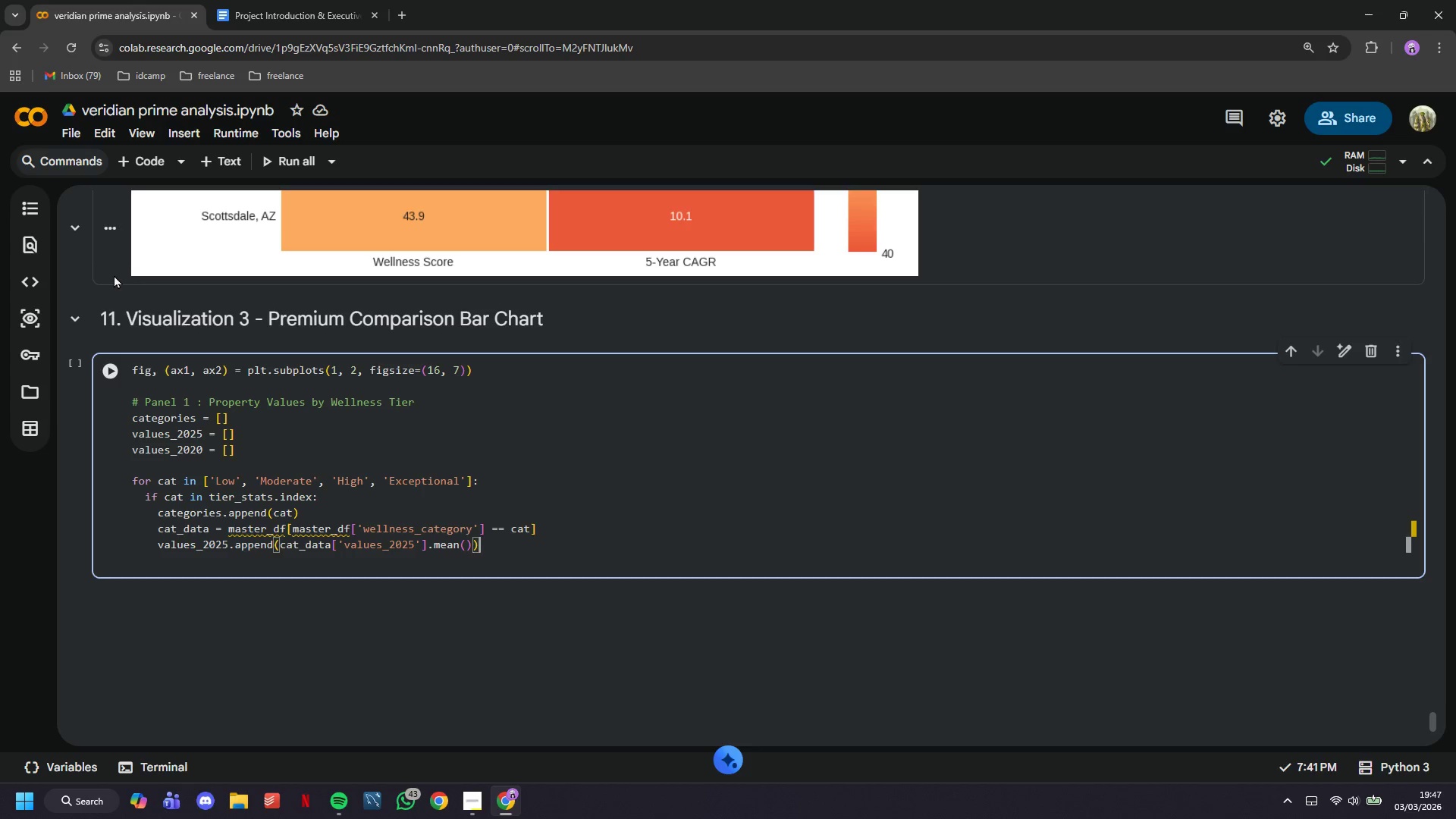 
key(ArrowRight)
 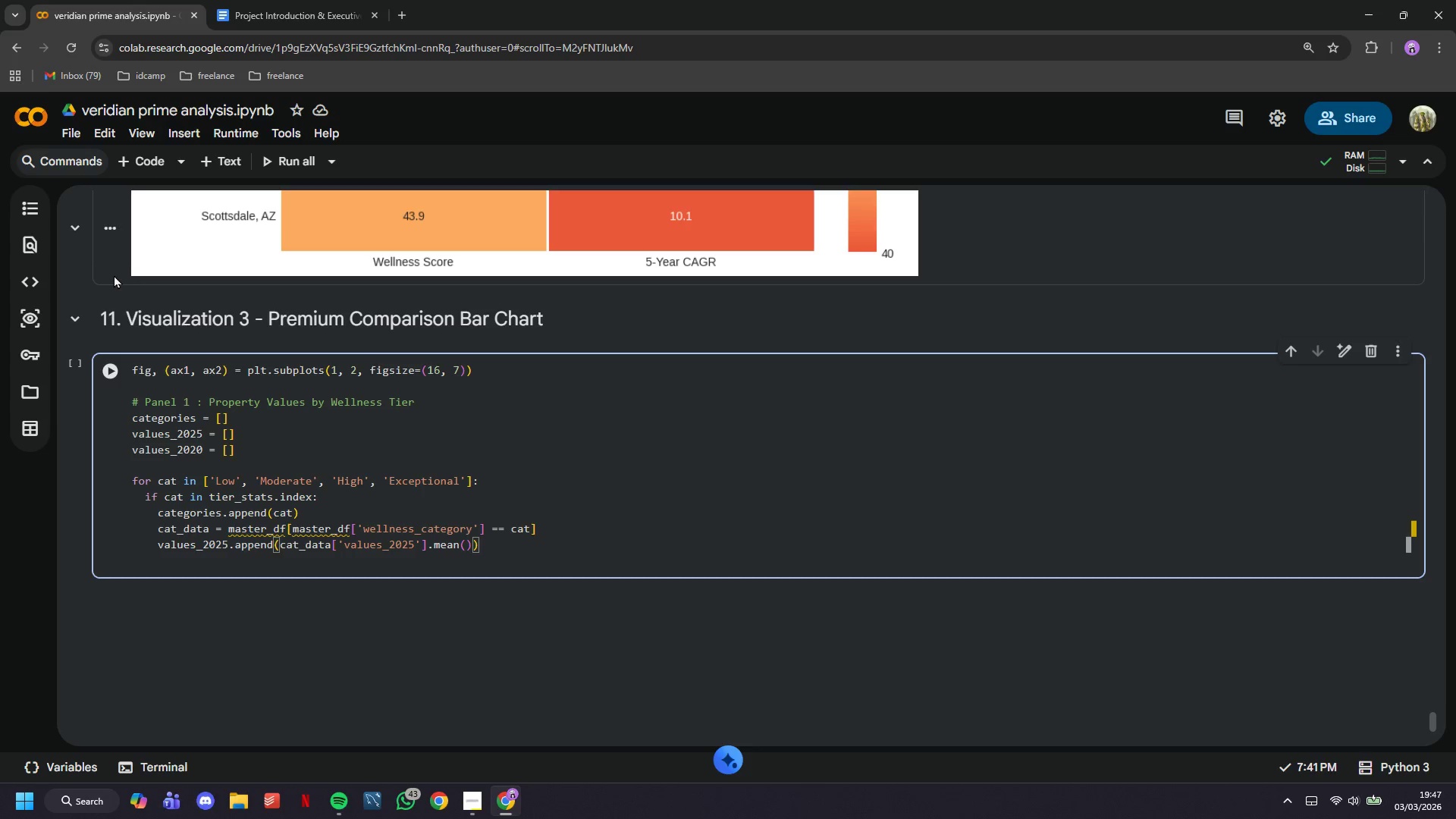 
key(Enter)
 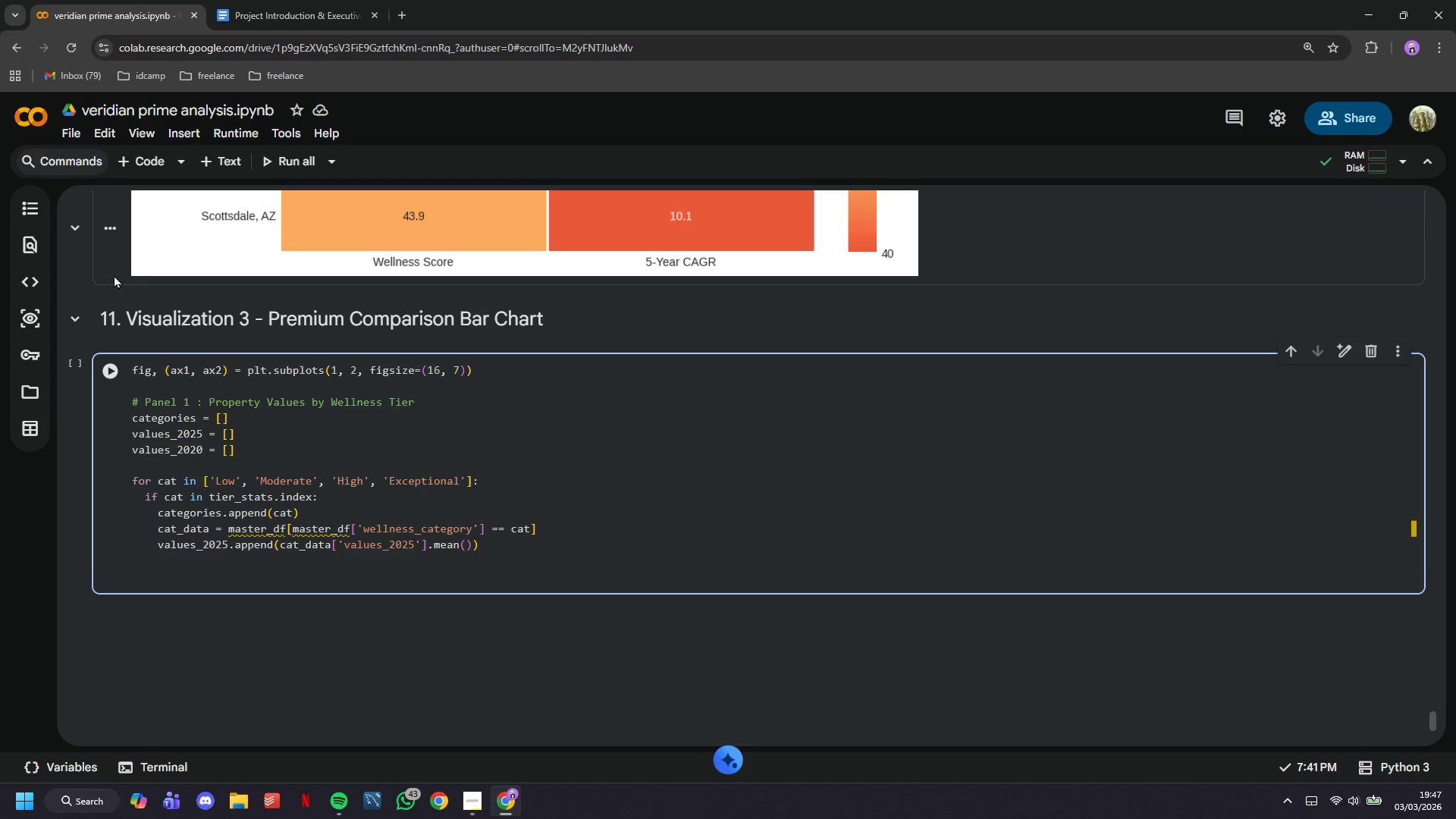 
type(va;)
key(Backspace)
type(lues_@)@)>APPEND(cat))
key(Backspace)
type())
 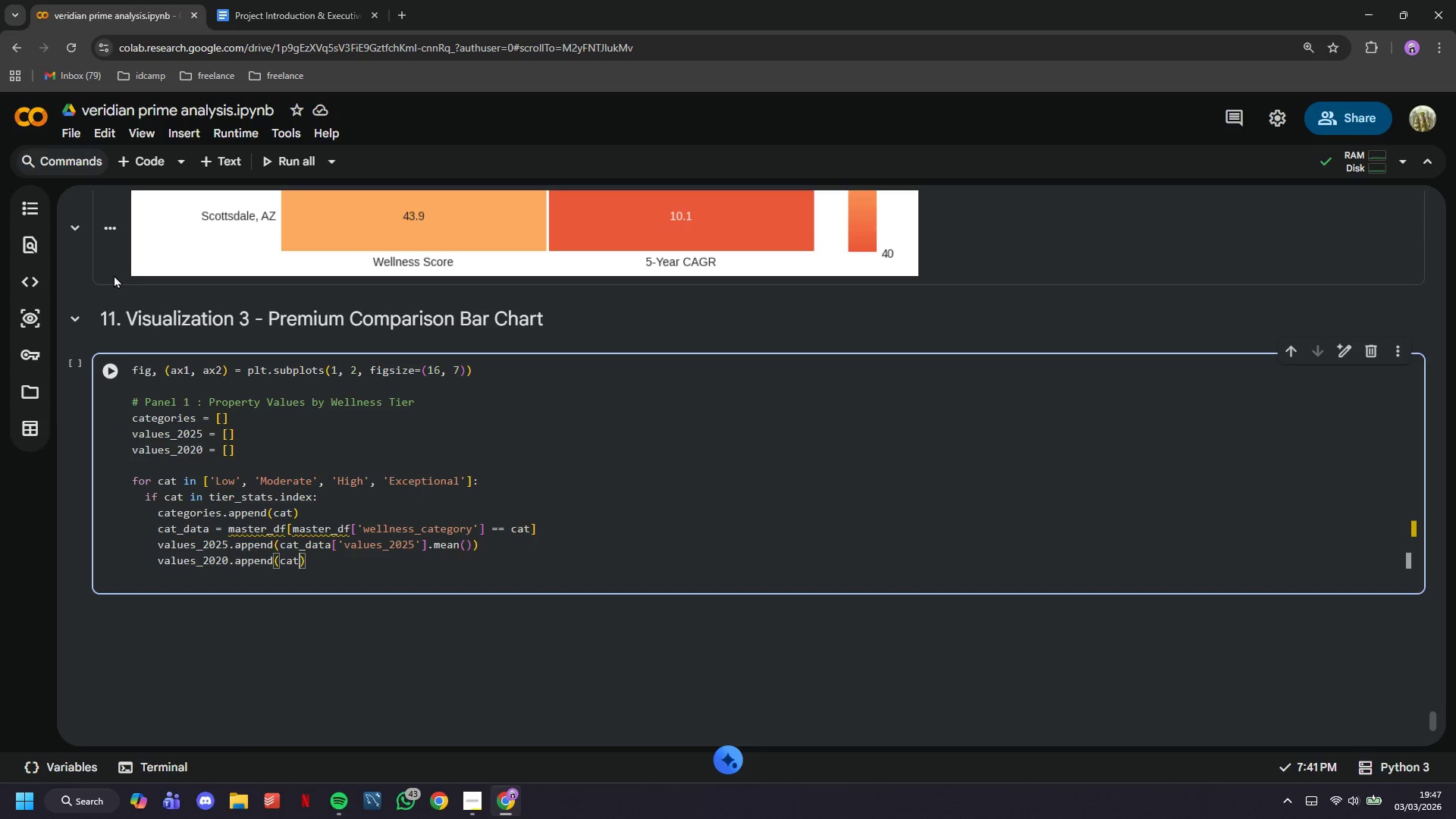 
 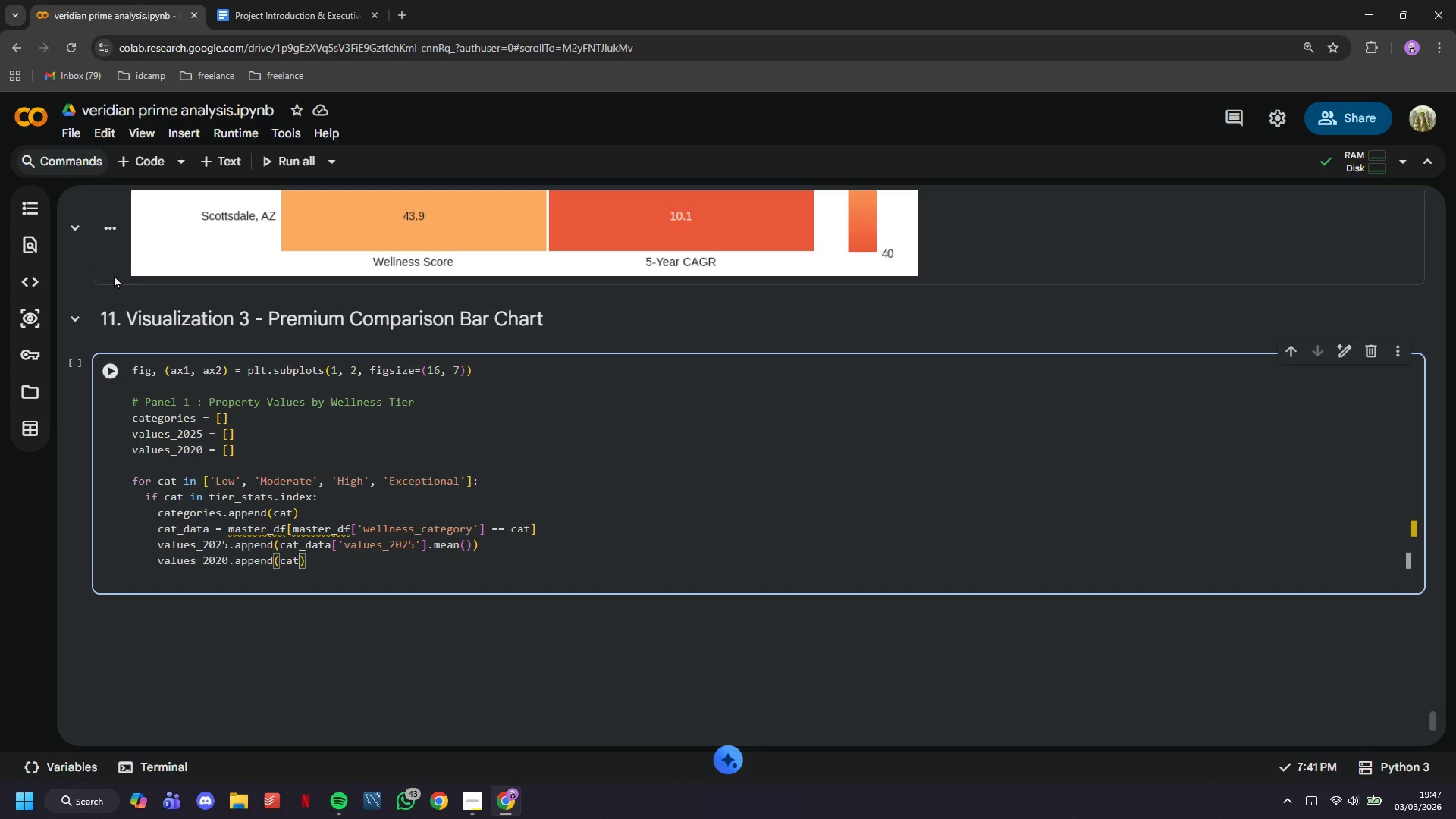 
key(ArrowLeft)
 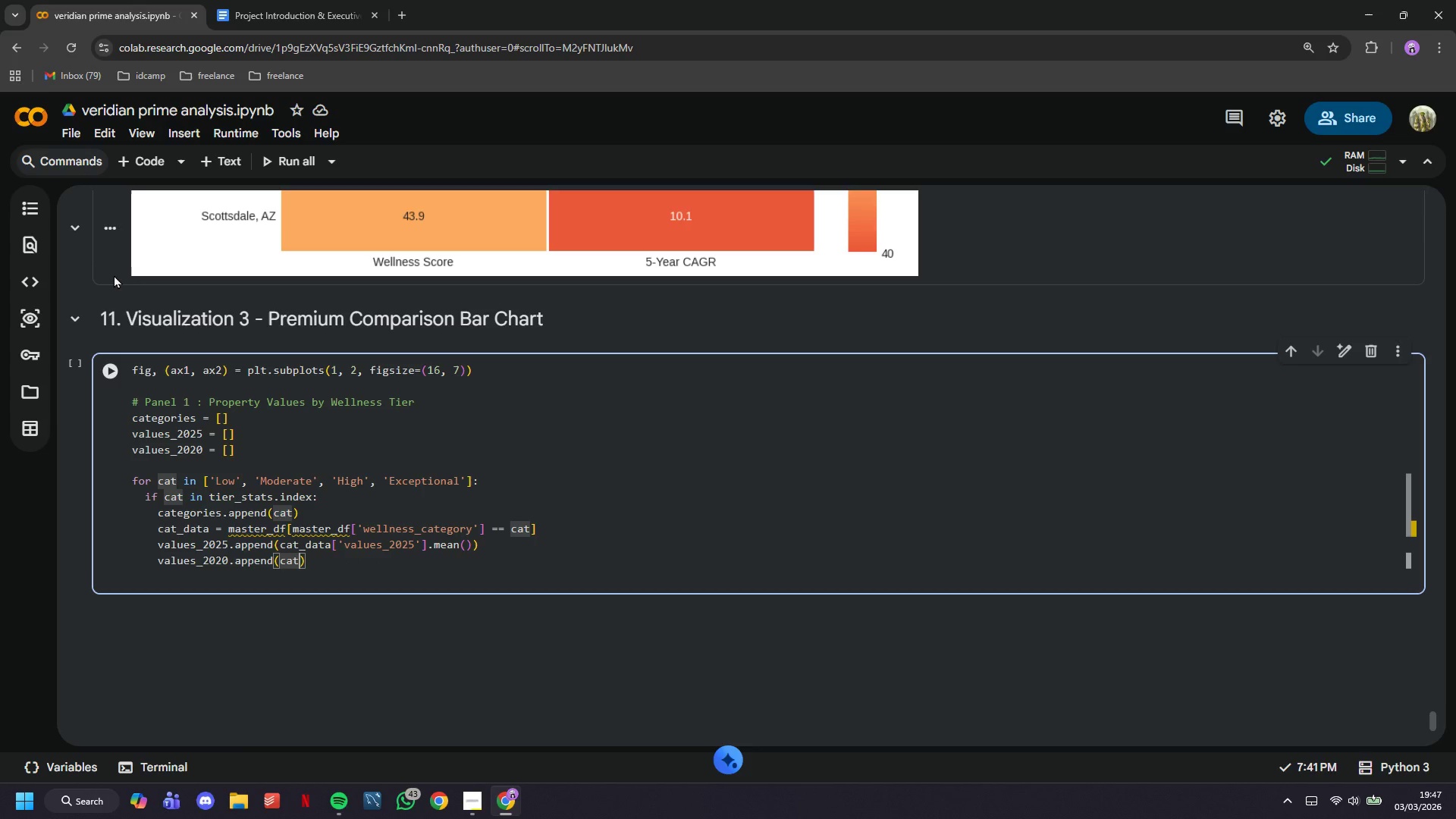 
type(_data['value_2020)
 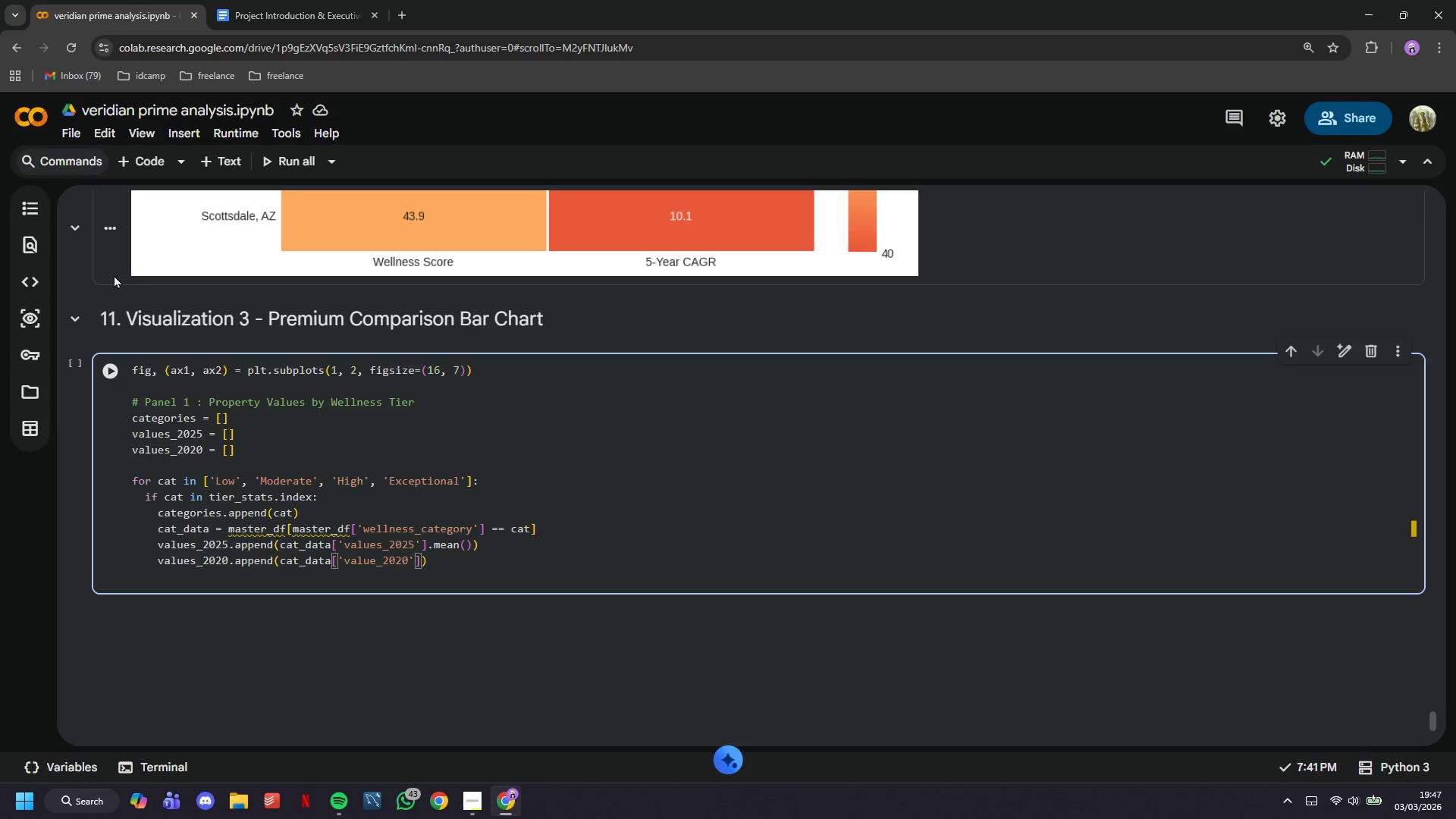 
key(ArrowRight)
 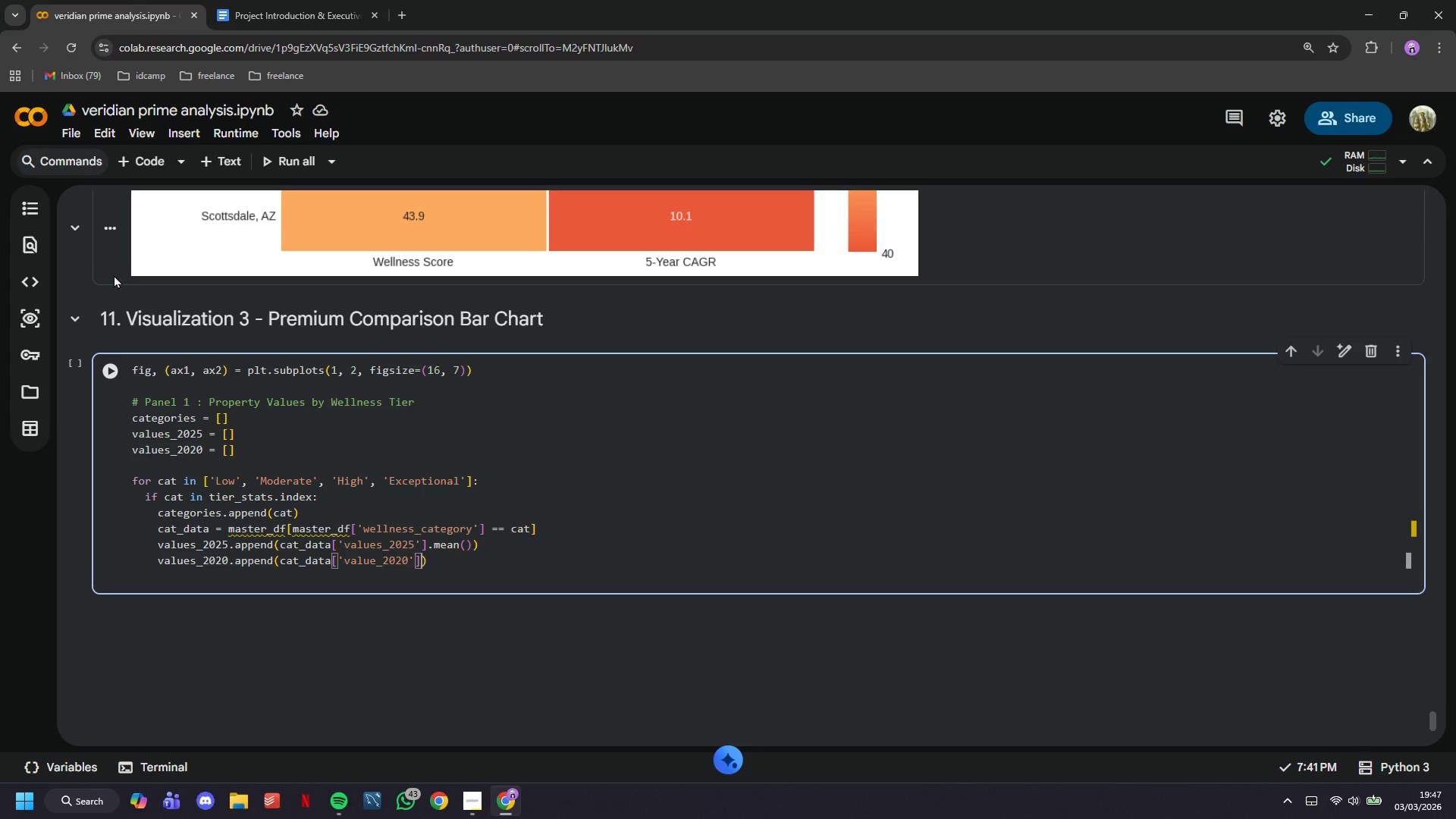 
key(ArrowRight)
 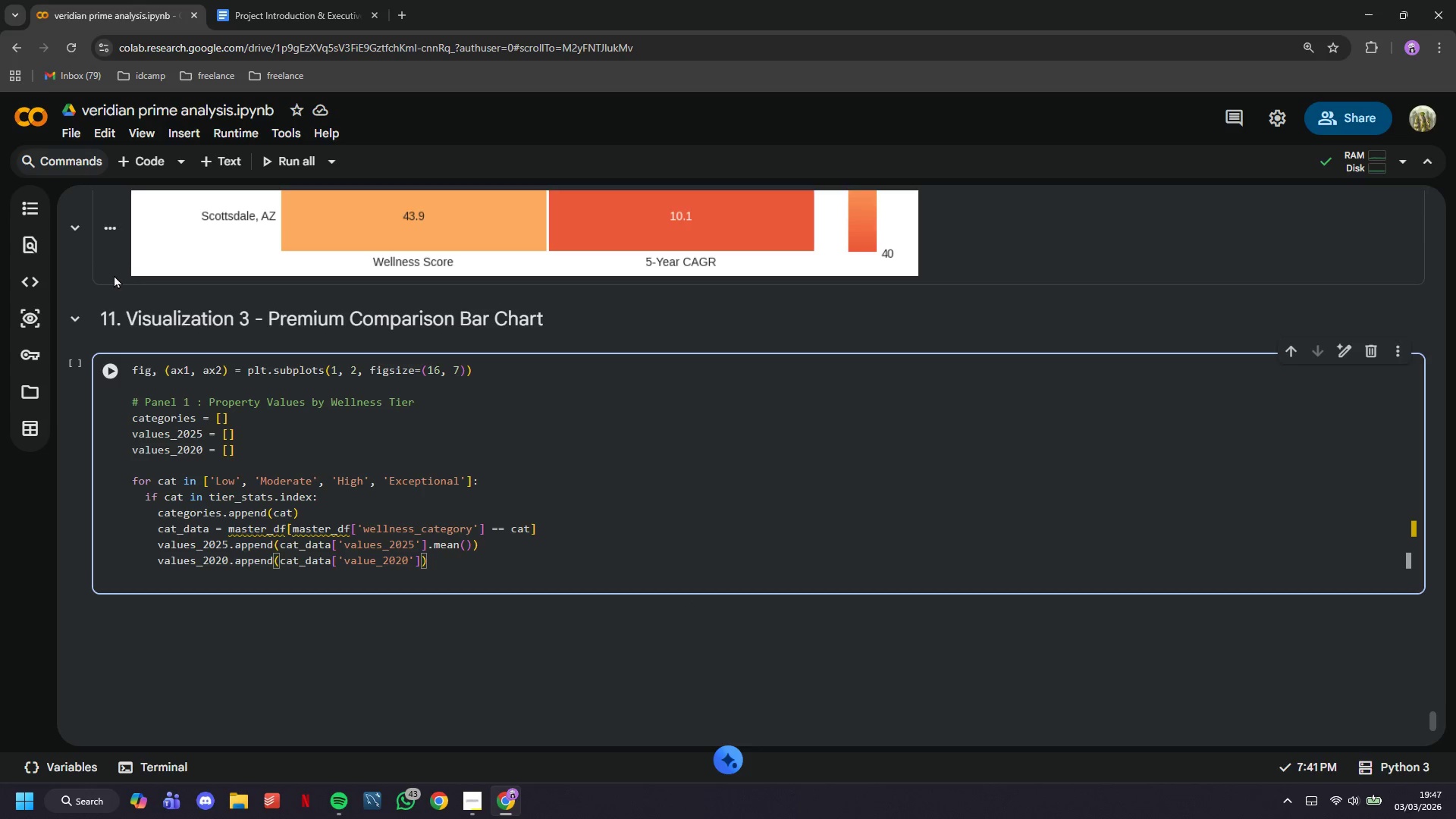 
type(.mean()
 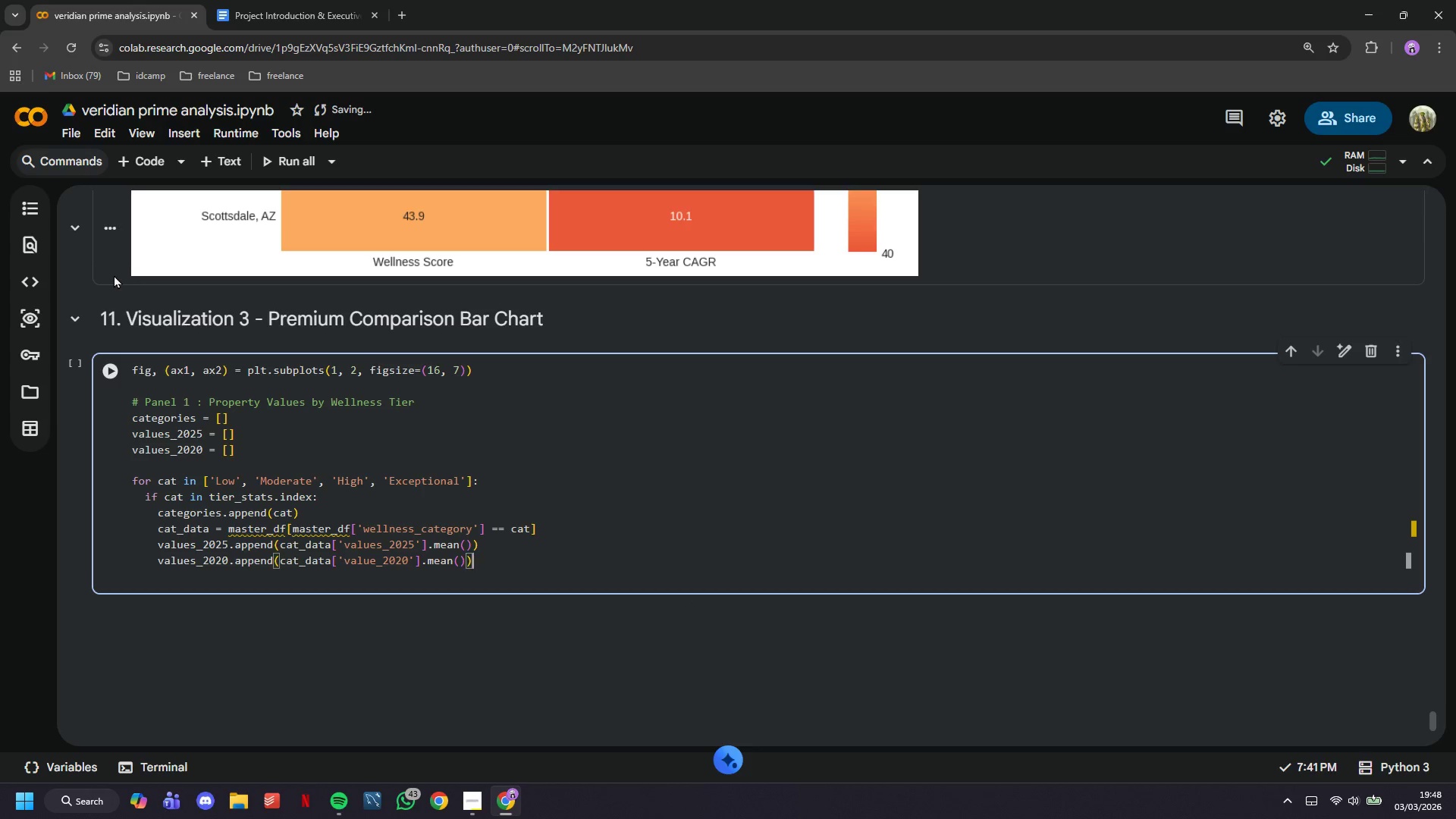 
 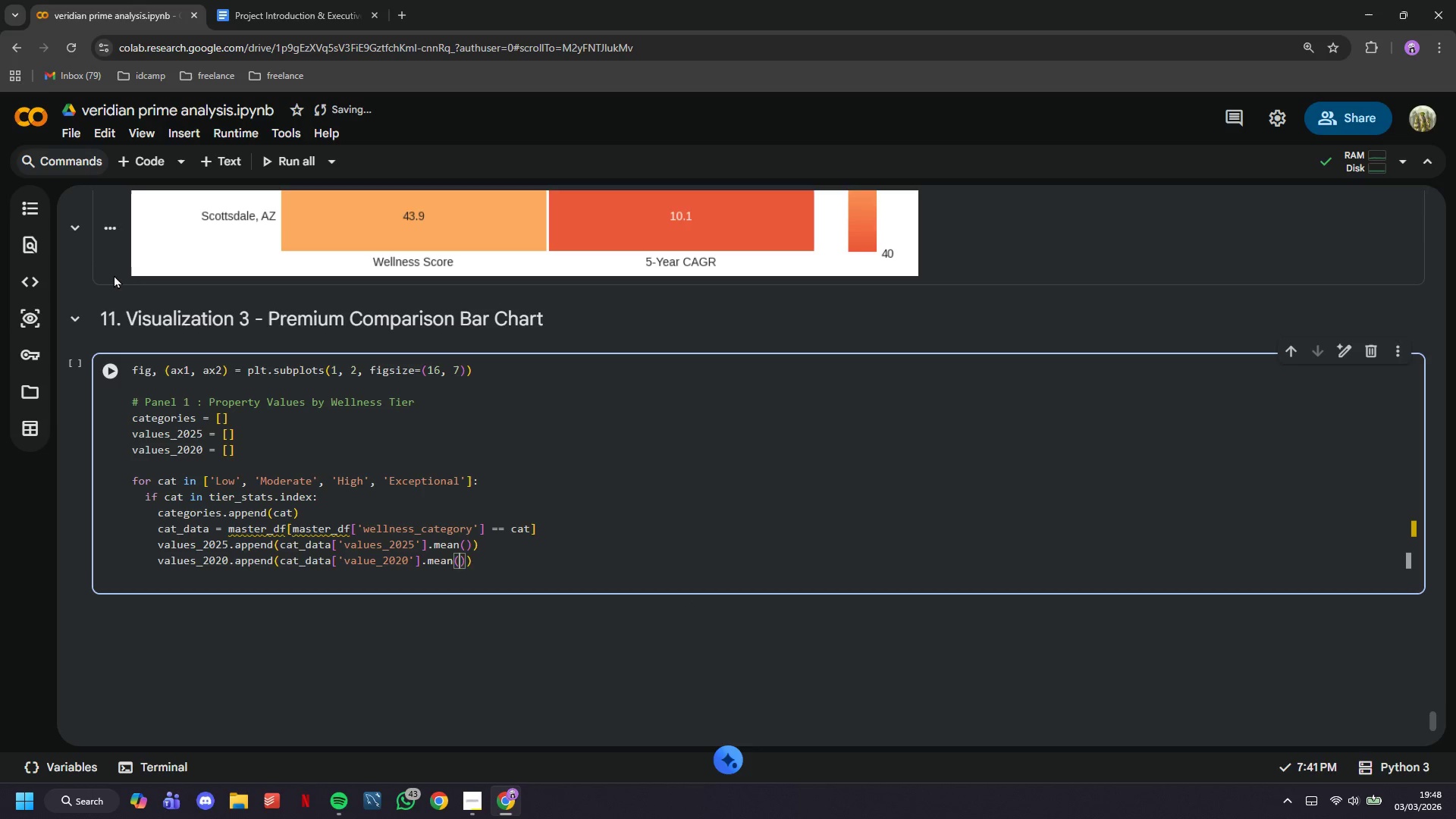 
key(ArrowRight)
 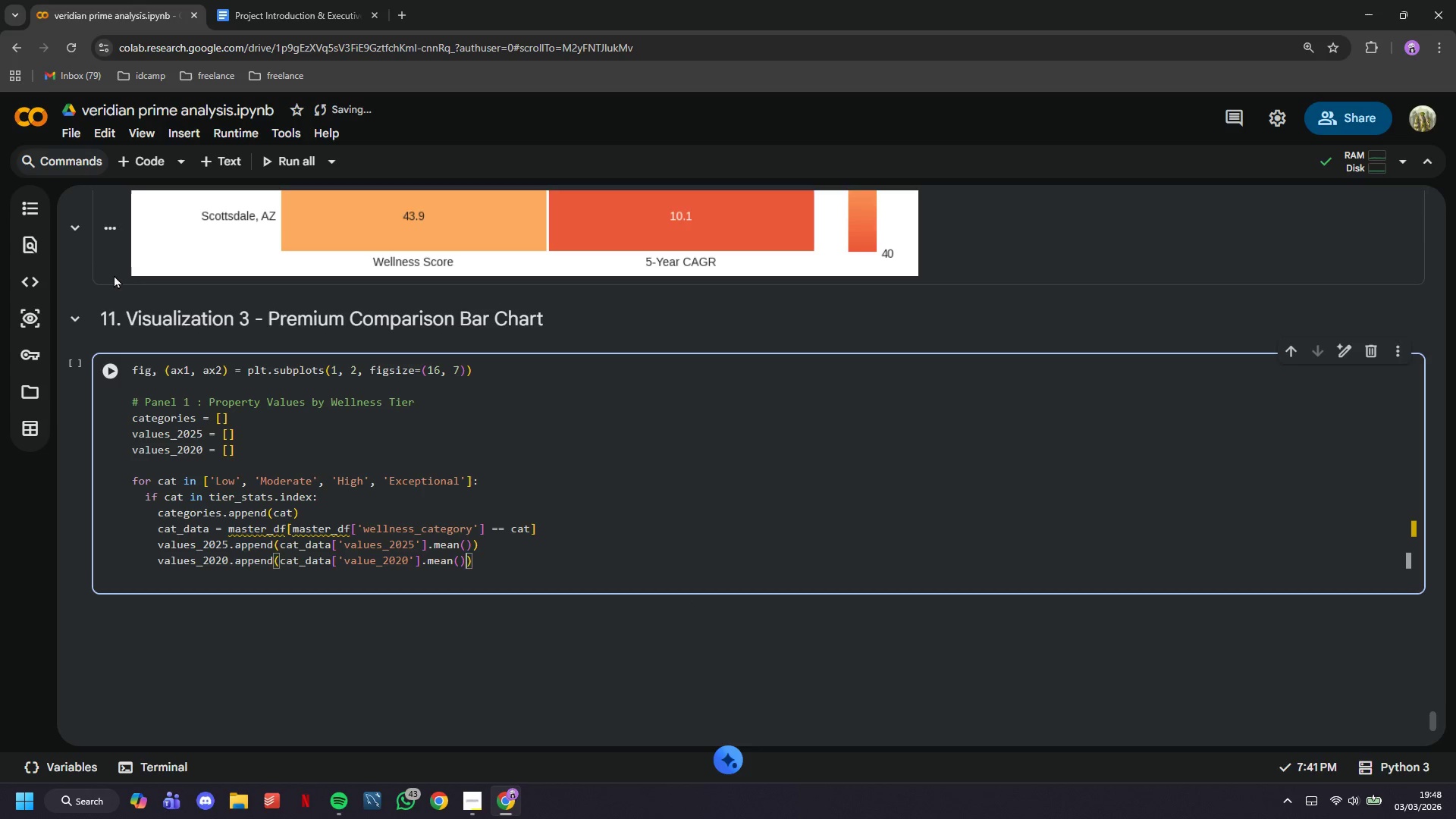 
key(ArrowRight)
 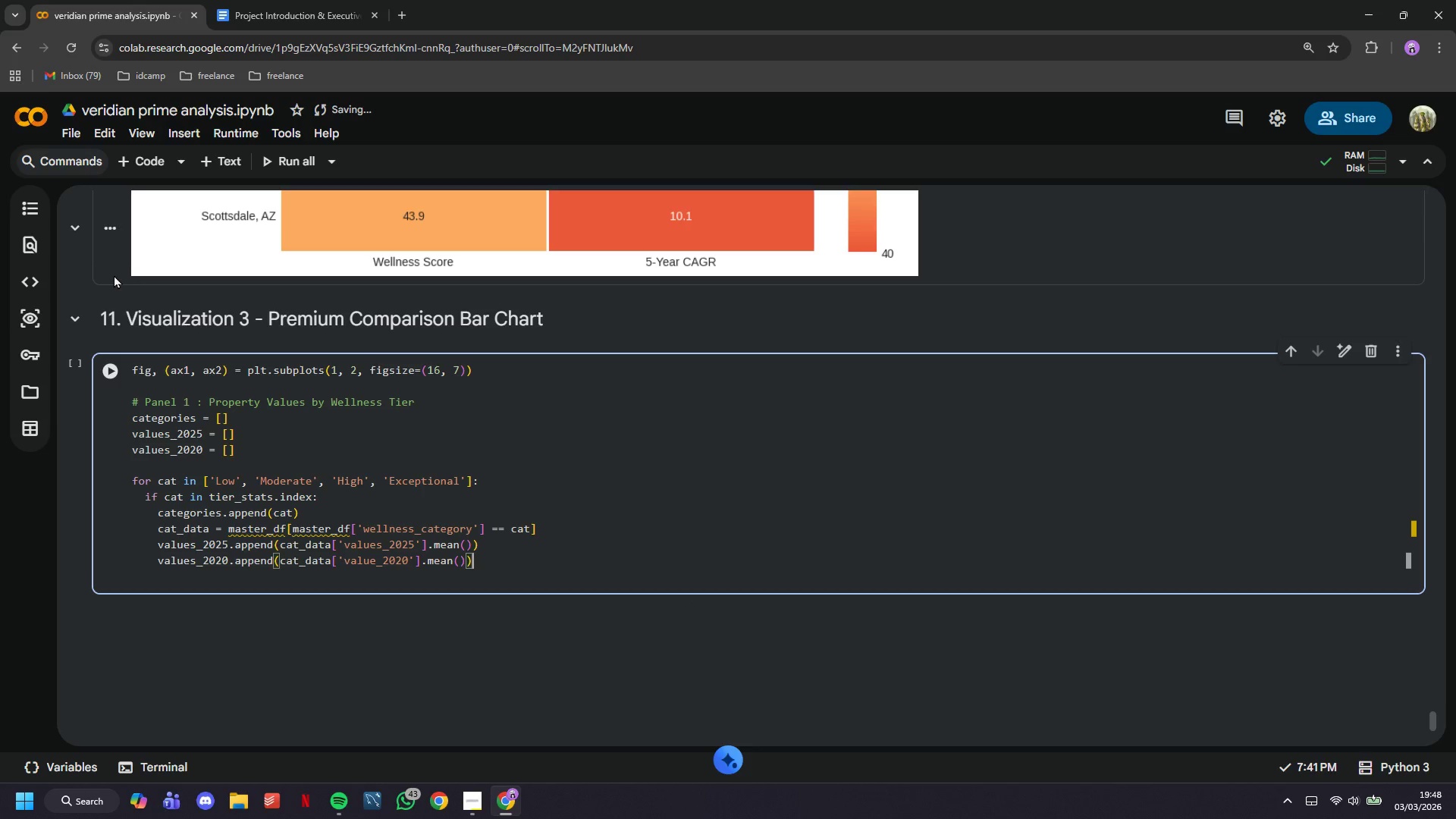 
key(Enter)
 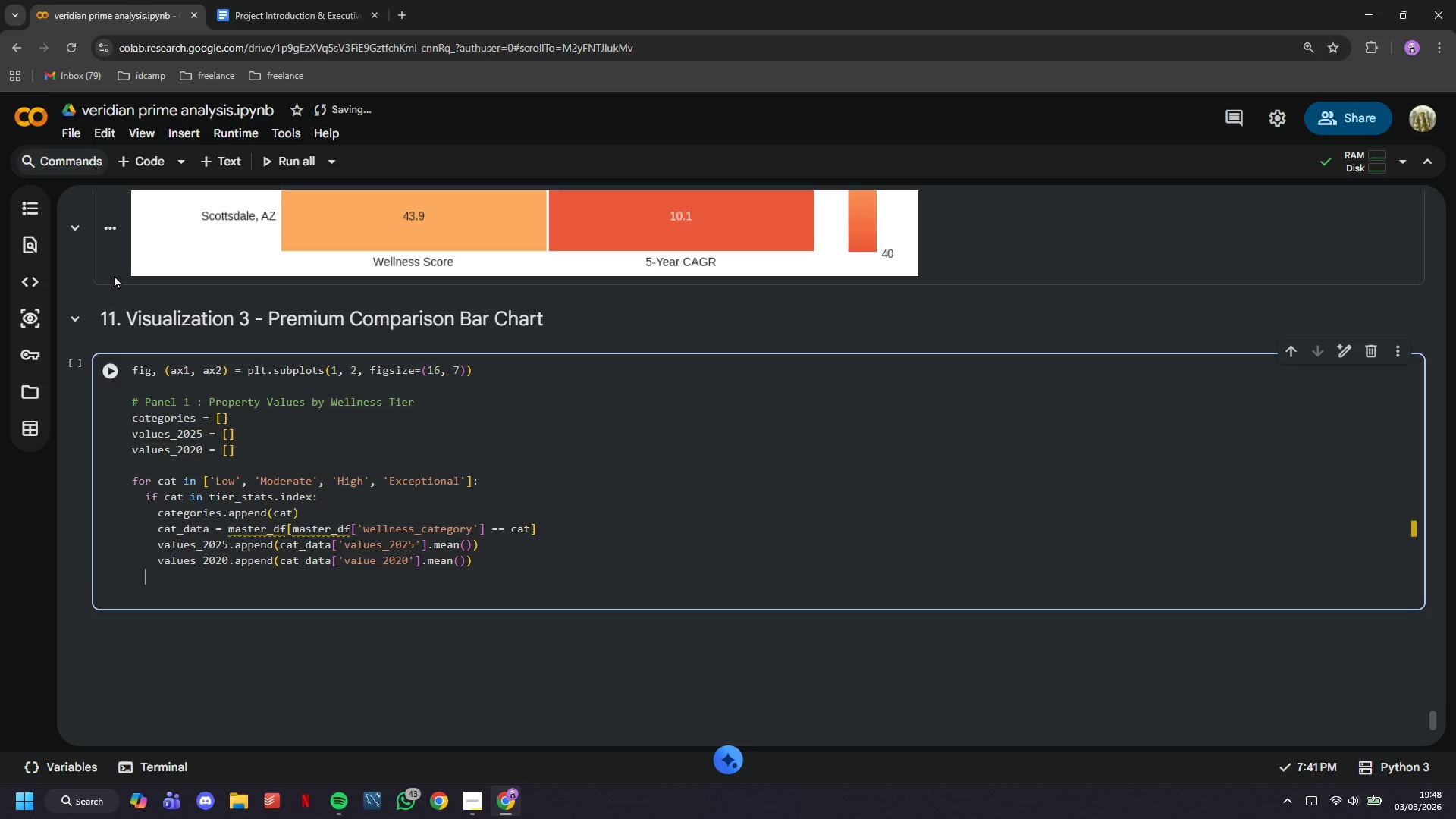 
key(Backspace)
 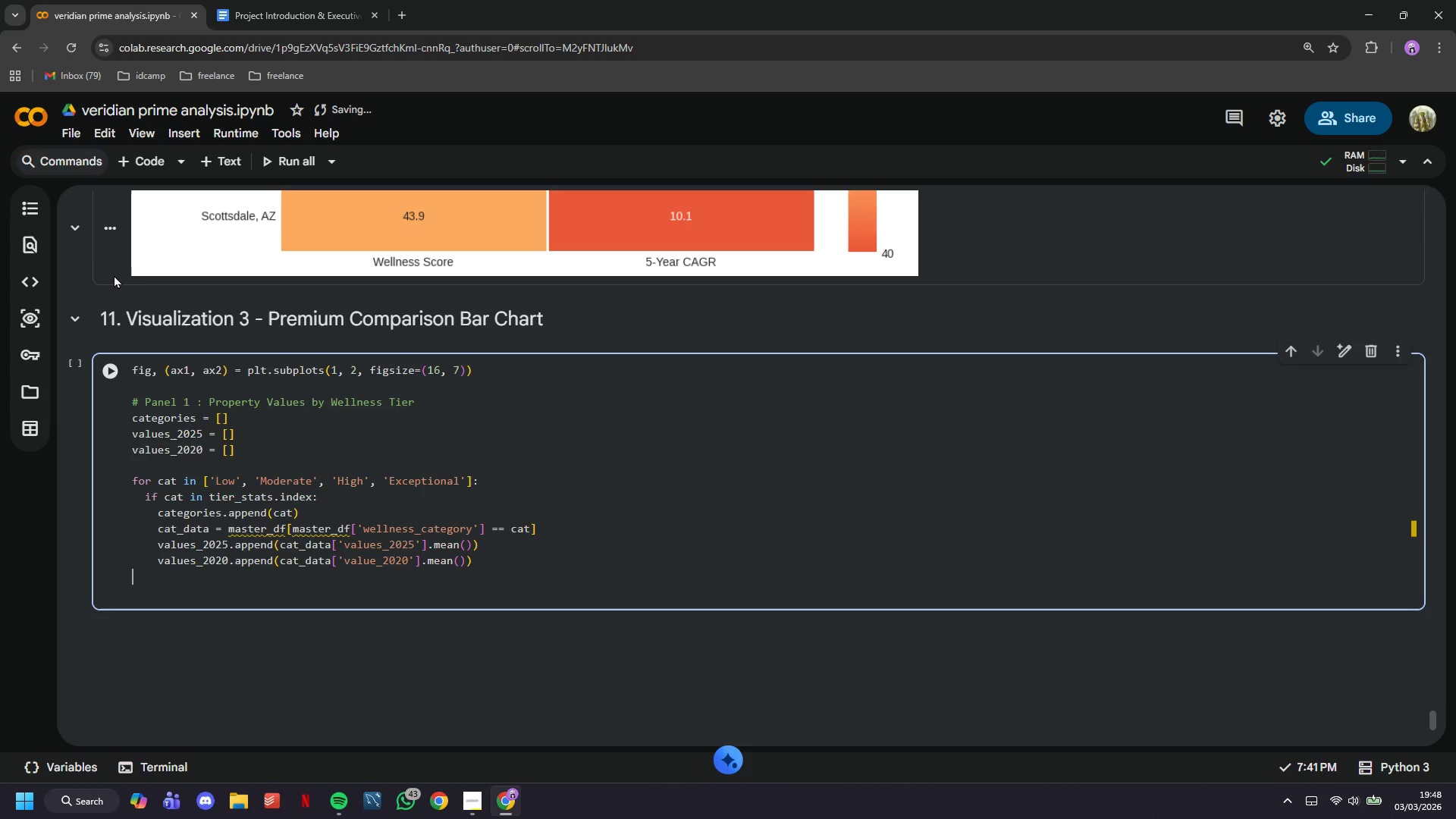 
key(Backspace)
 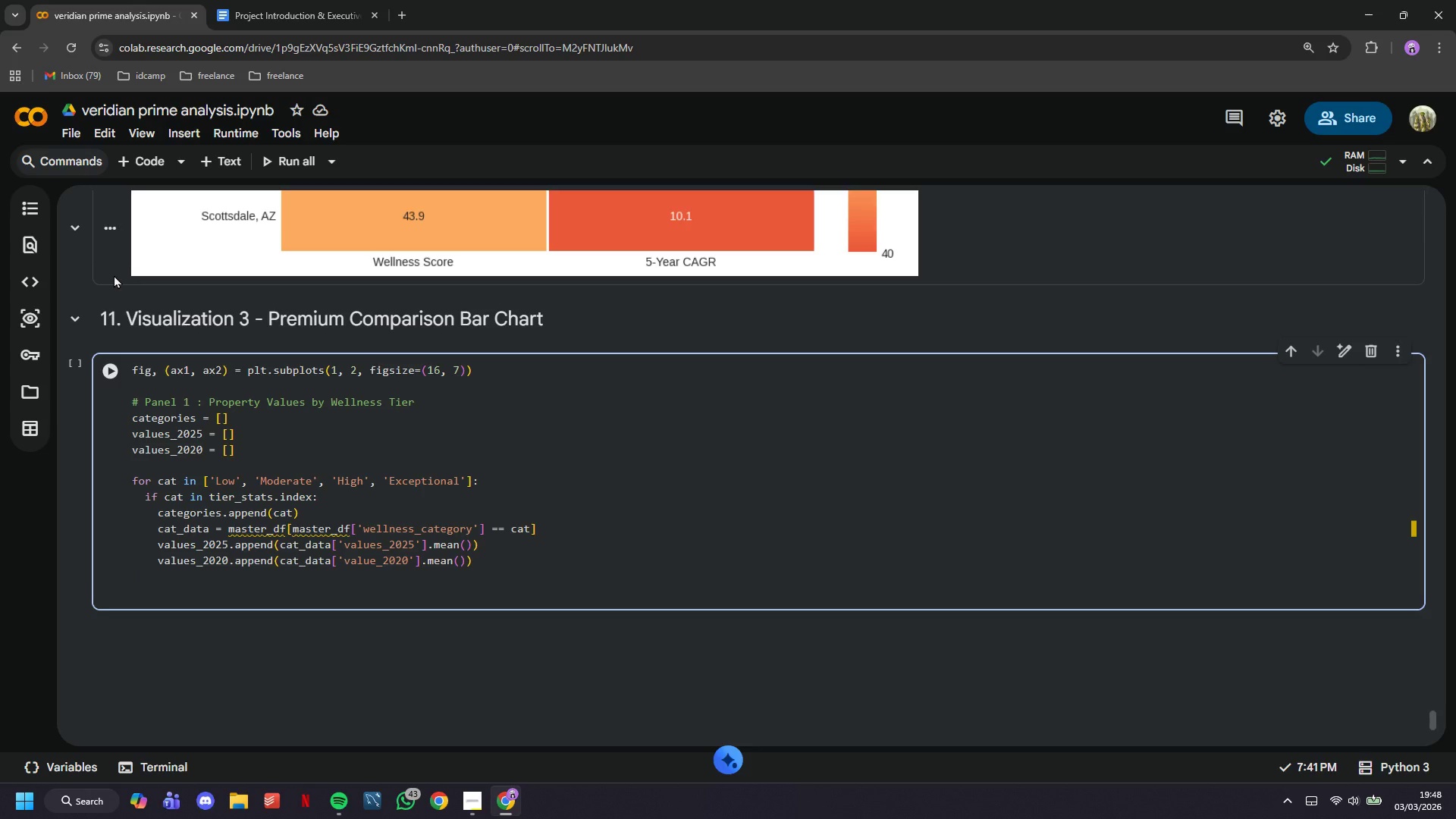 
key(Enter)
 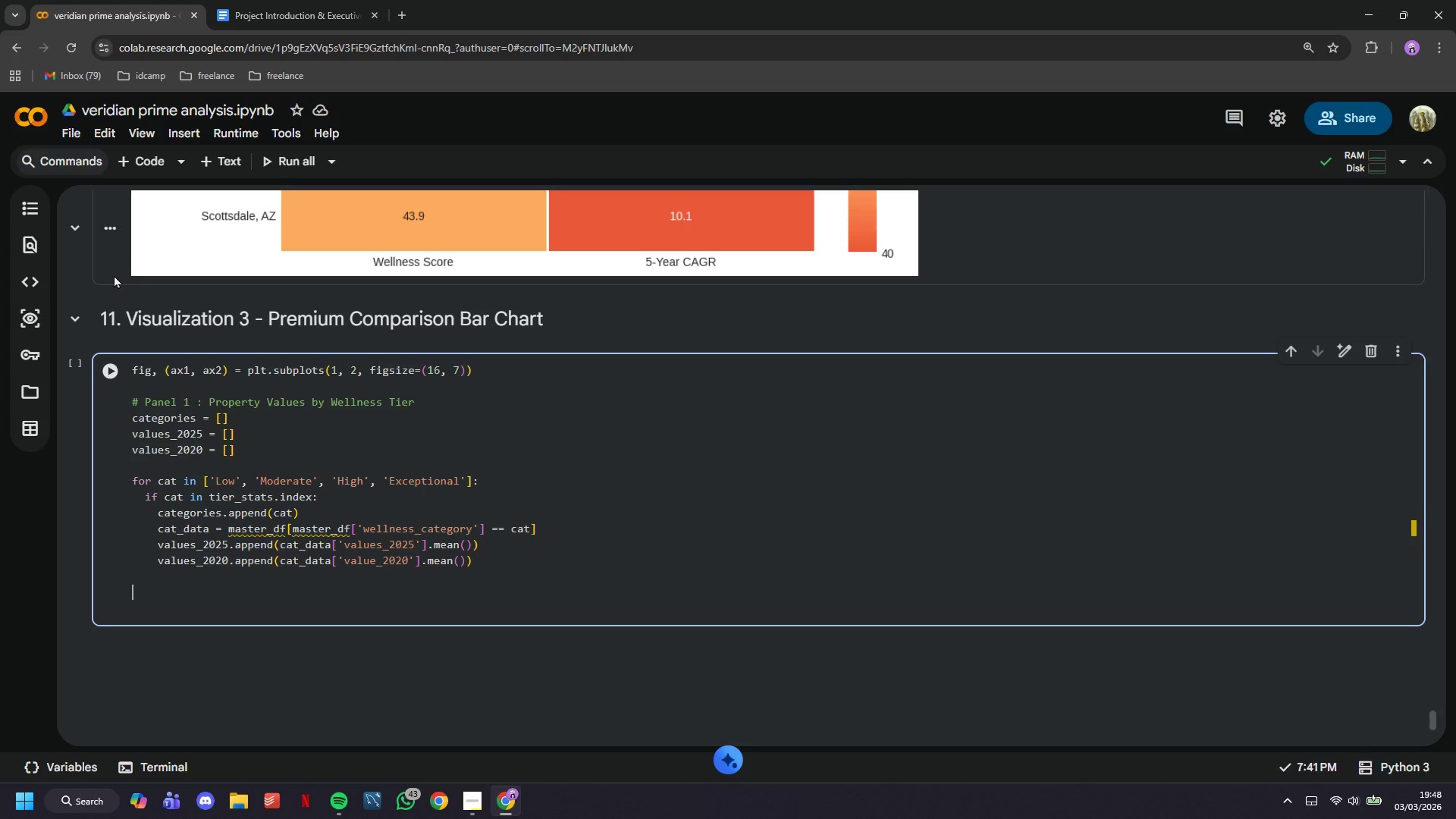 
type(x = np.arrange(len(v)
key(Backspace)
type(categories)
 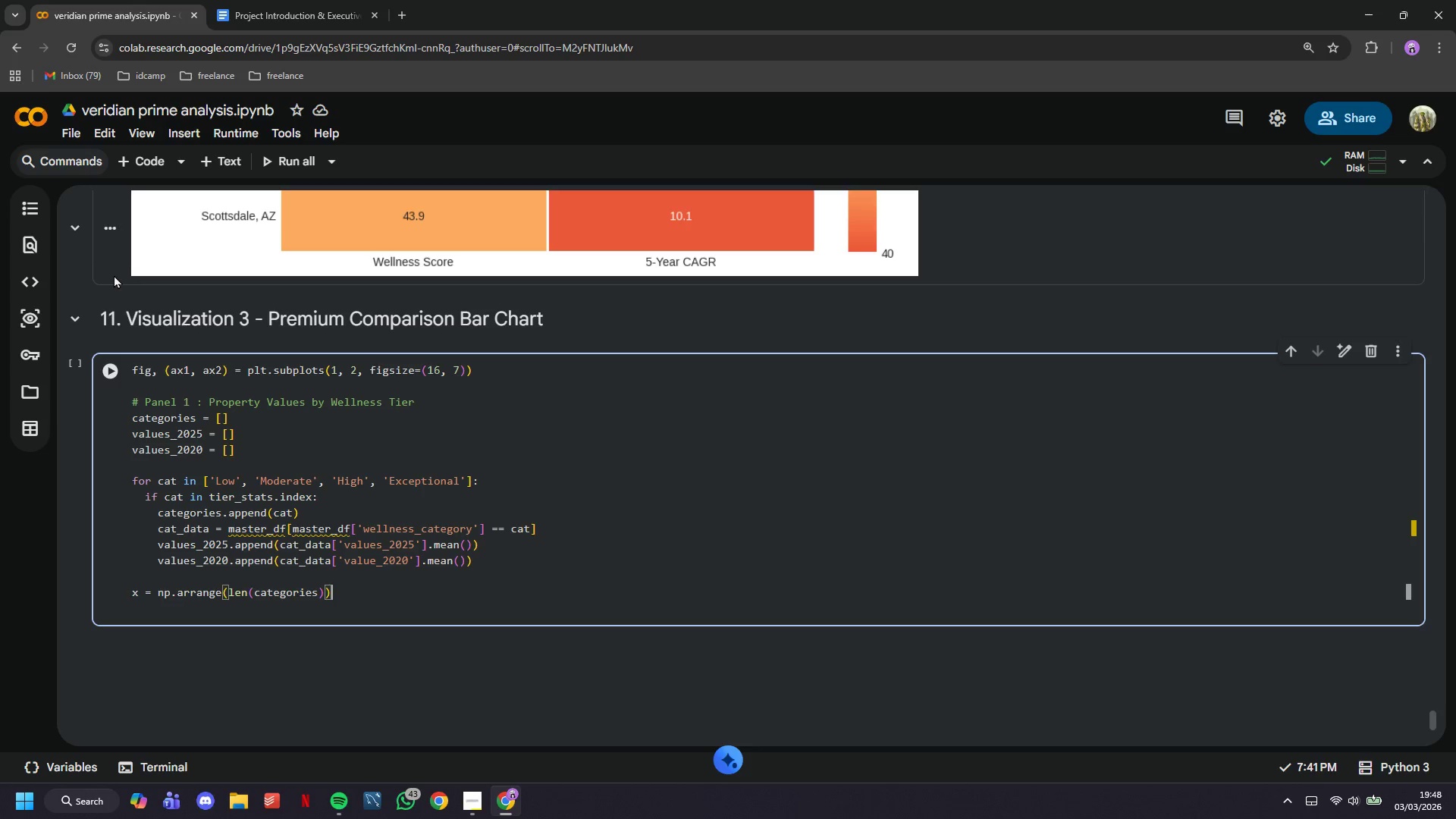 
 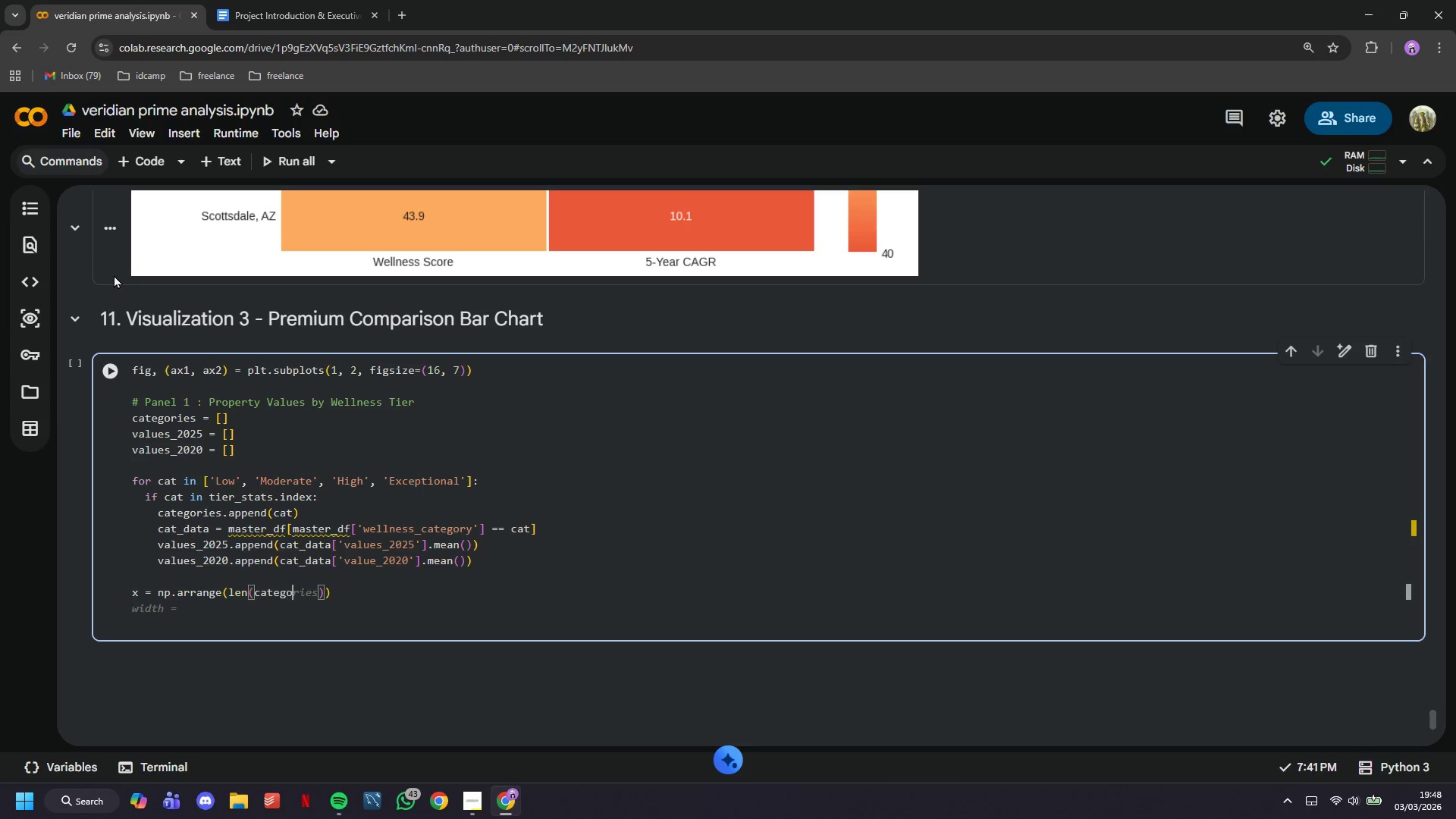 
key(ArrowRight)
 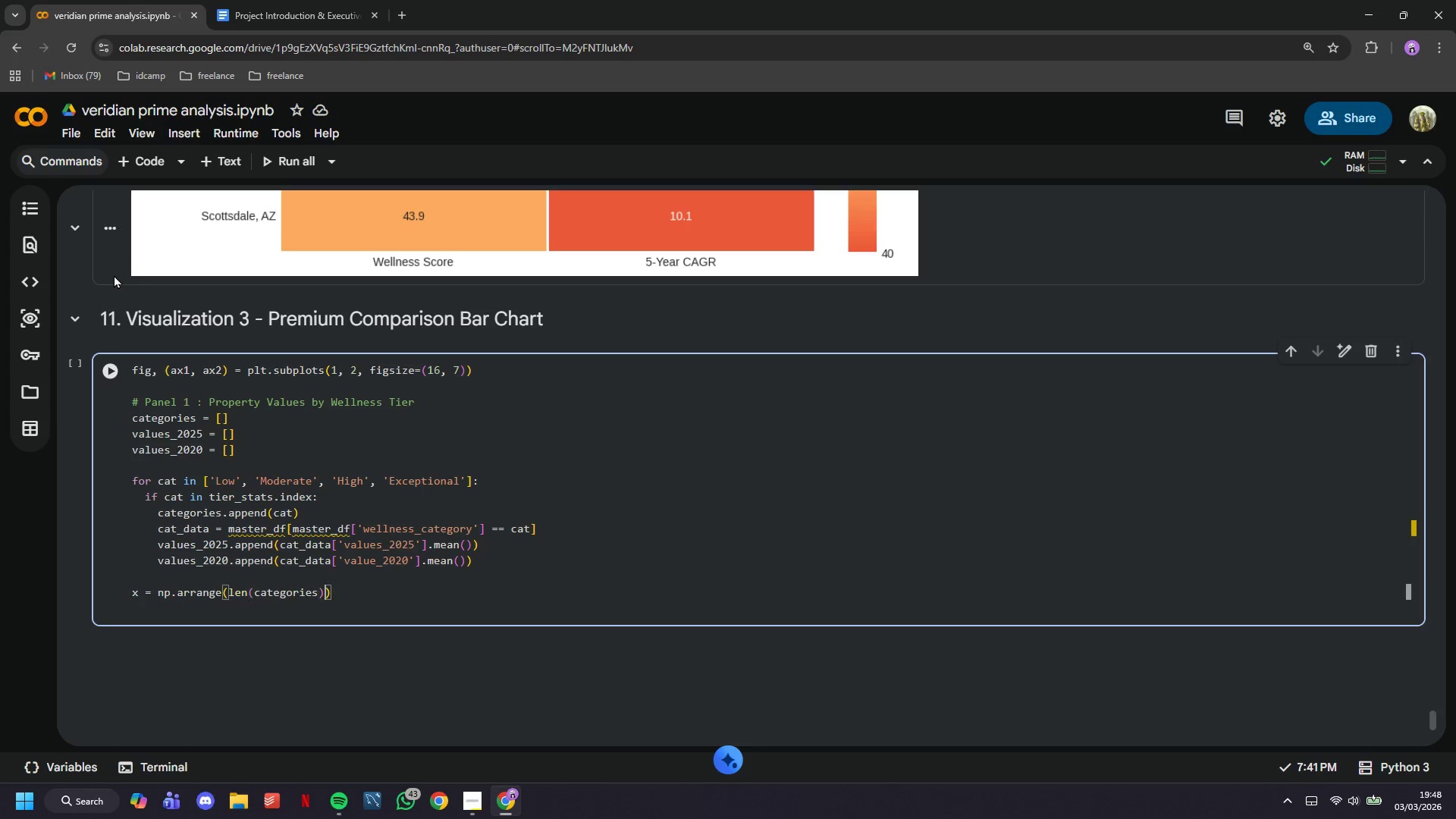 
key(ArrowRight)
 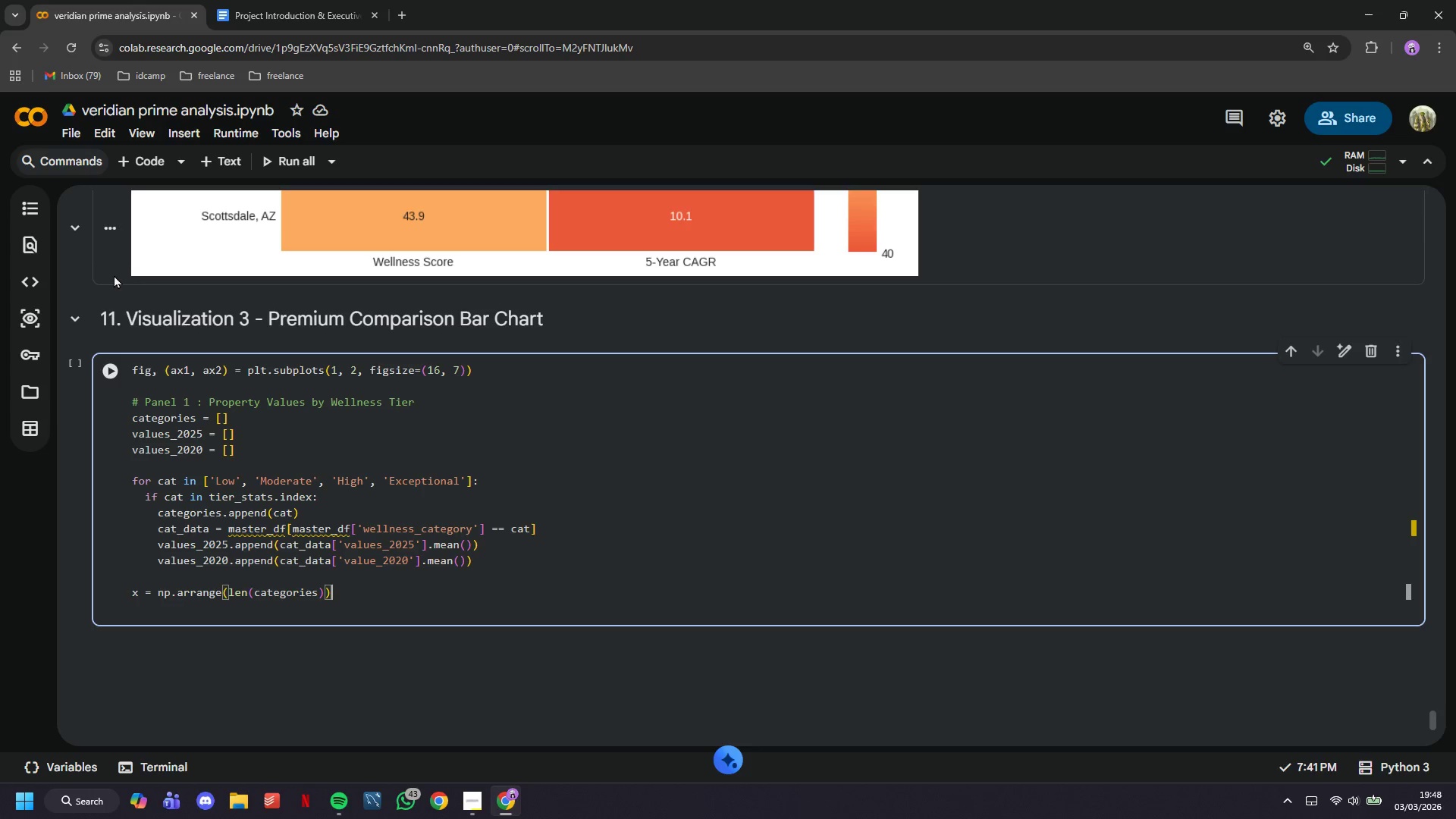 
key(Enter)
 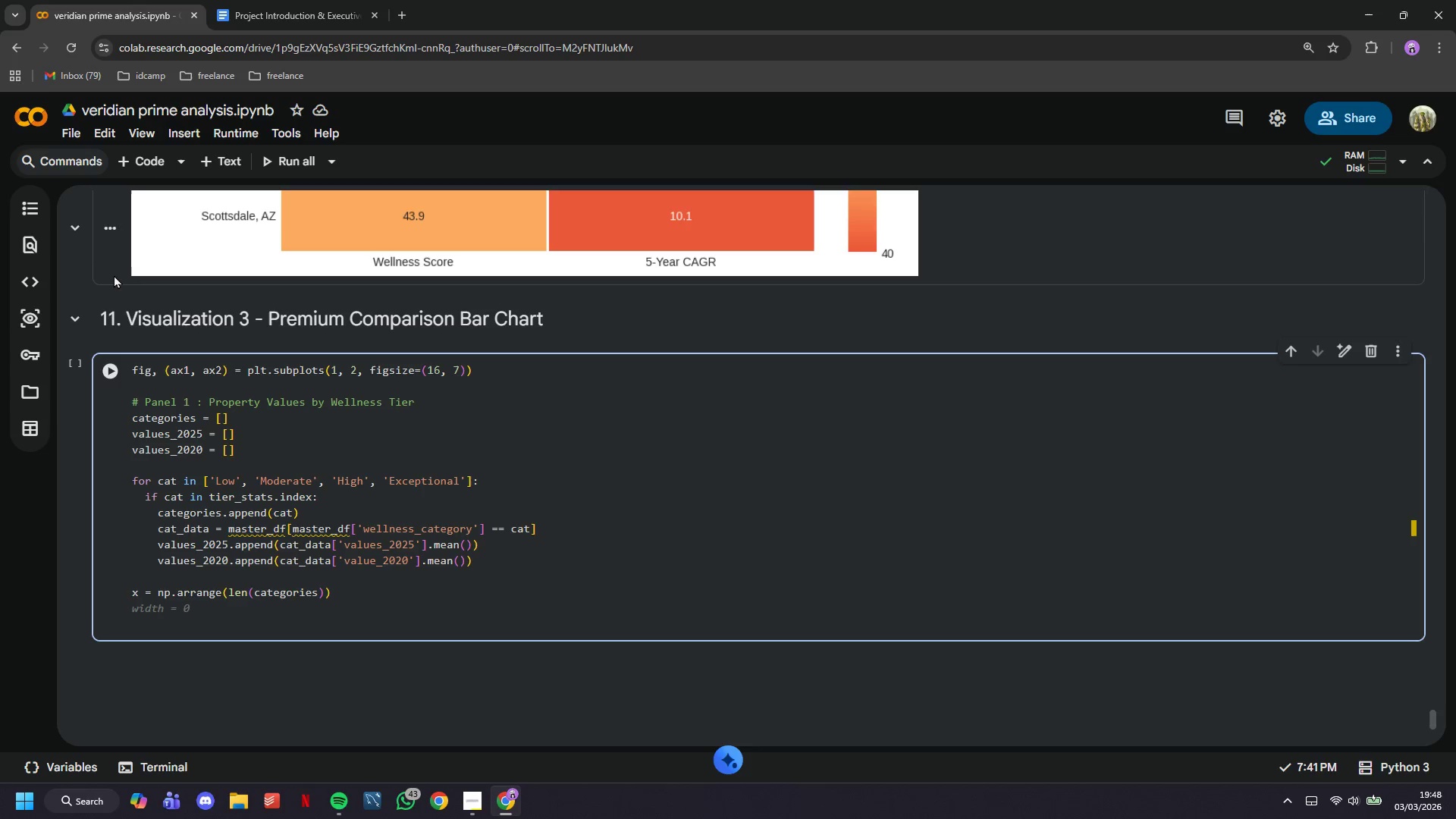 
type(width = 0.35)
 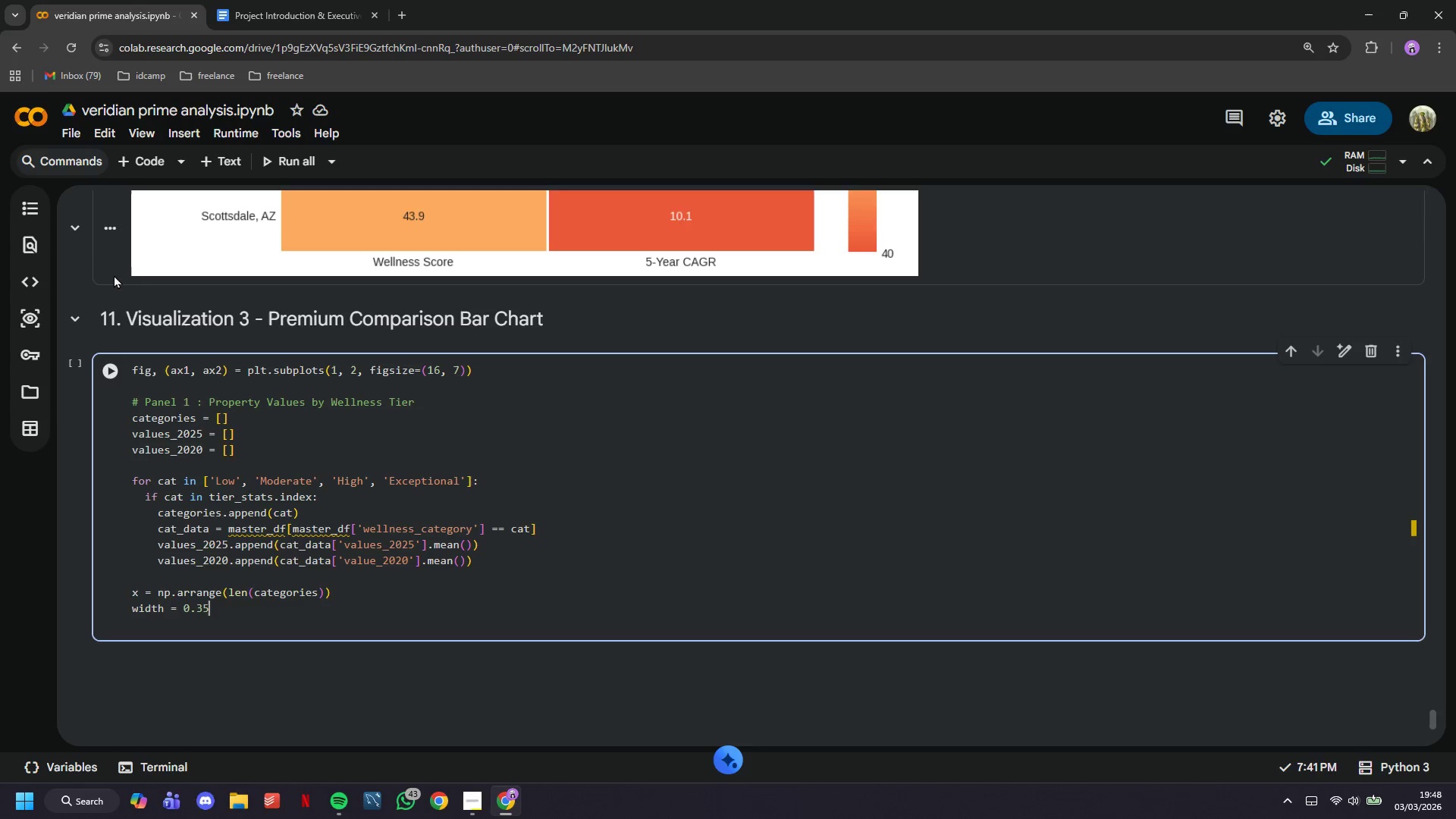 
key(Enter)
 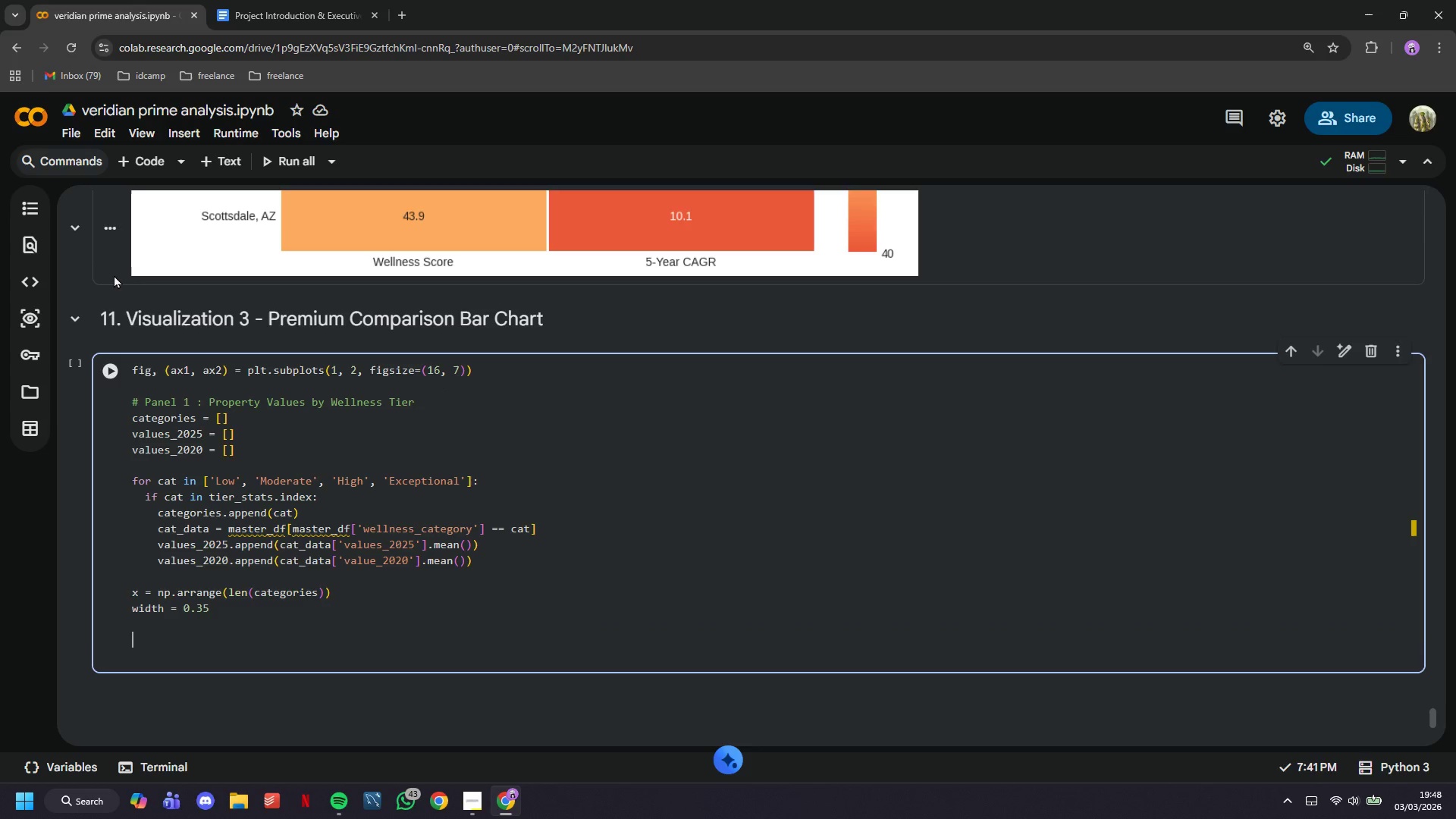 
key(Enter)
 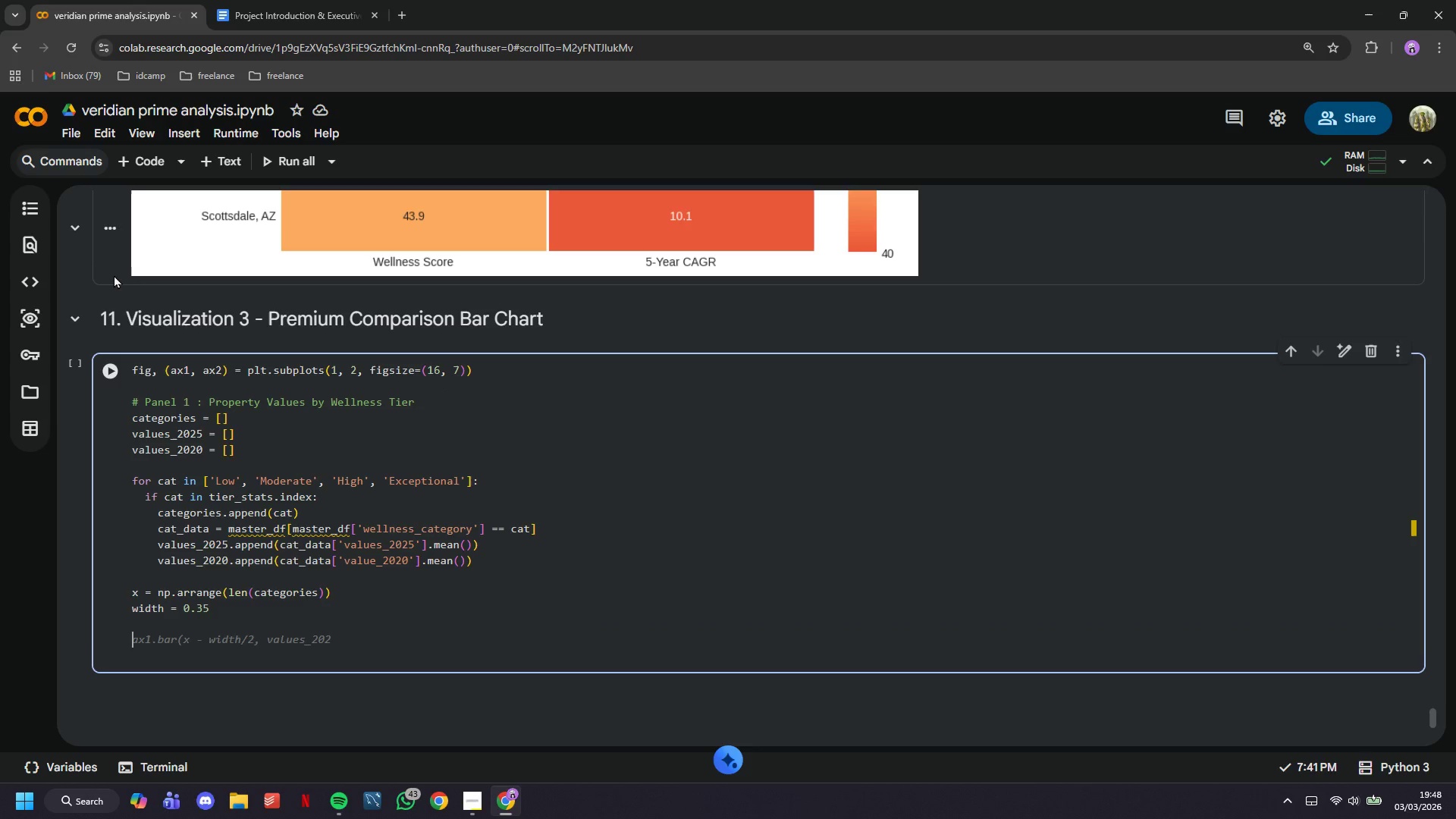 
type(bars1 = ax1.bar)
 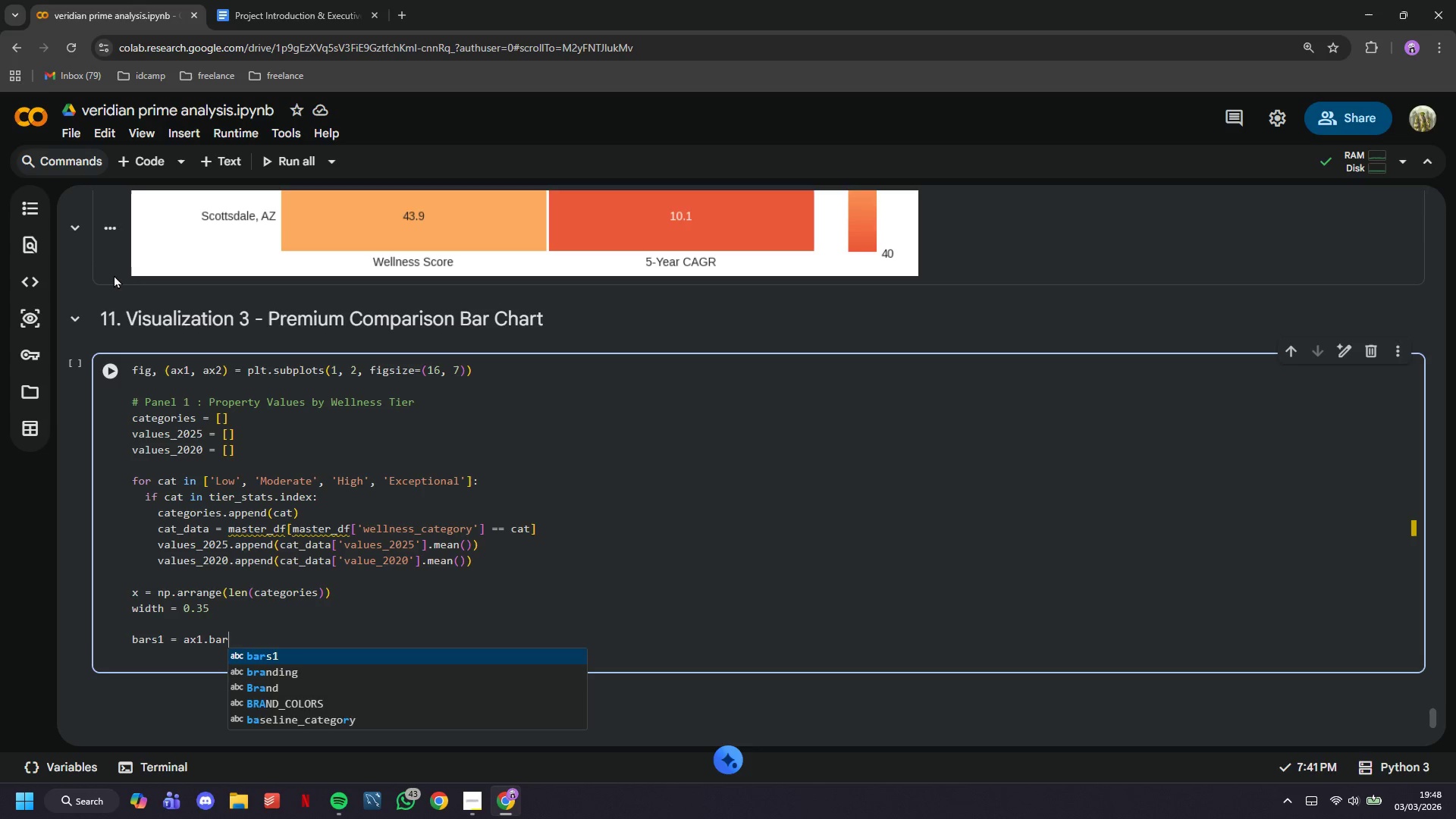 
type((x - width/2, )
 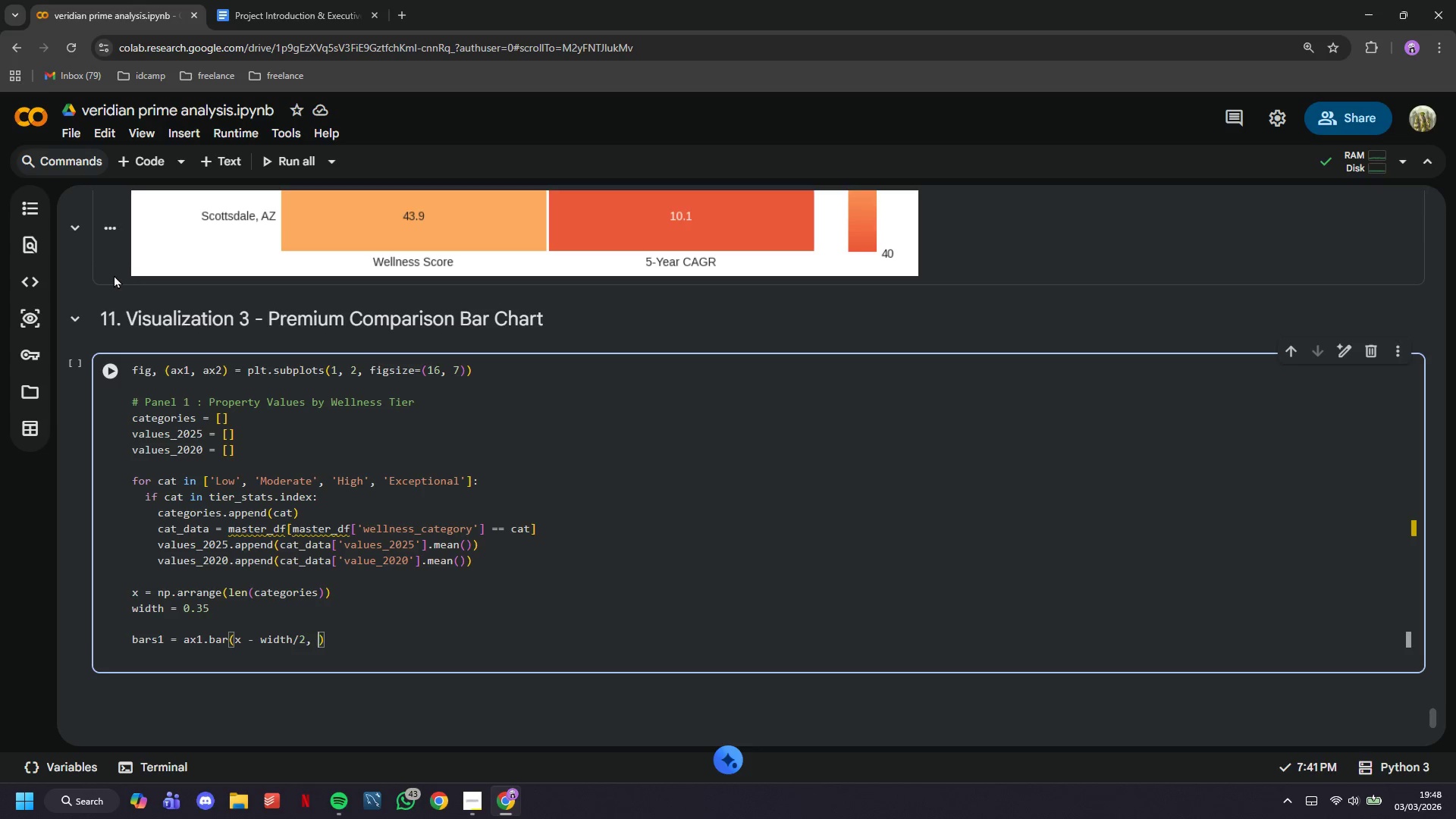 
wait(5.41)
 